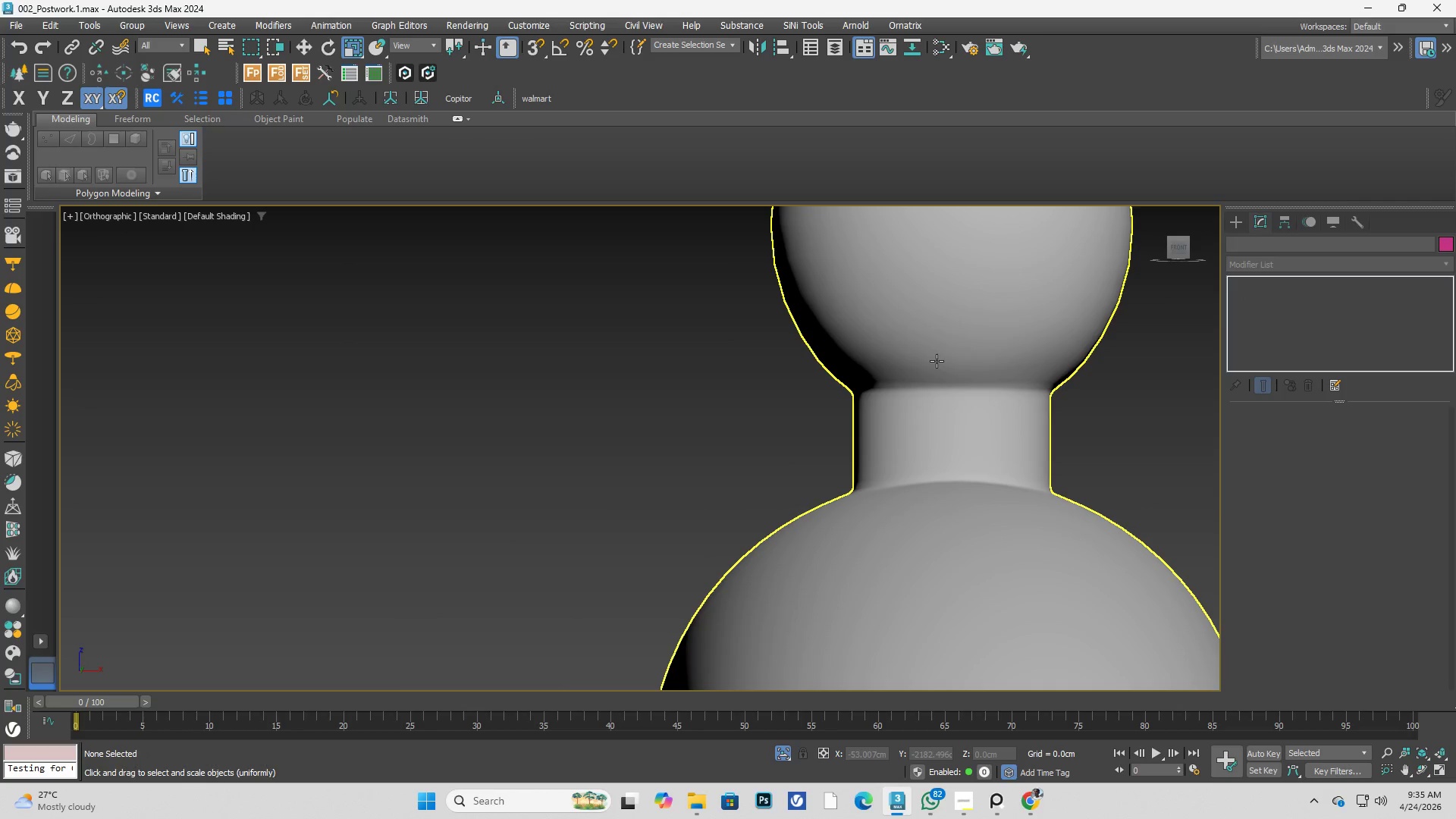 
left_click([937, 361])
 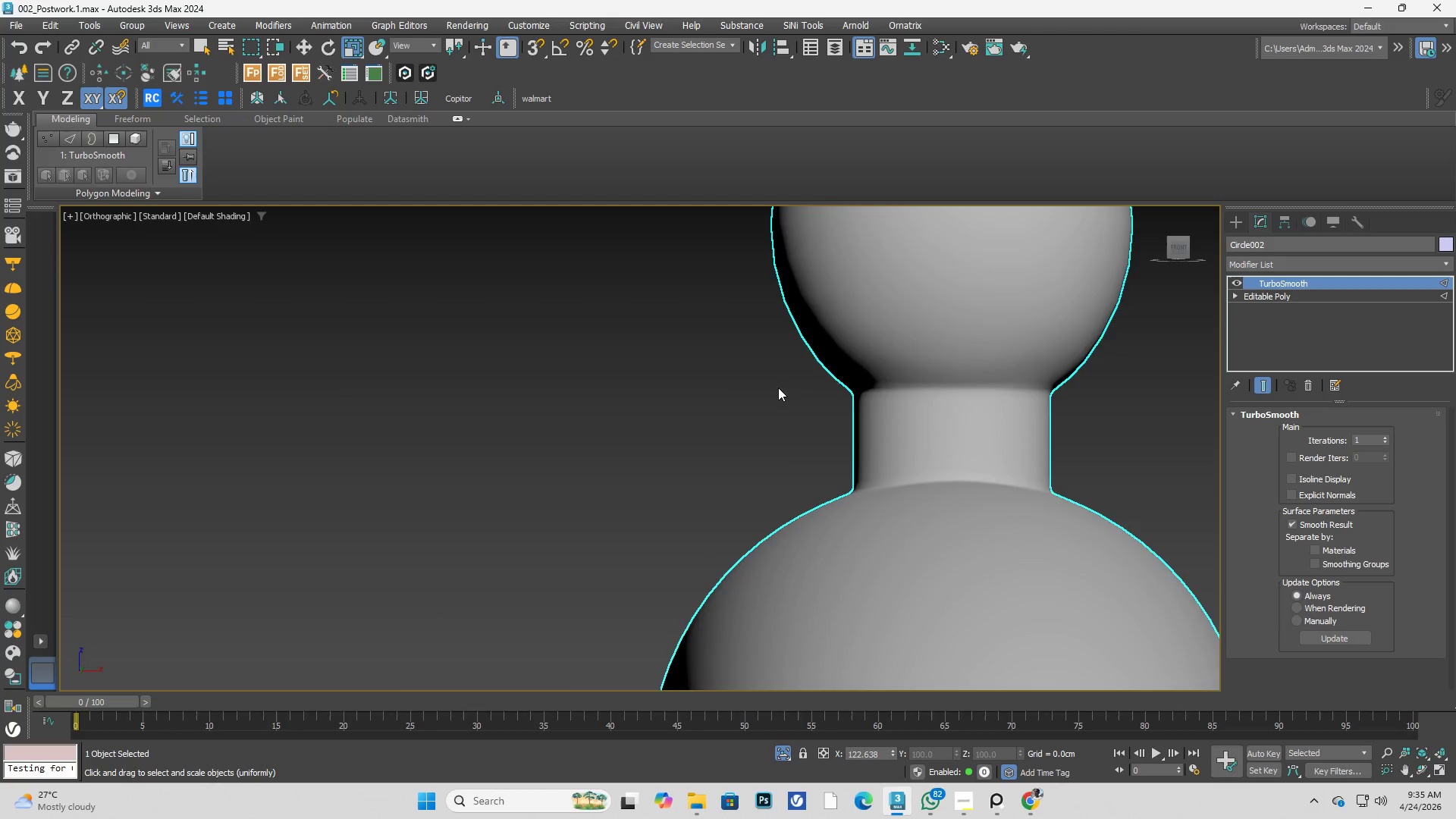 
hold_key(key=AltLeft, duration=1.26)
 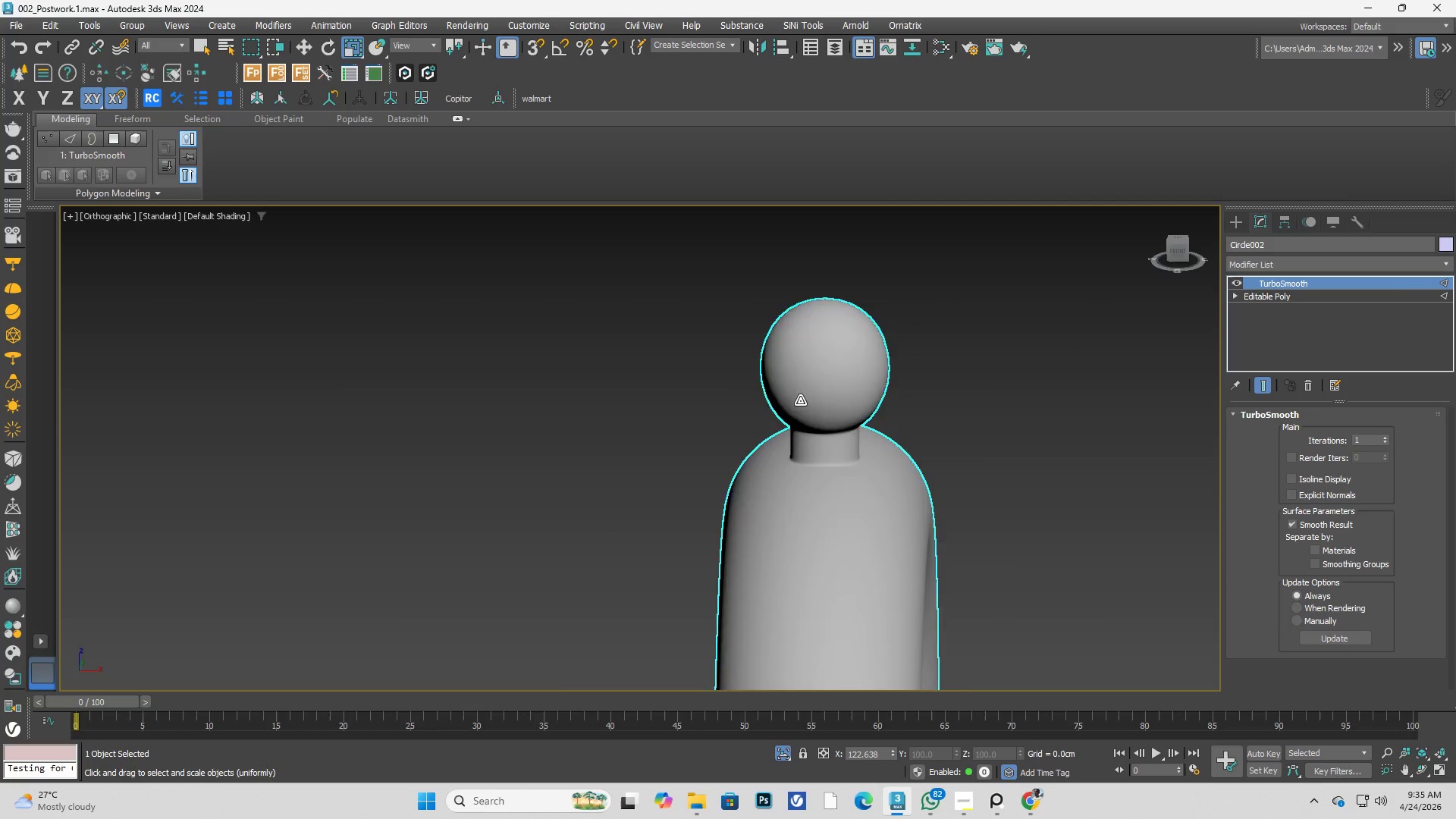 
scroll: coordinate [762, 412], scroll_direction: down, amount: 3.0
 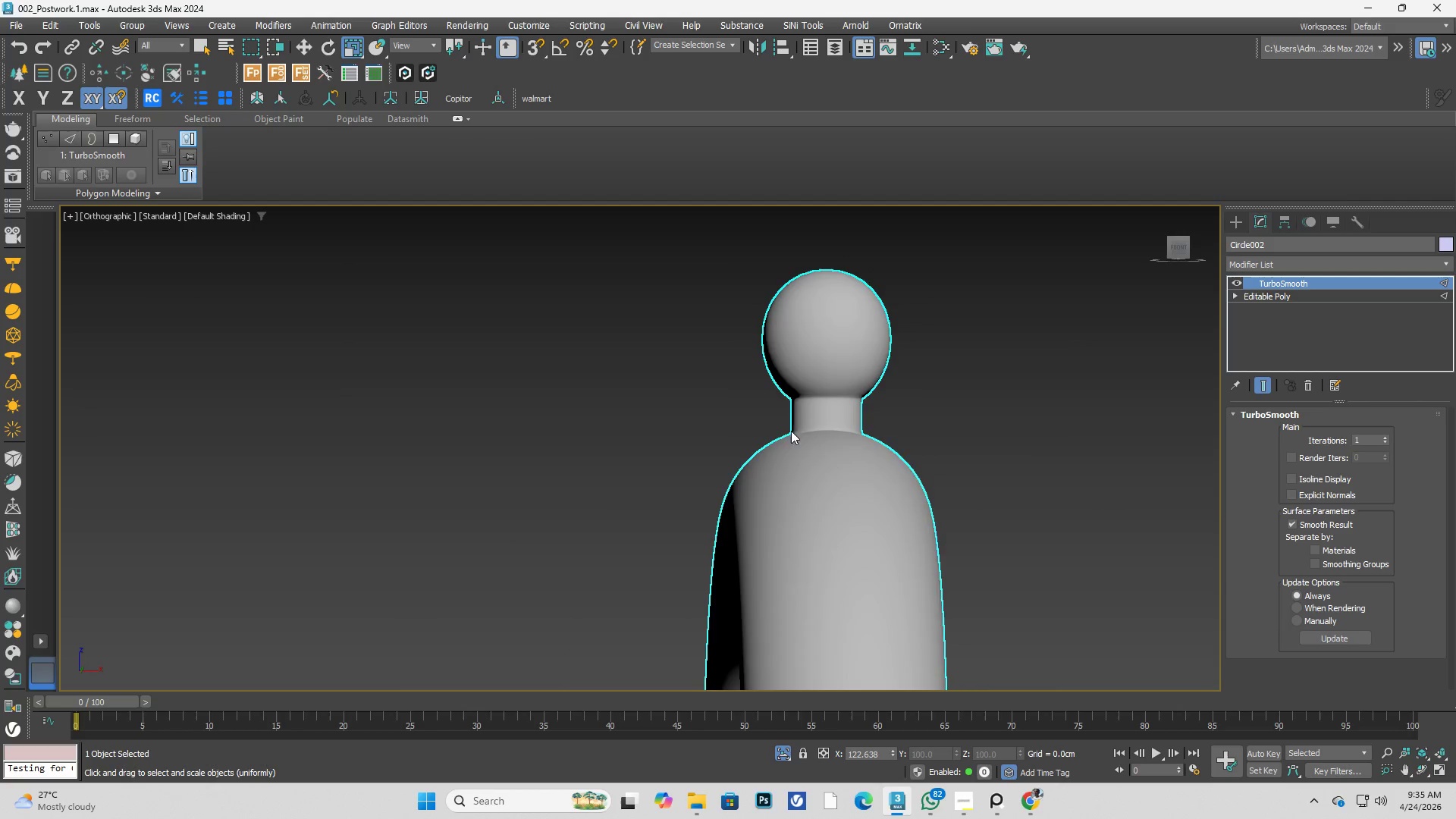 
hold_key(key=AltLeft, duration=1.14)
scroll: coordinate [830, 441], scroll_direction: down, amount: 3.0
 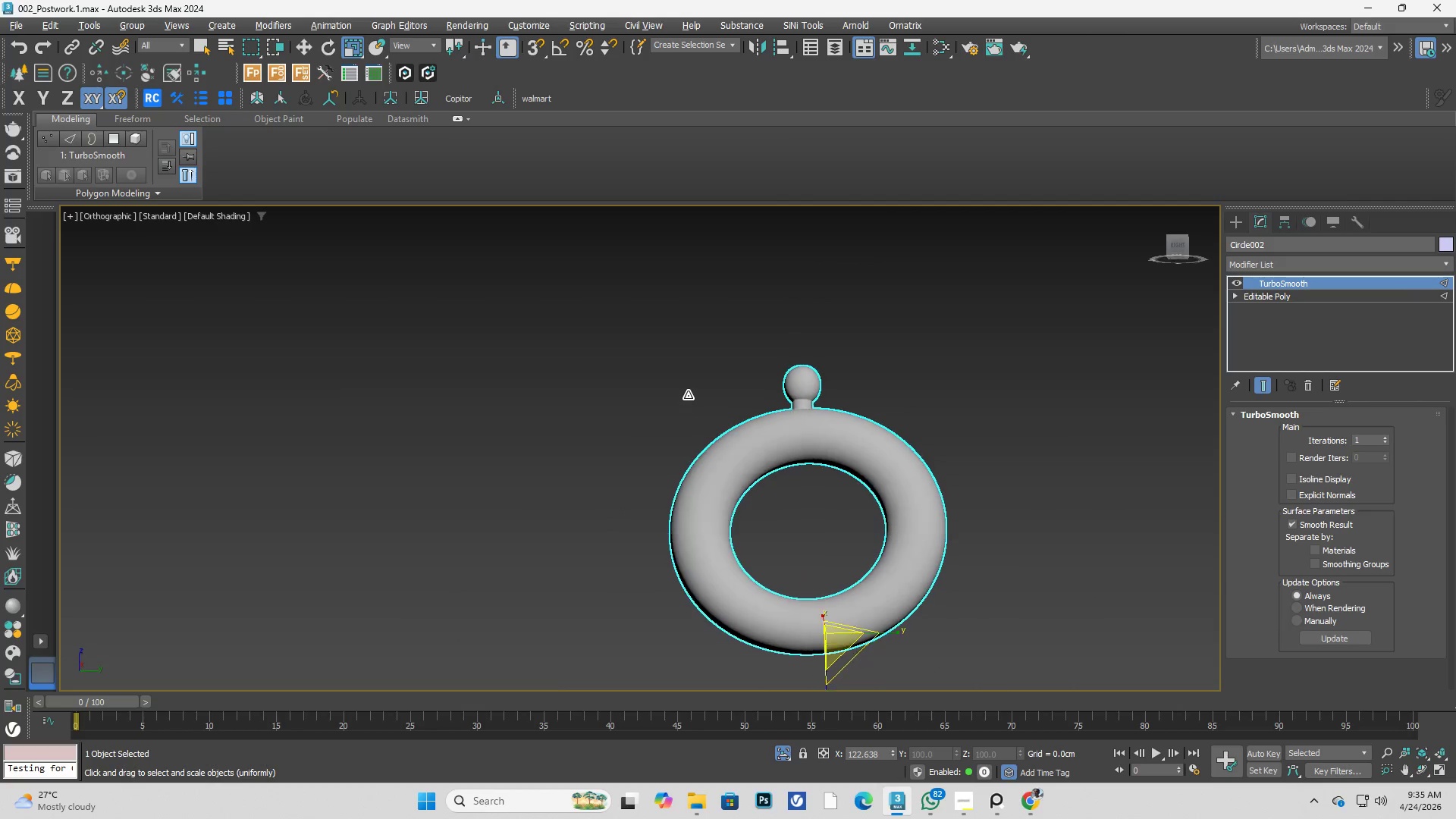 
hold_key(key=AltLeft, duration=0.75)
 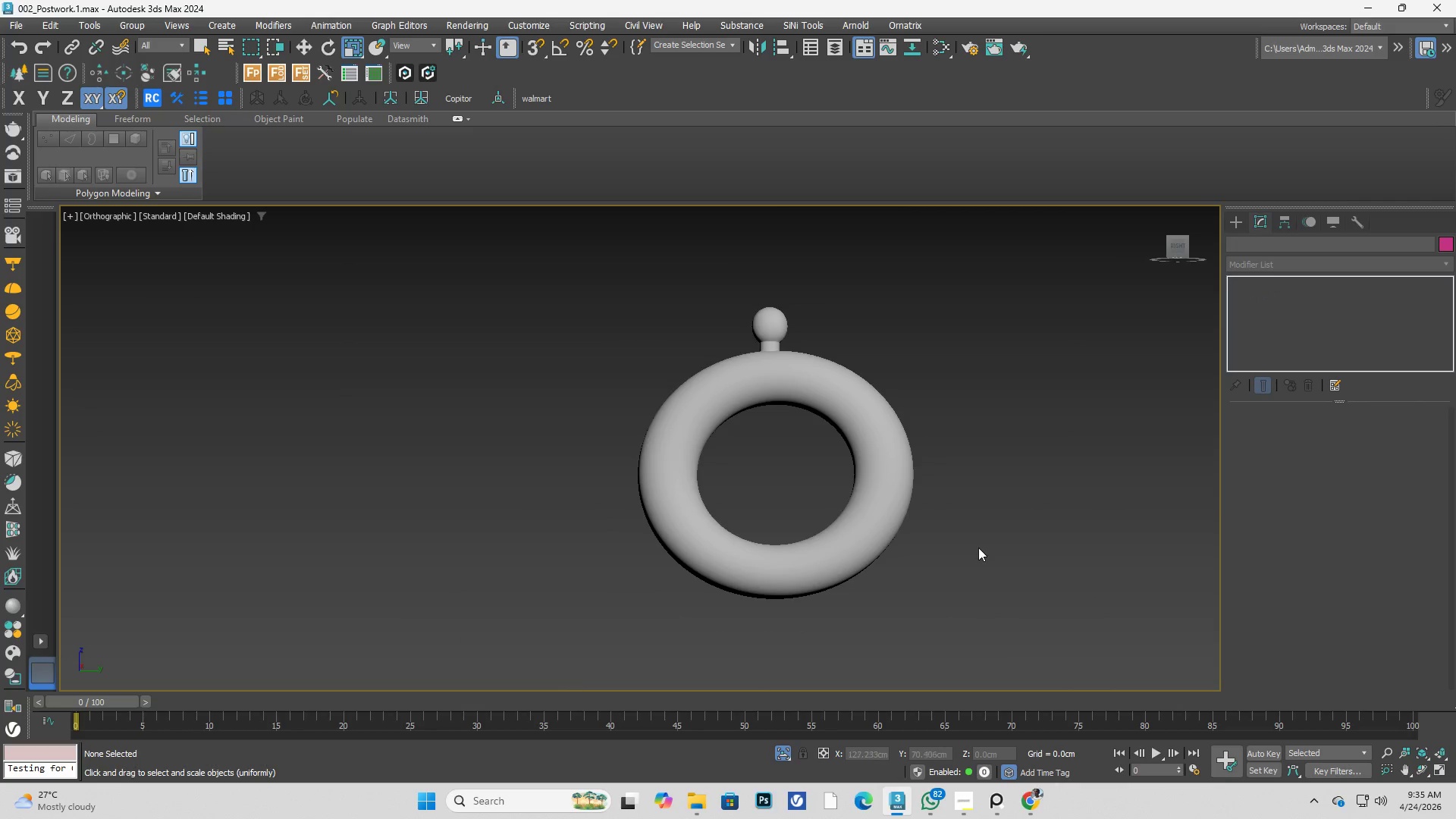 
left_click([867, 431])
 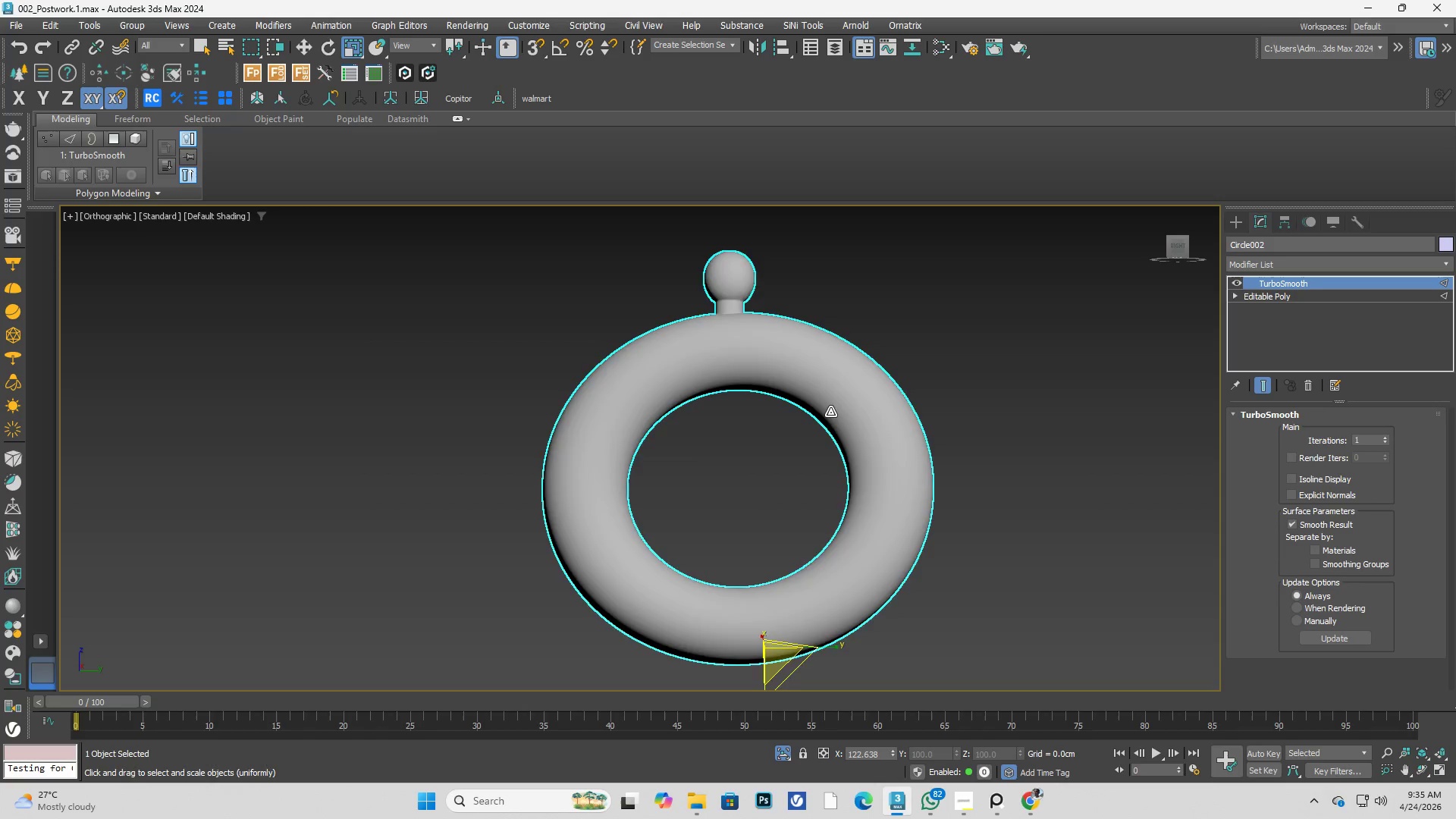 
scroll: coordinate [867, 441], scroll_direction: up, amount: 1.0
 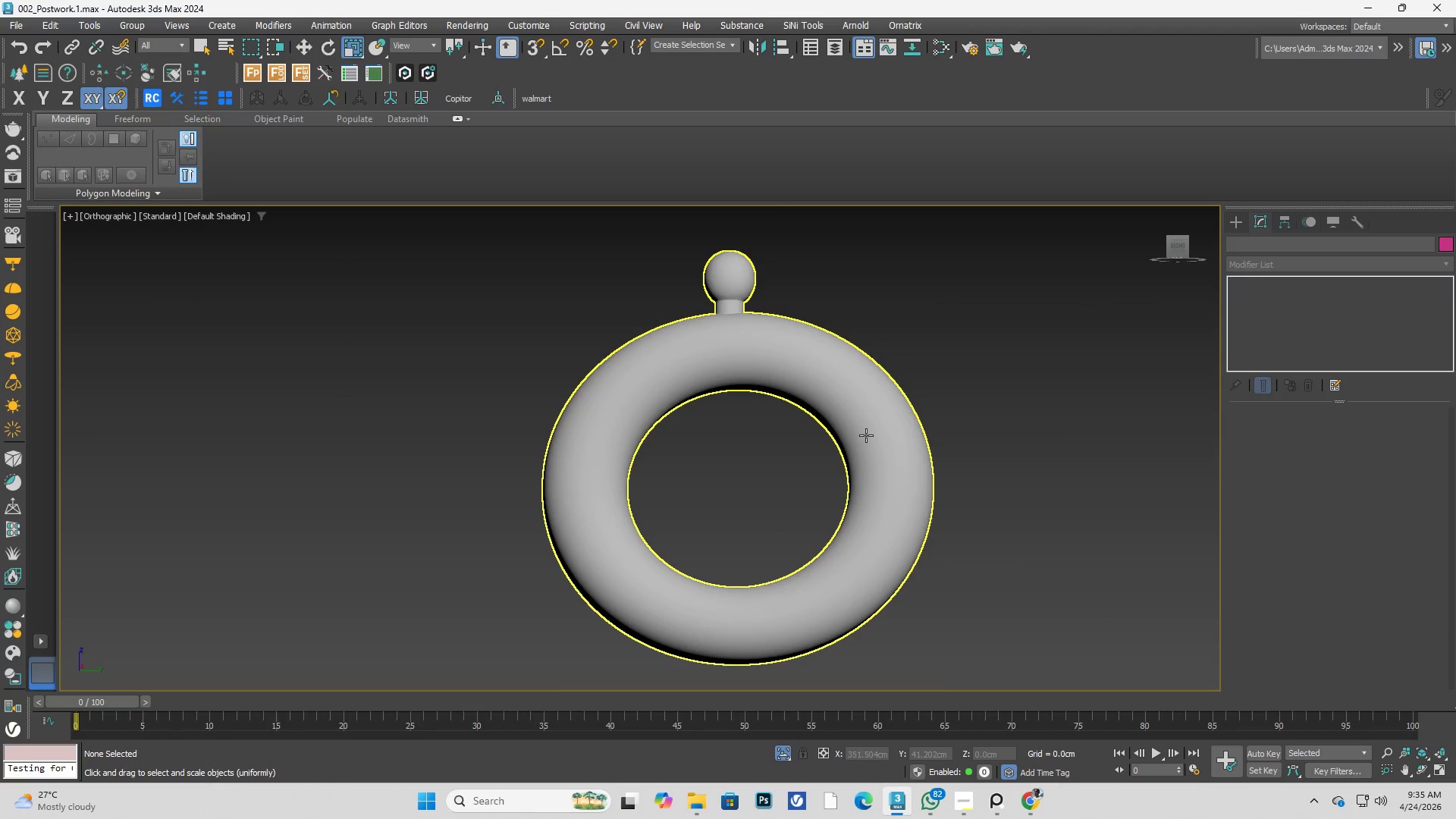 
hold_key(key=AltLeft, duration=0.42)
 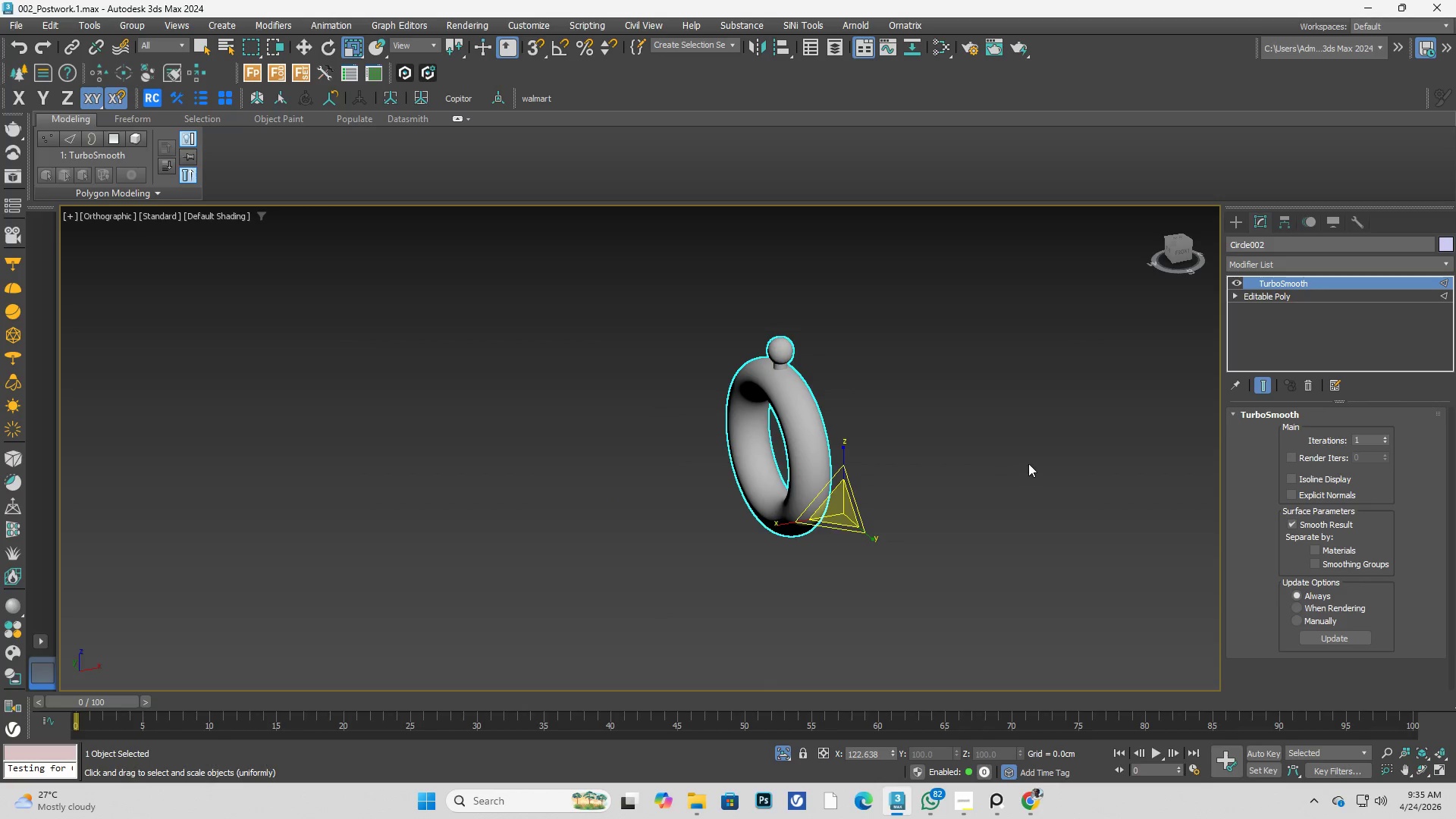 
scroll: coordinate [819, 407], scroll_direction: down, amount: 2.0
 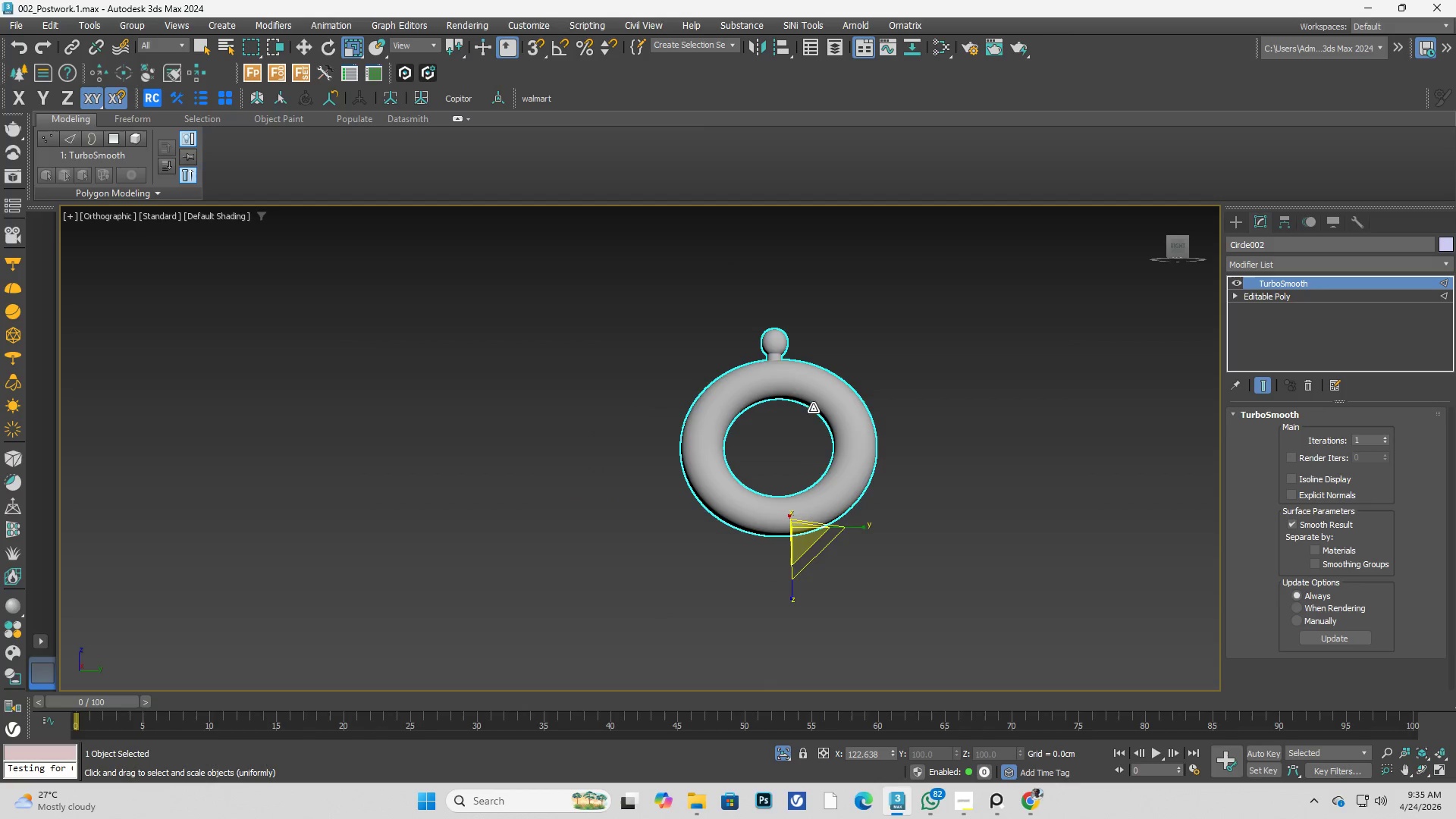 
left_click_drag(start_coordinate=[1028, 463], to_coordinate=[1019, 466])
 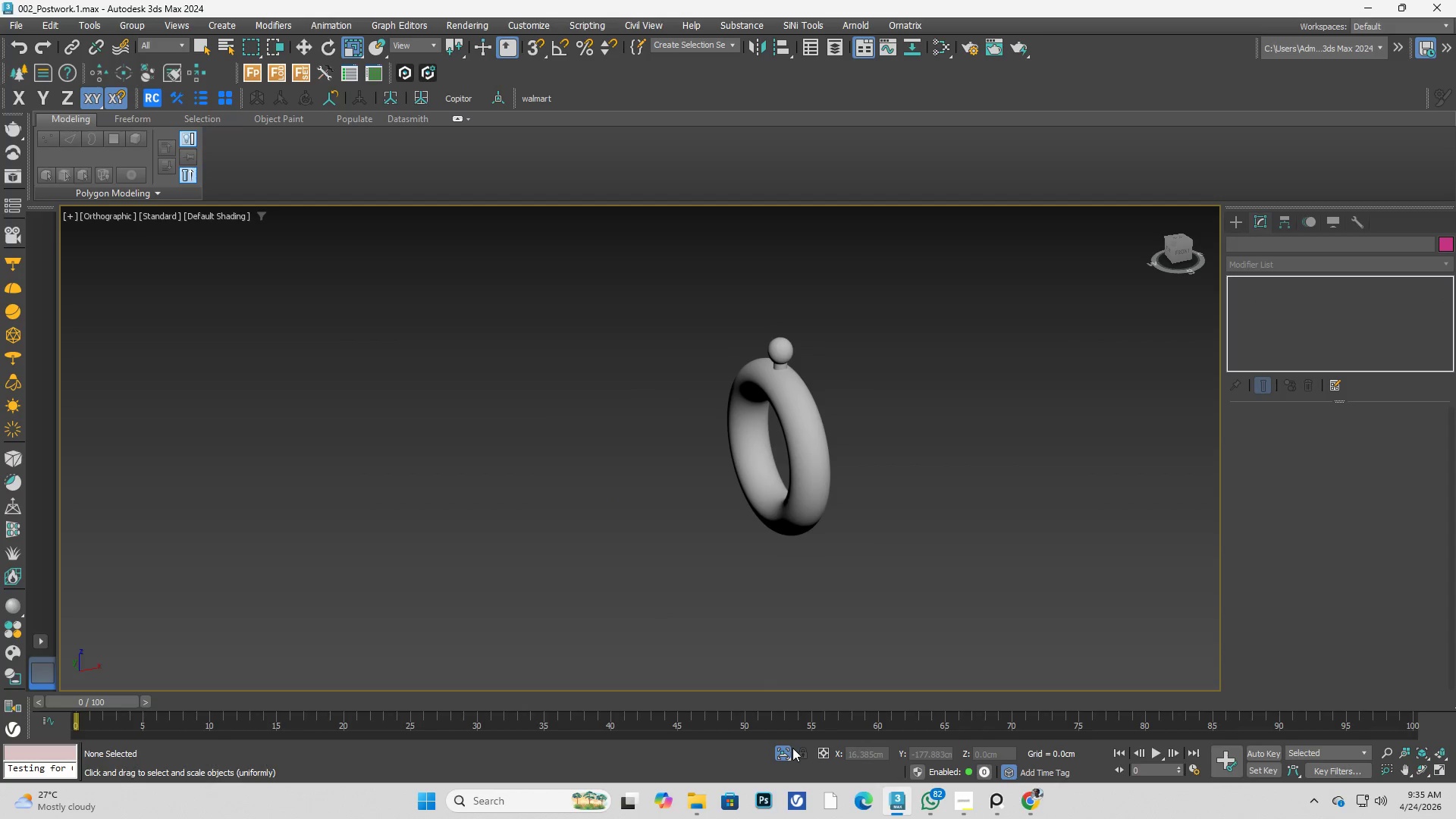 
left_click([786, 752])
 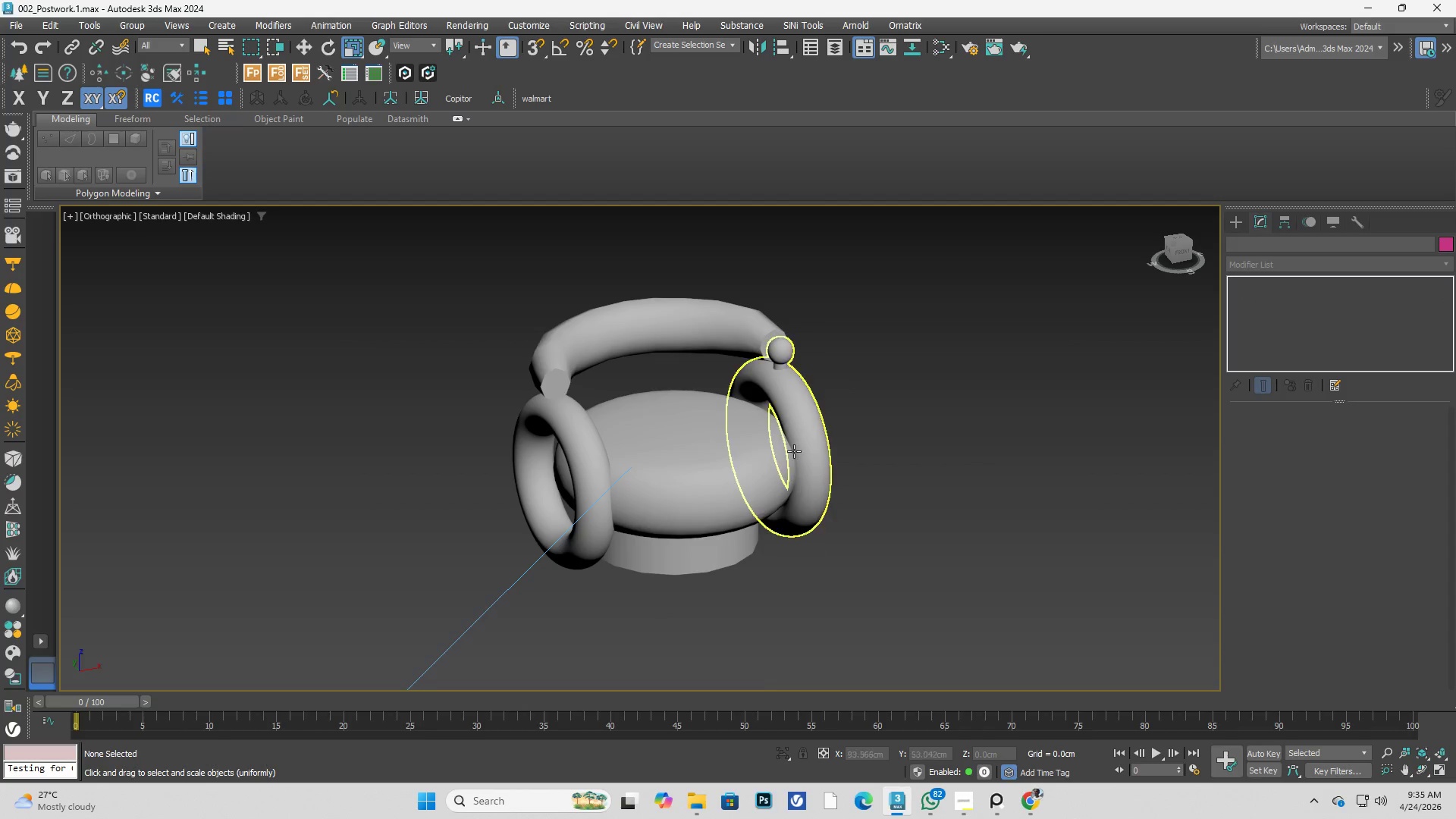 
left_click([791, 409])
 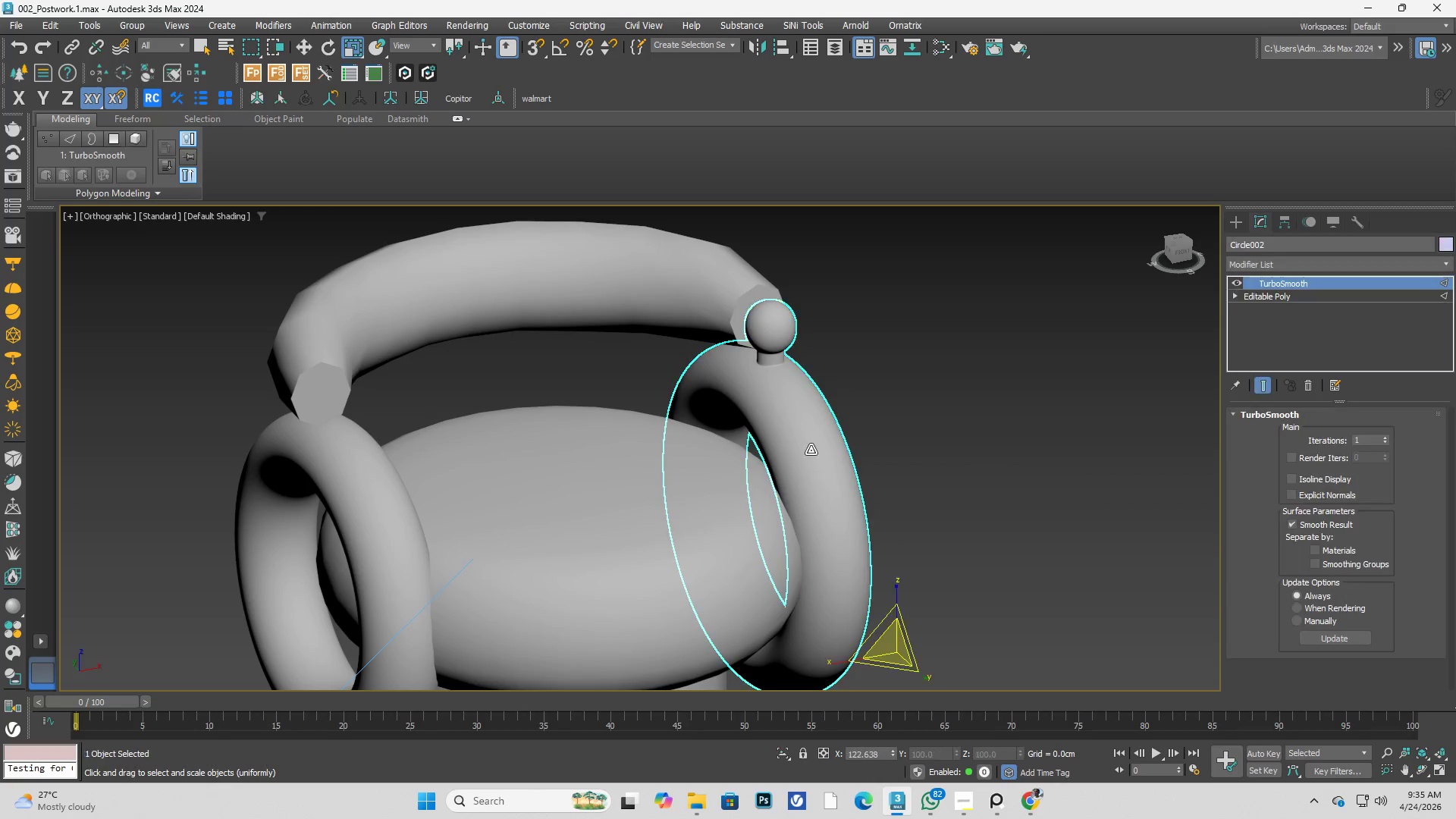 
scroll: coordinate [790, 375], scroll_direction: up, amount: 2.0
 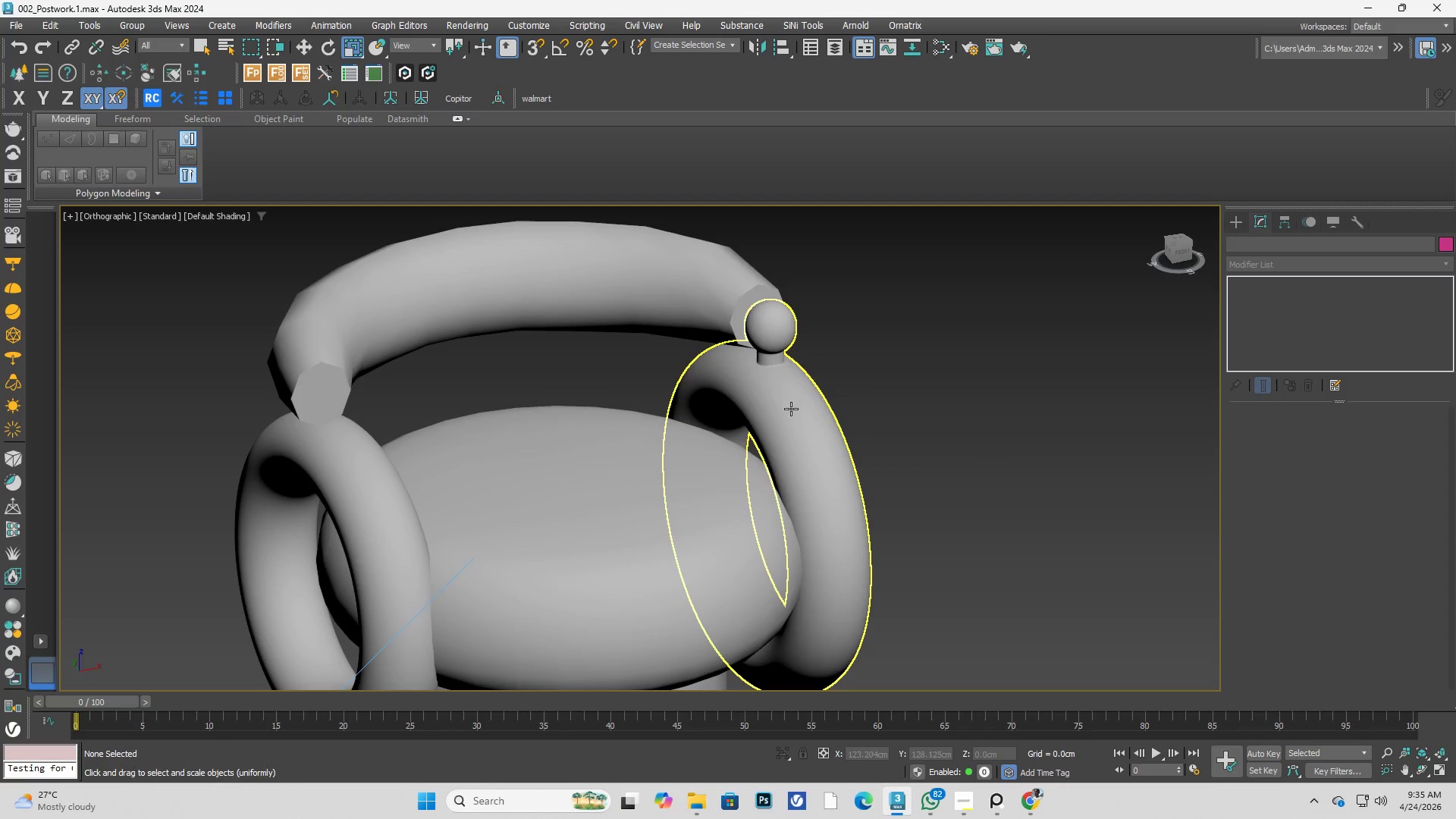 
hold_key(key=AltLeft, duration=0.5)
 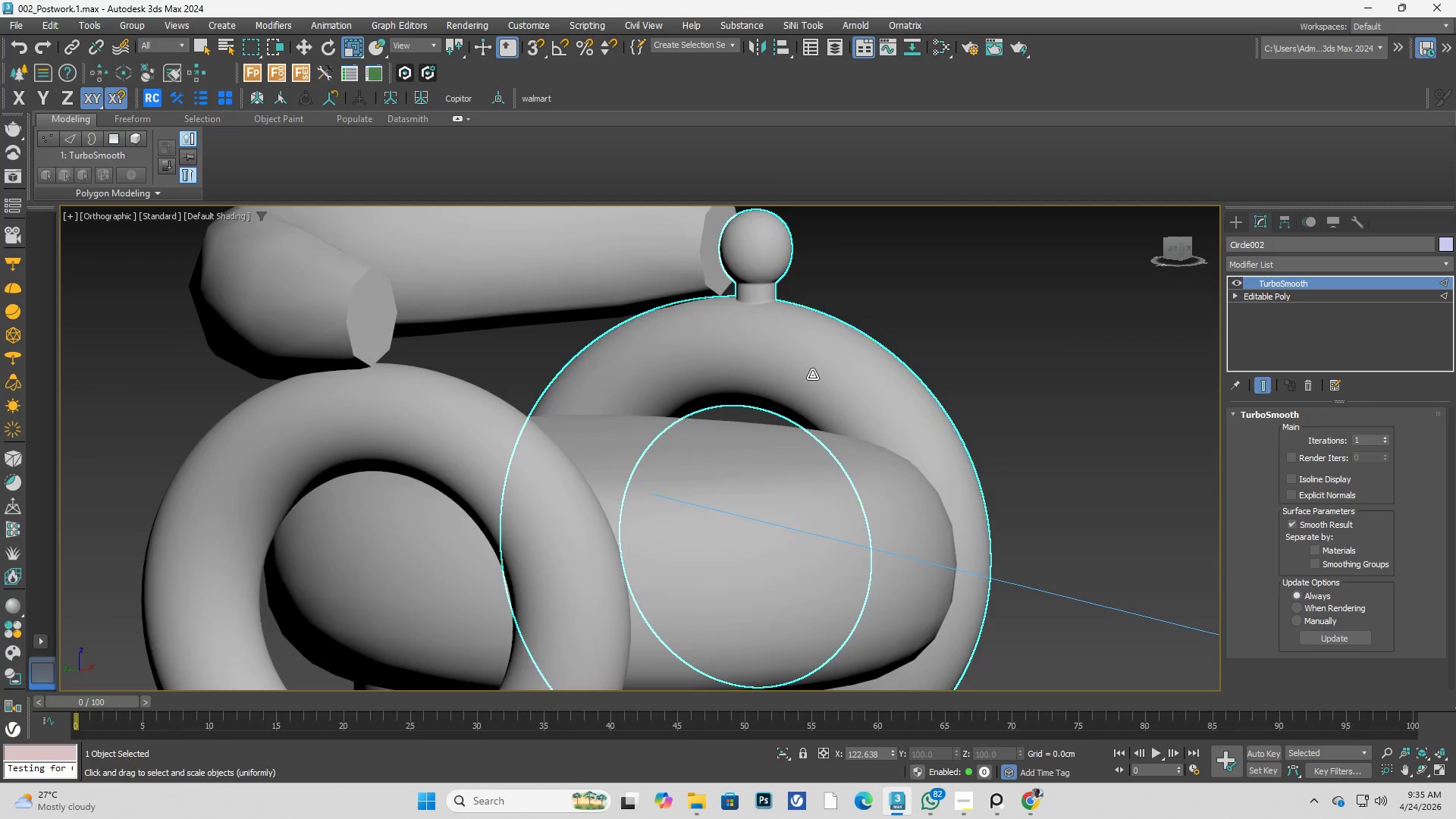 
scroll: coordinate [819, 461], scroll_direction: up, amount: 1.0
 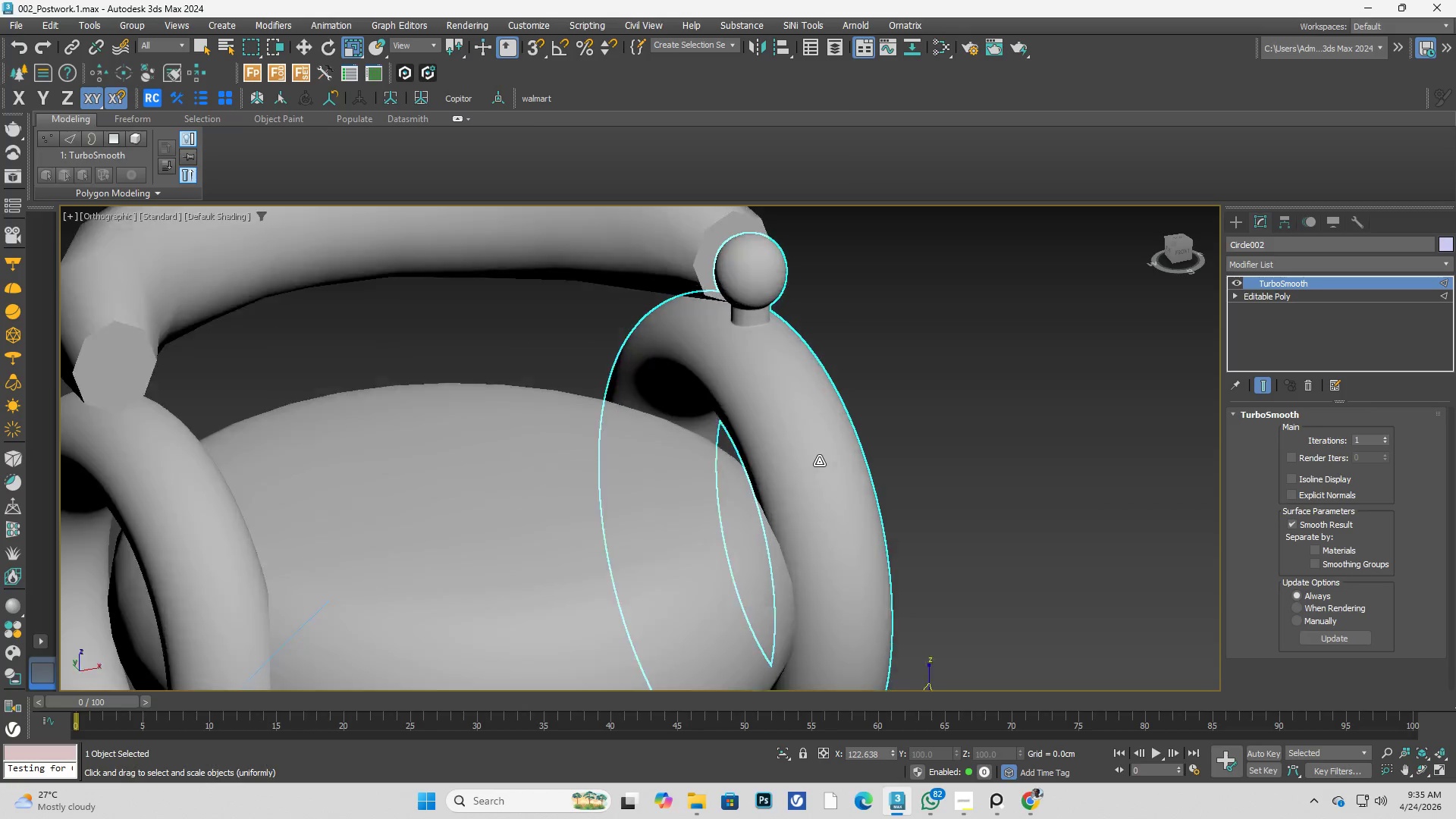 
hold_key(key=AltLeft, duration=0.72)
 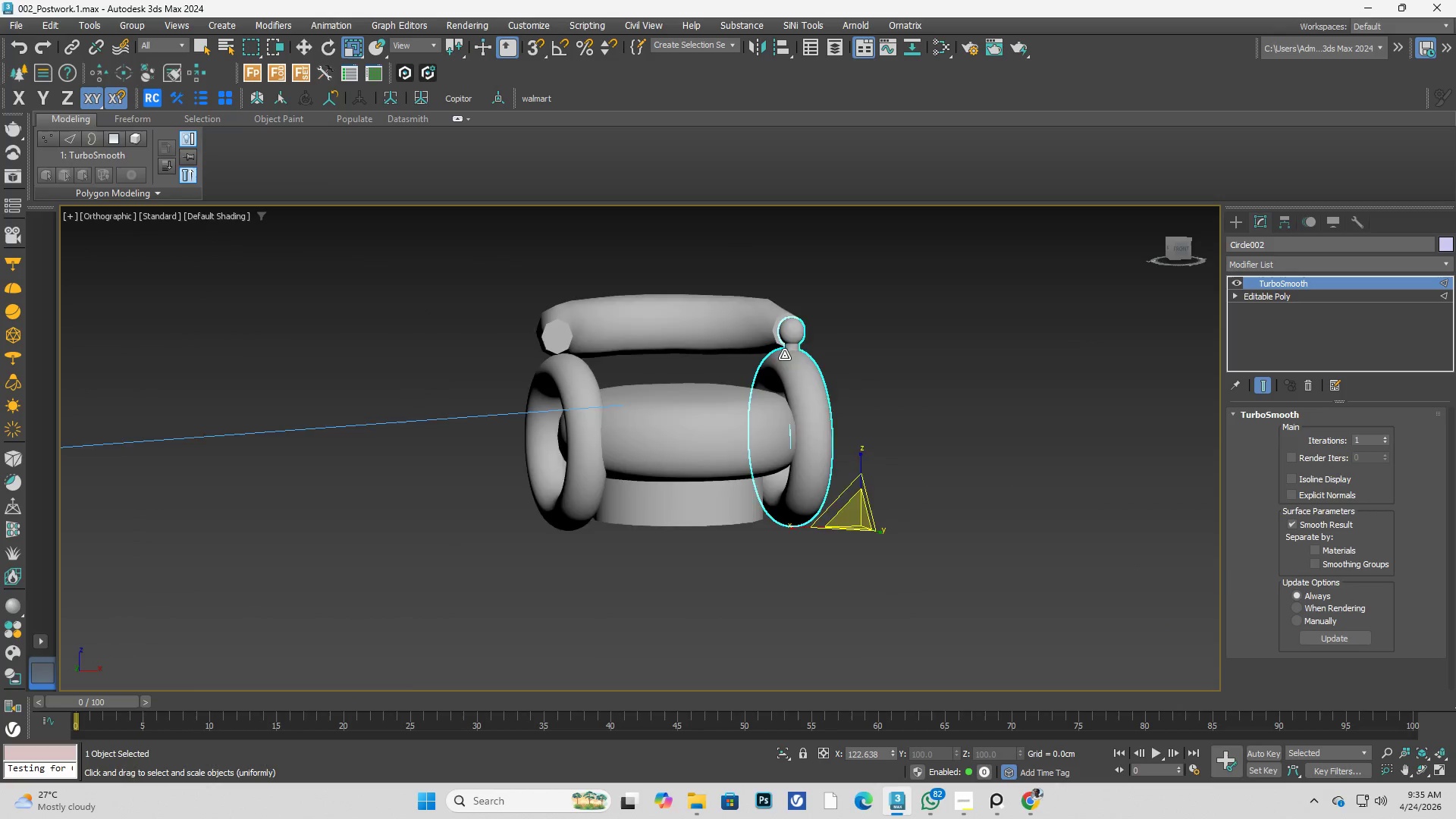 
scroll: coordinate [818, 380], scroll_direction: down, amount: 3.0
 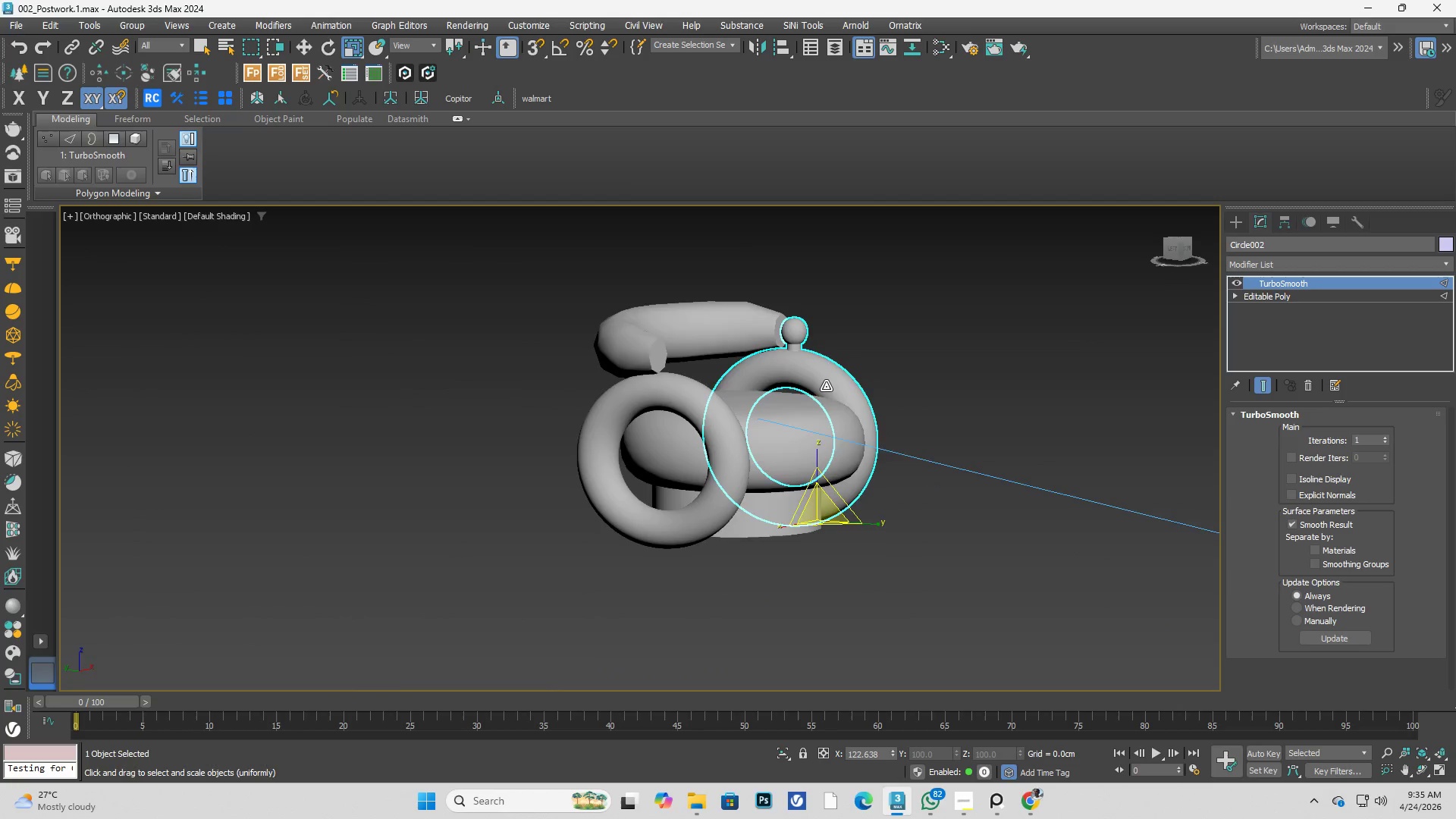 
hold_key(key=AltLeft, duration=0.33)
 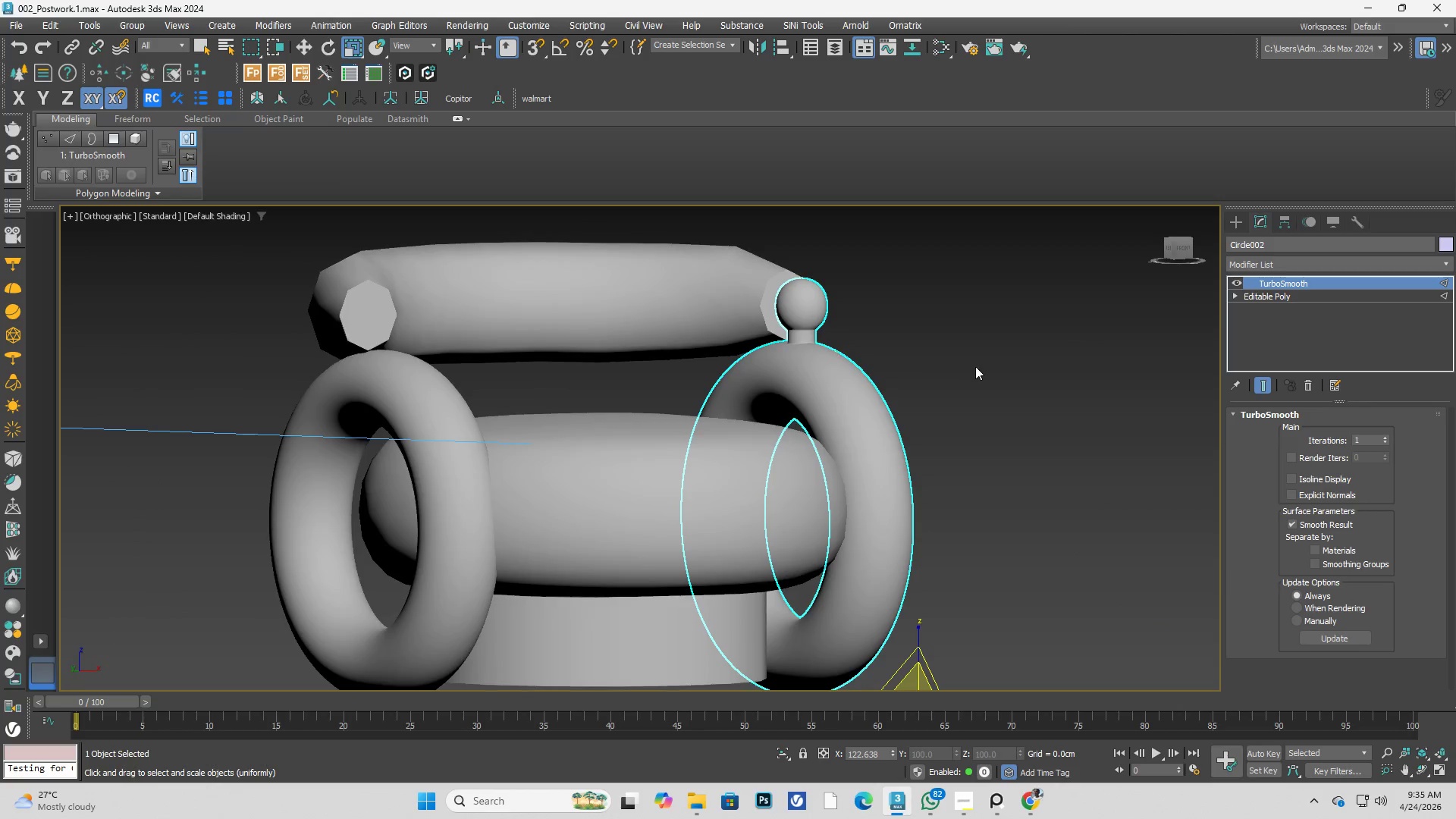 
scroll: coordinate [785, 354], scroll_direction: up, amount: 2.0
 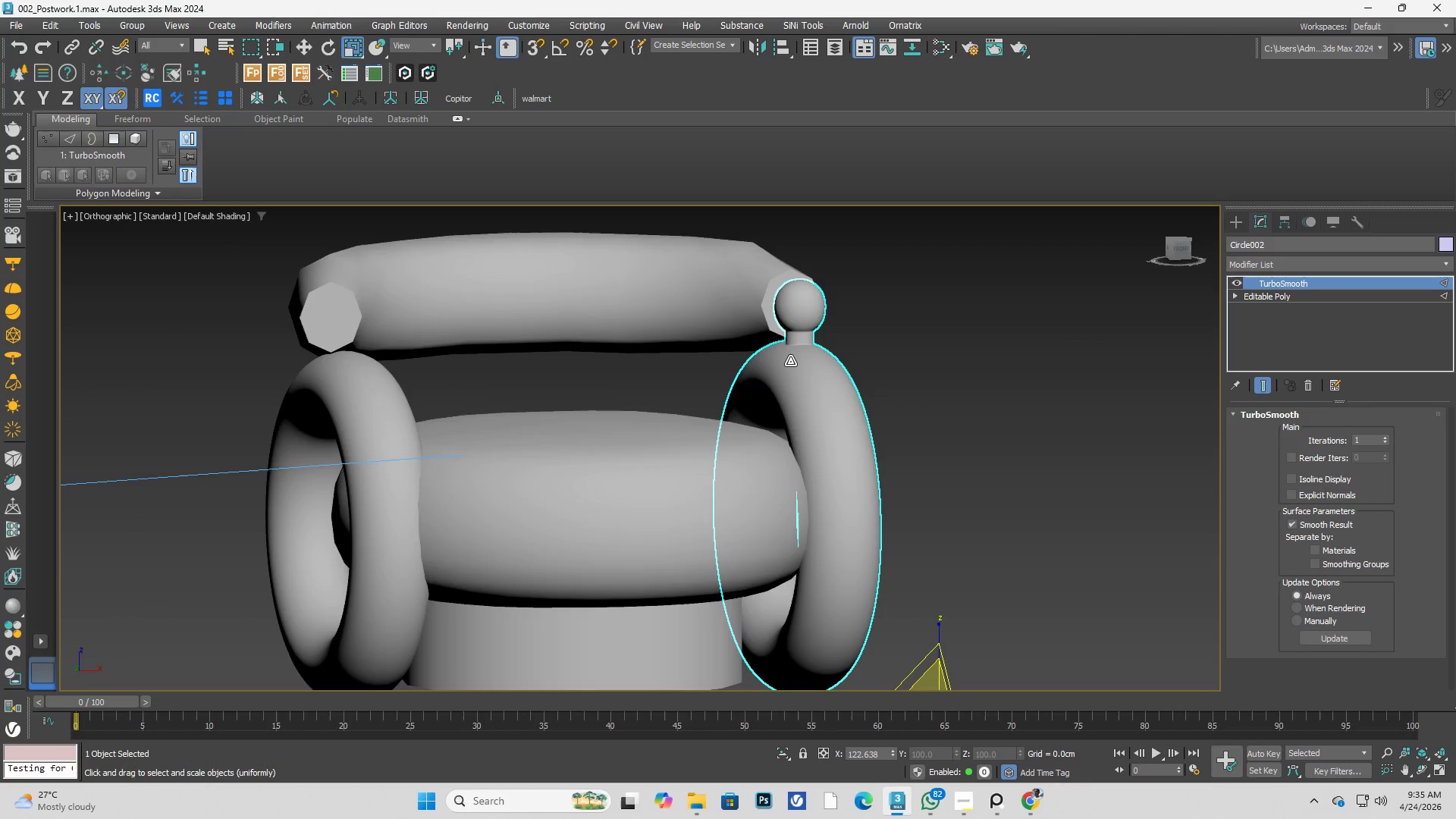 
left_click([975, 366])
 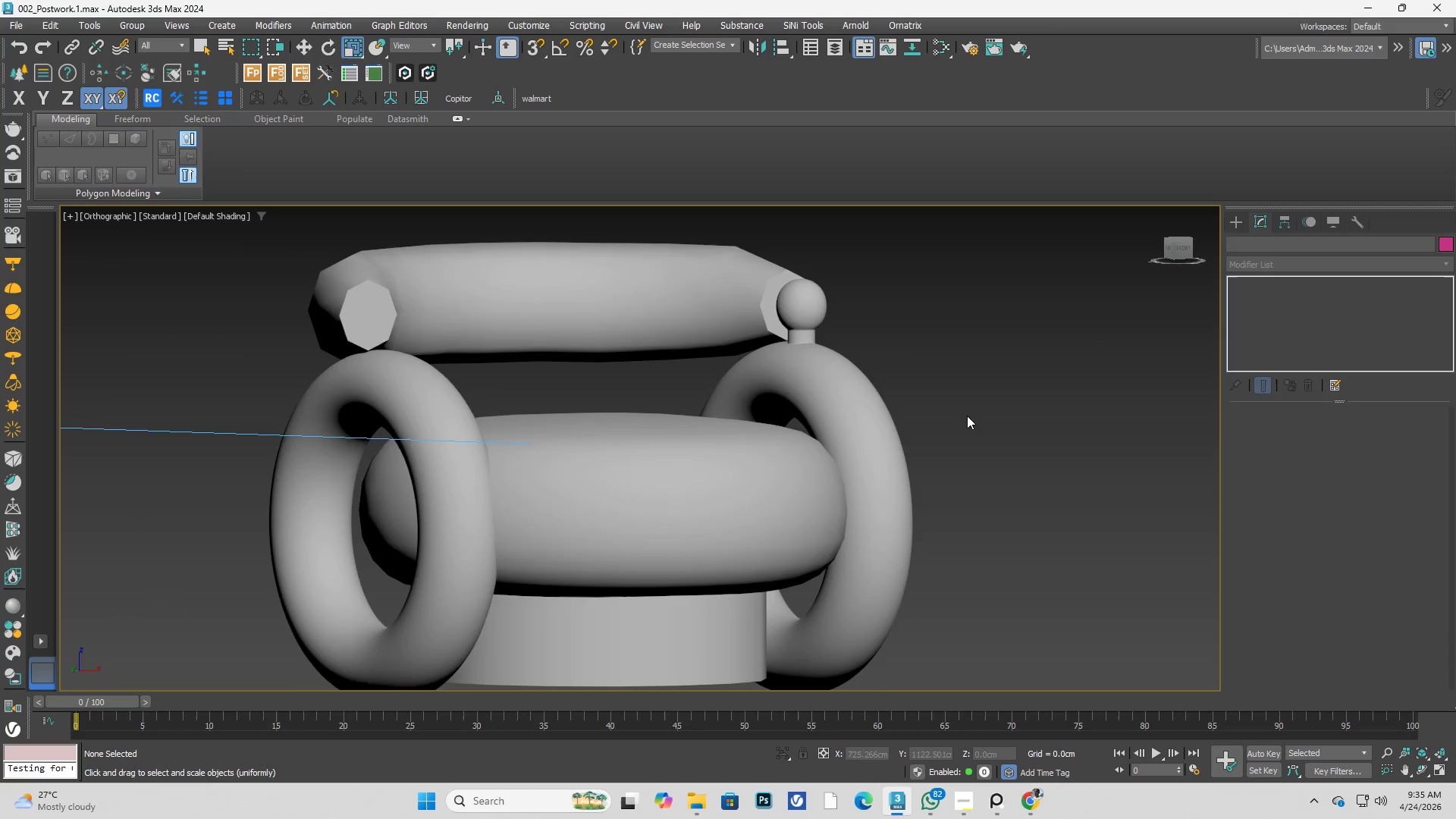 
scroll: coordinate [959, 416], scroll_direction: down, amount: 2.0
 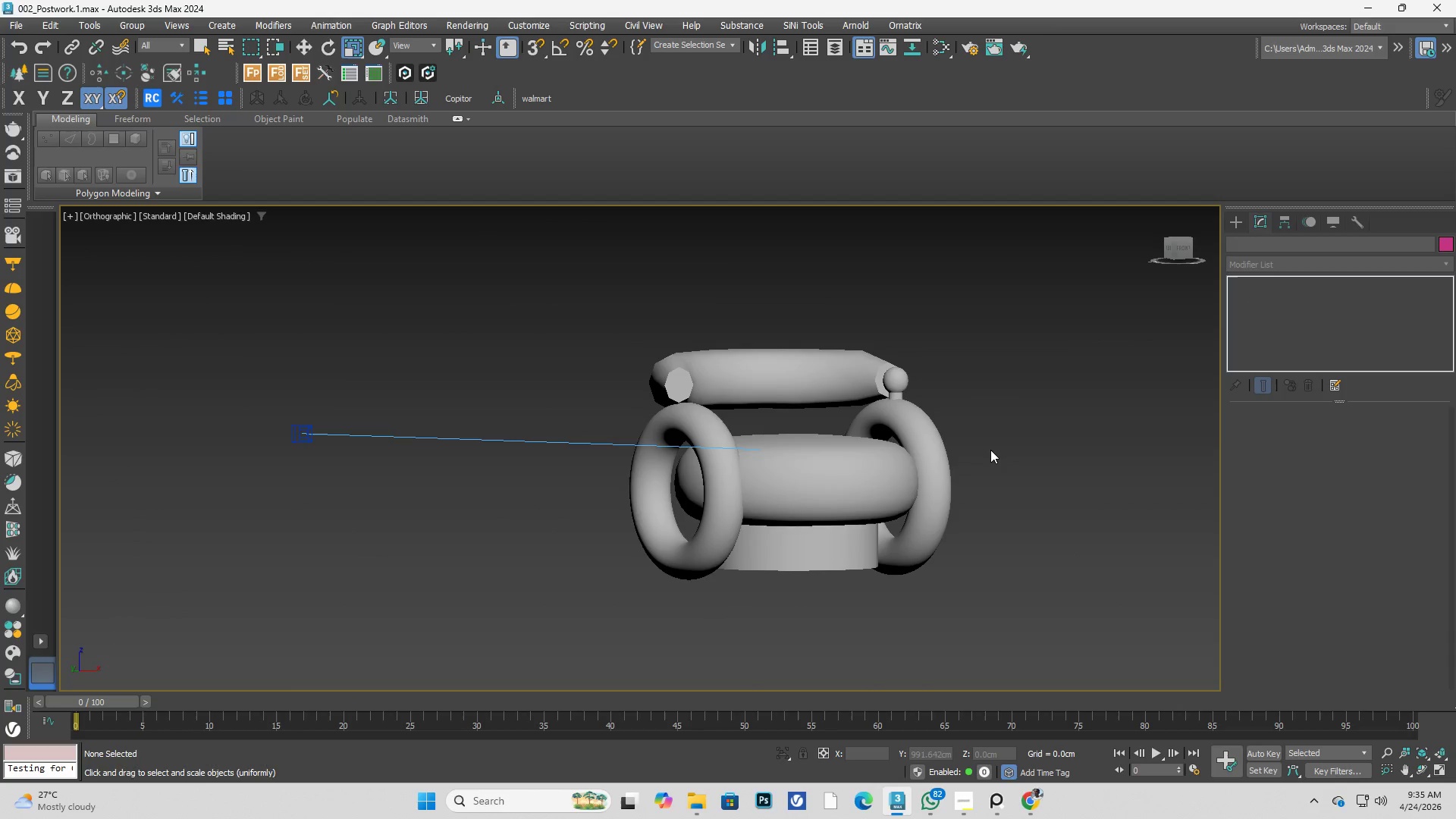 
left_click([991, 450])
 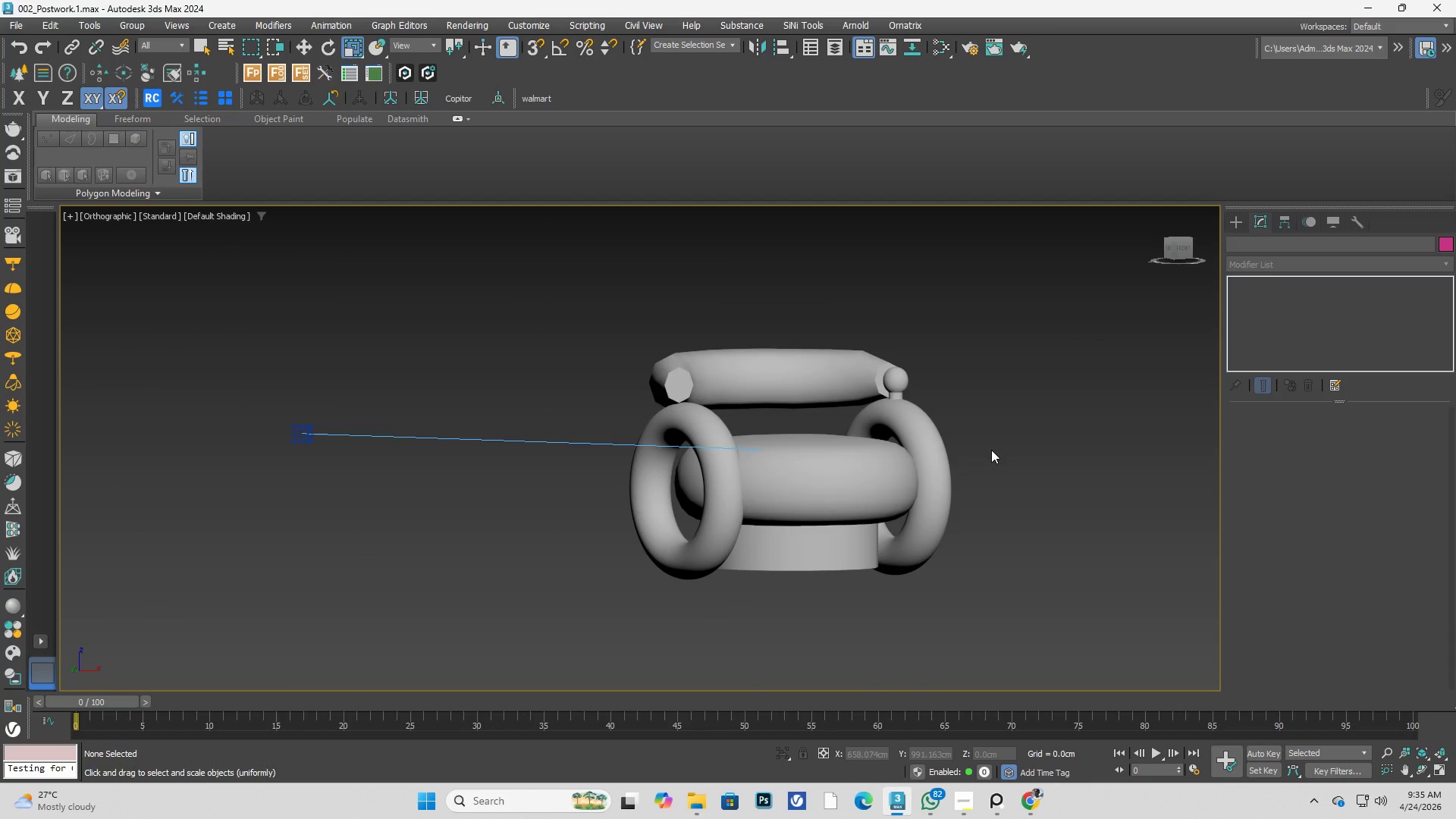 
key(Control+S)
 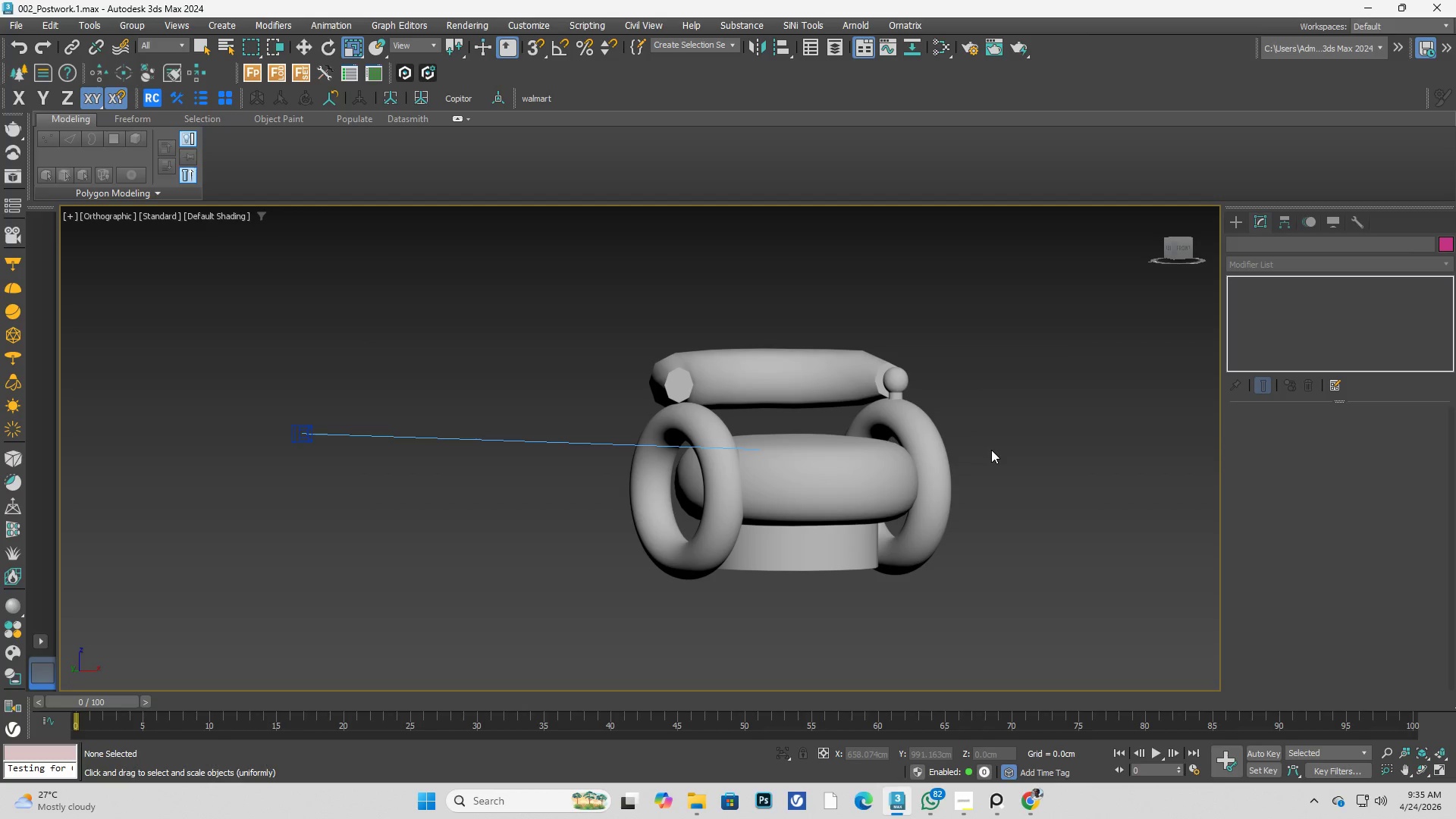 
wait(7.95)
 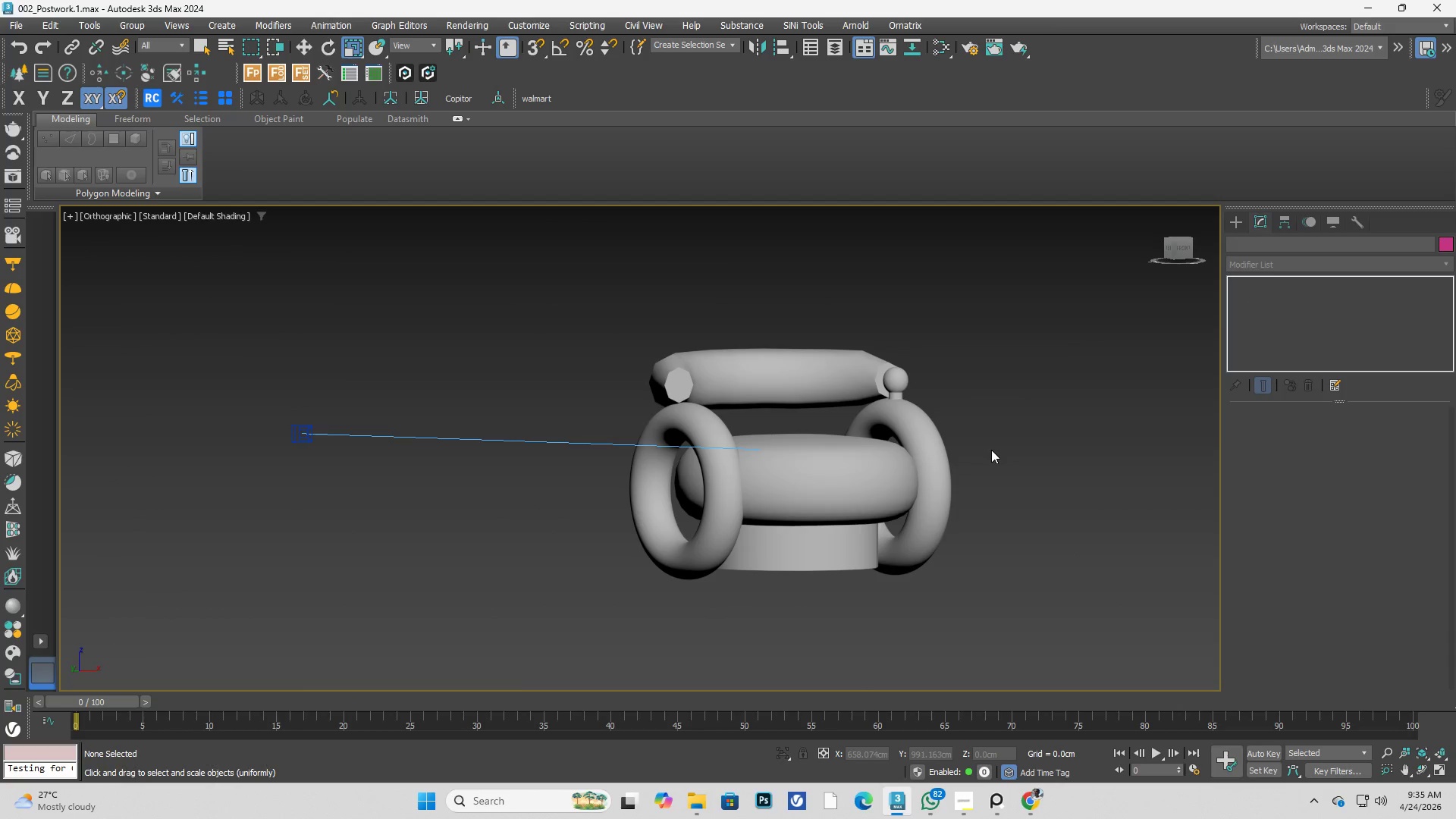 
left_click([818, 374])
 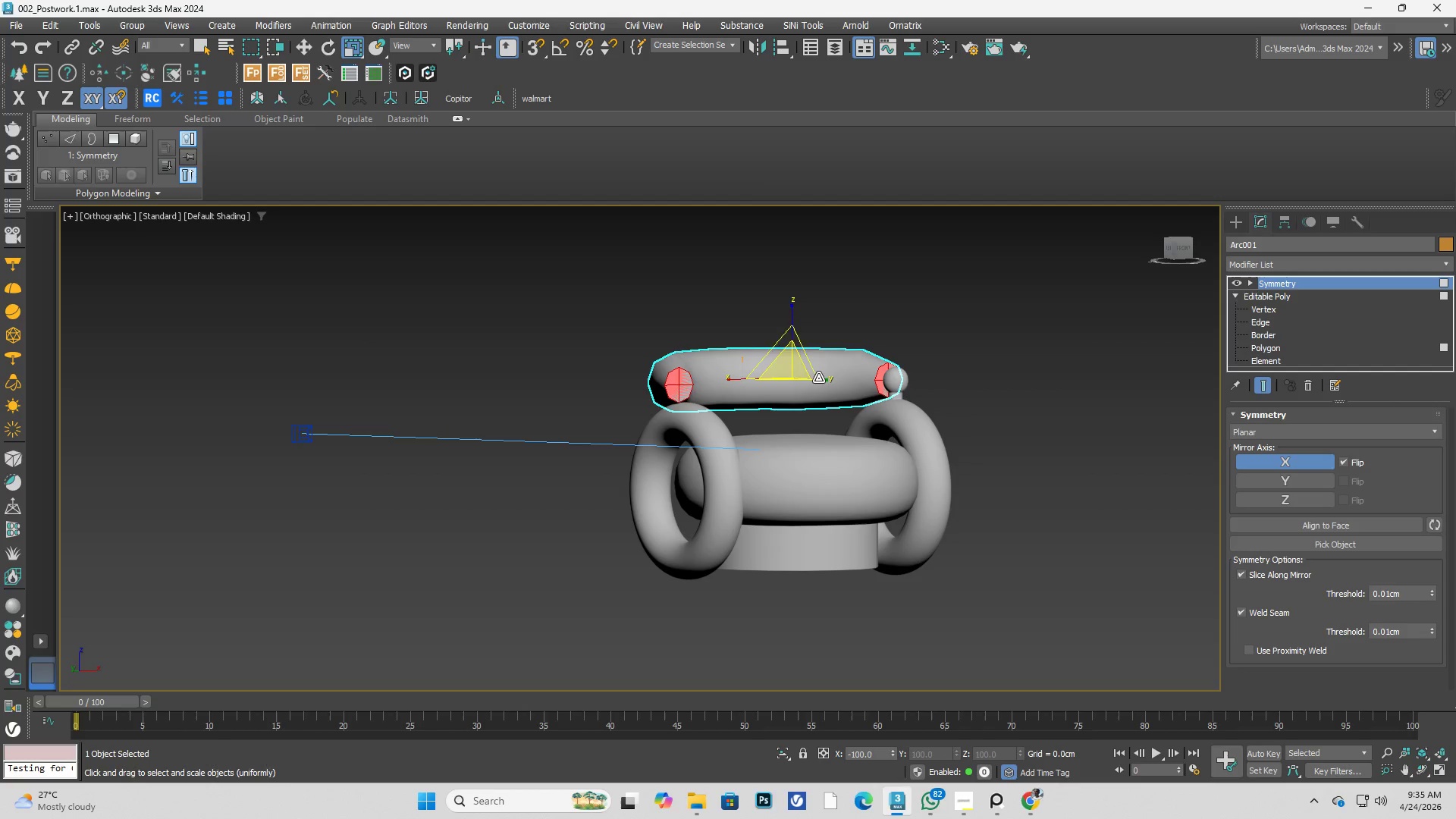 
key(Alt+AltLeft)
 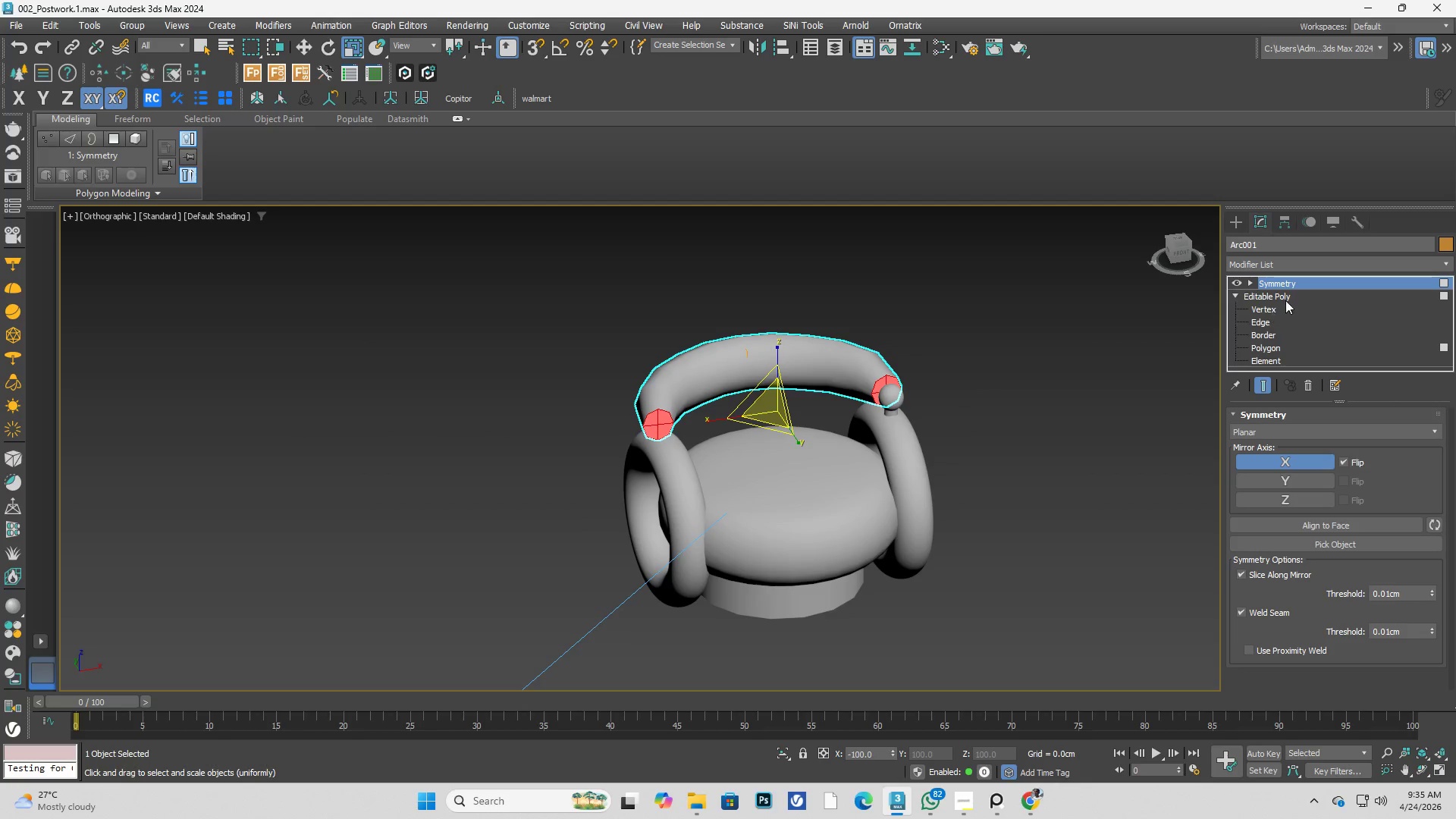 
right_click([1300, 282])
 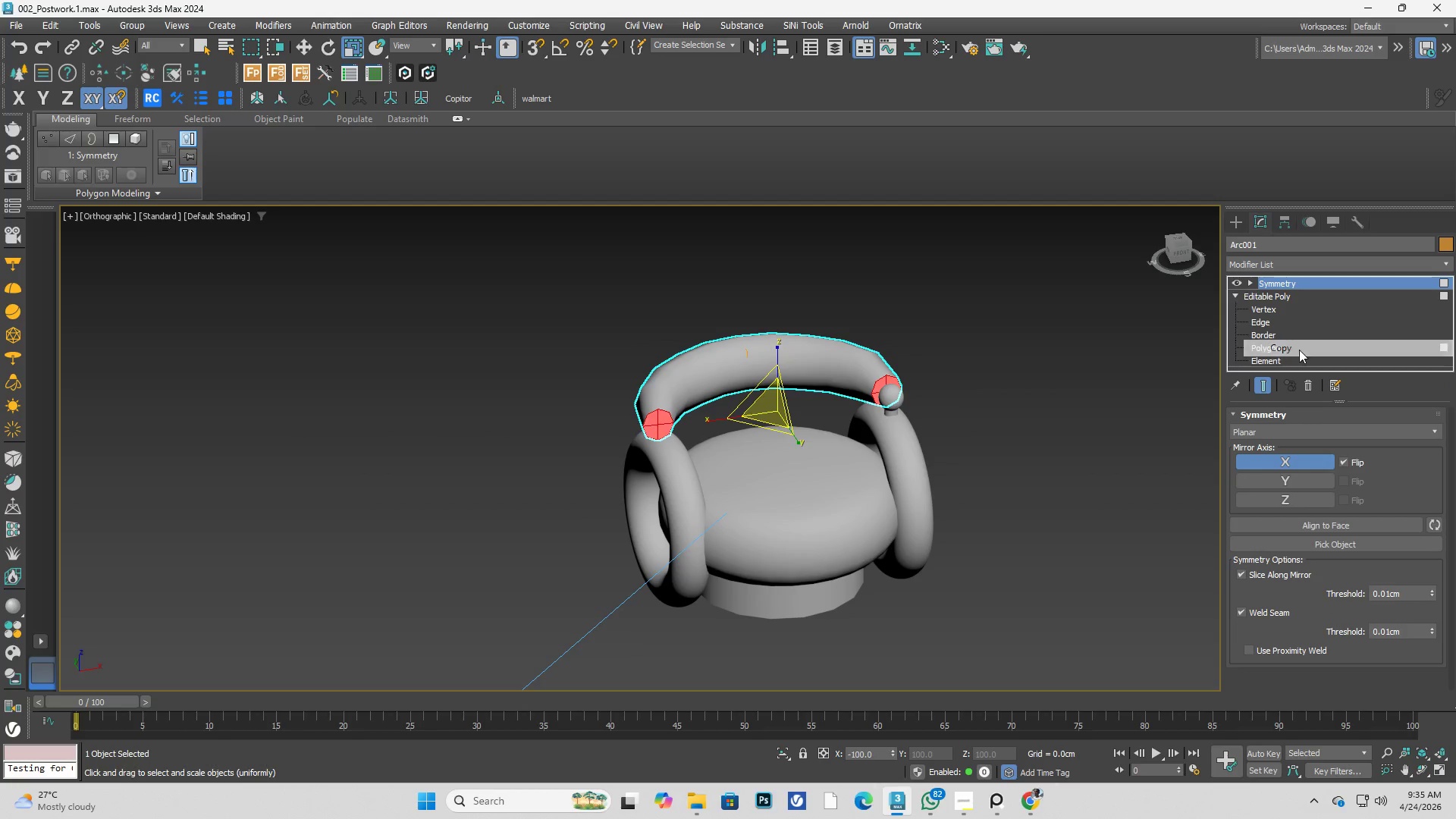 
double_click([1013, 437])
 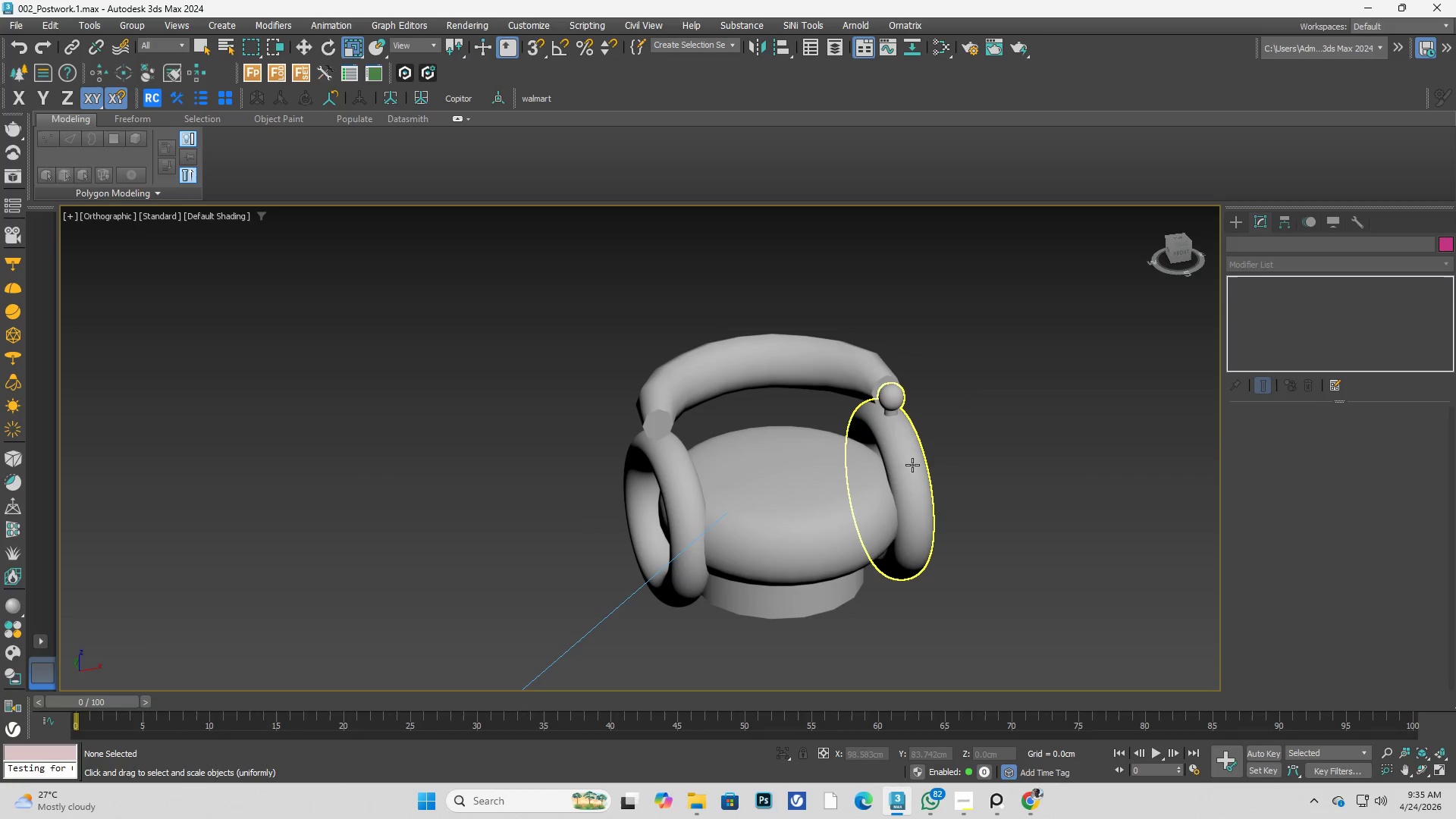 
left_click([906, 466])
 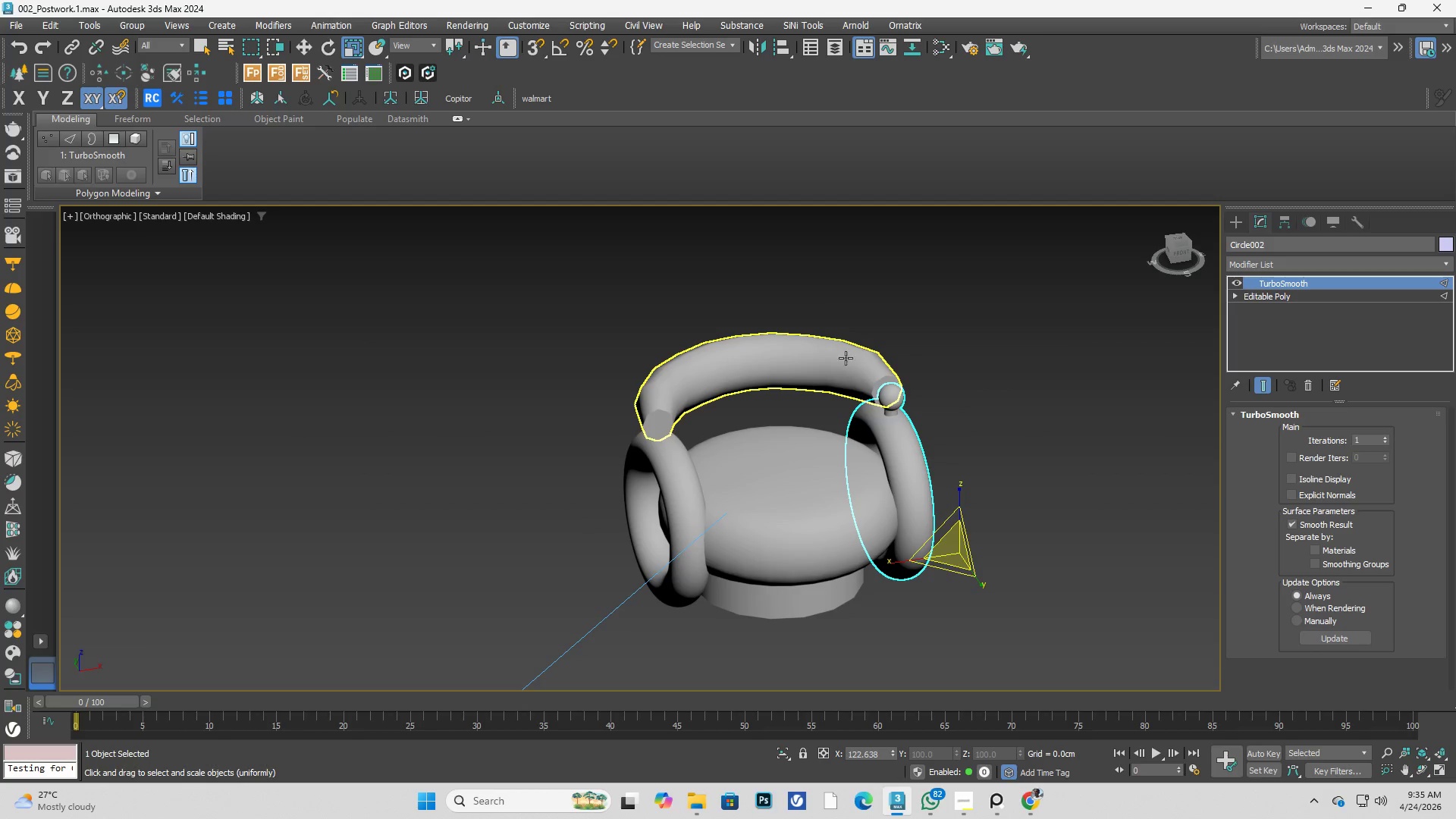 
left_click([835, 349])
 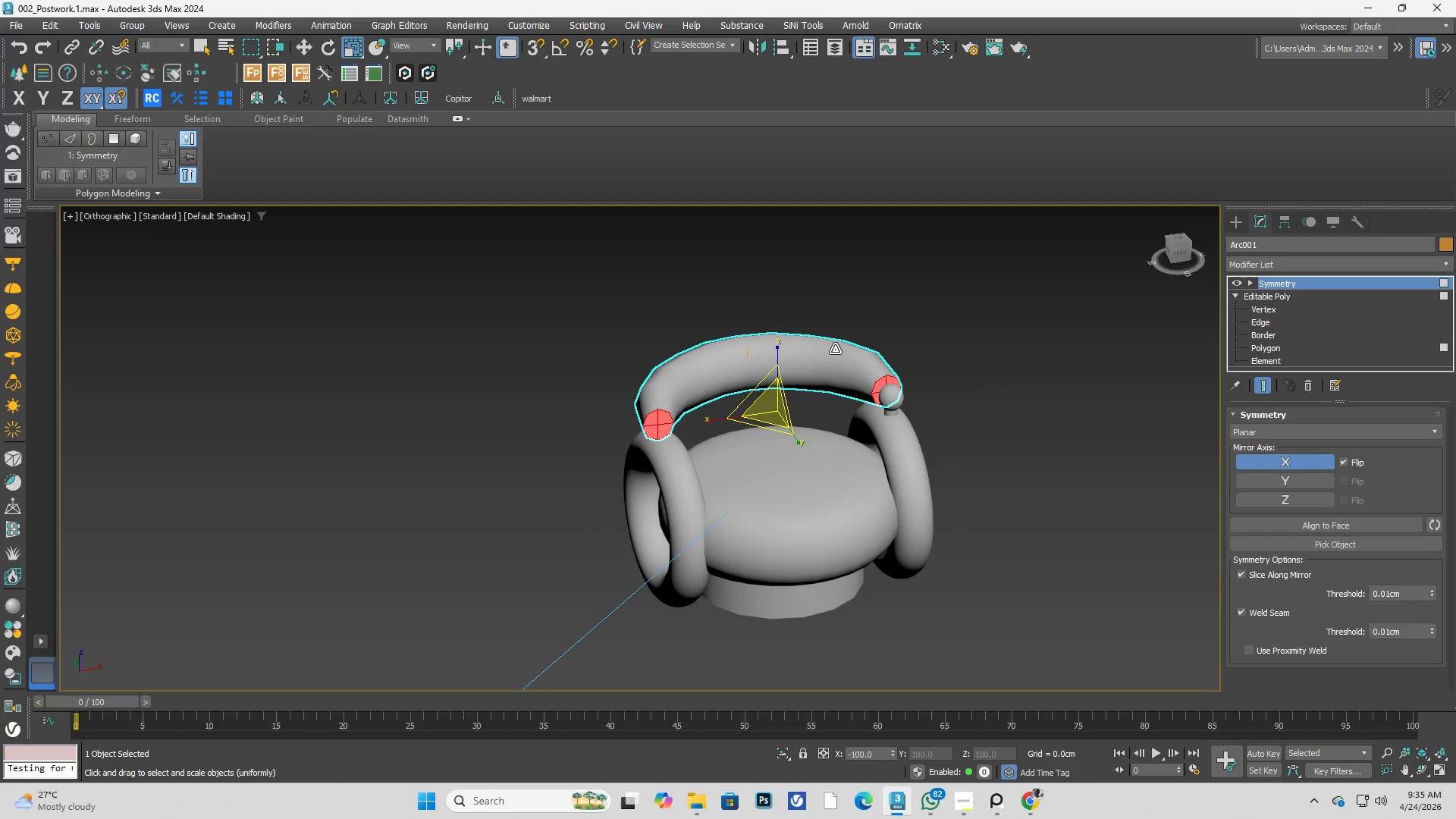 
key(W)
 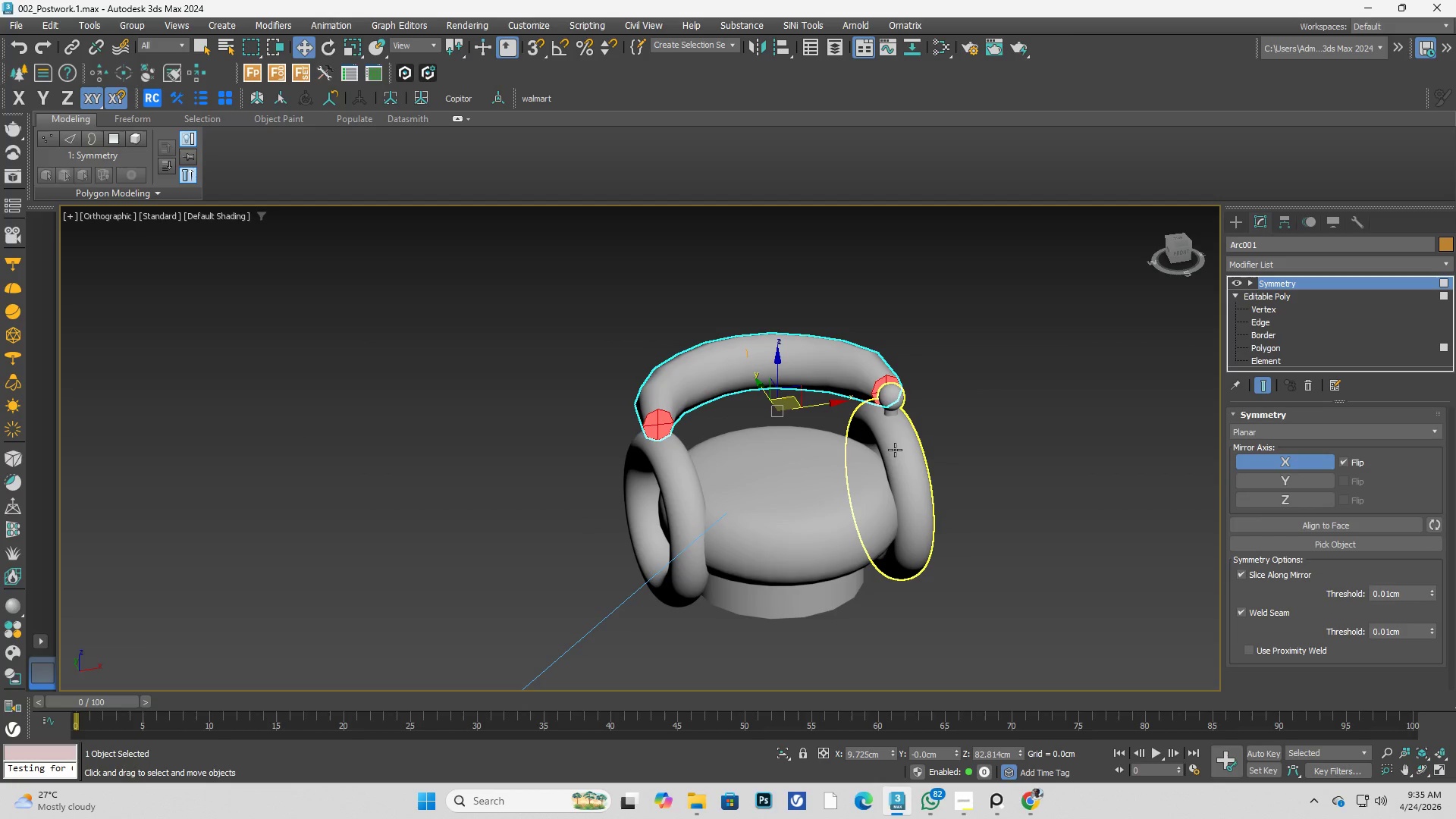 
left_click([895, 450])
 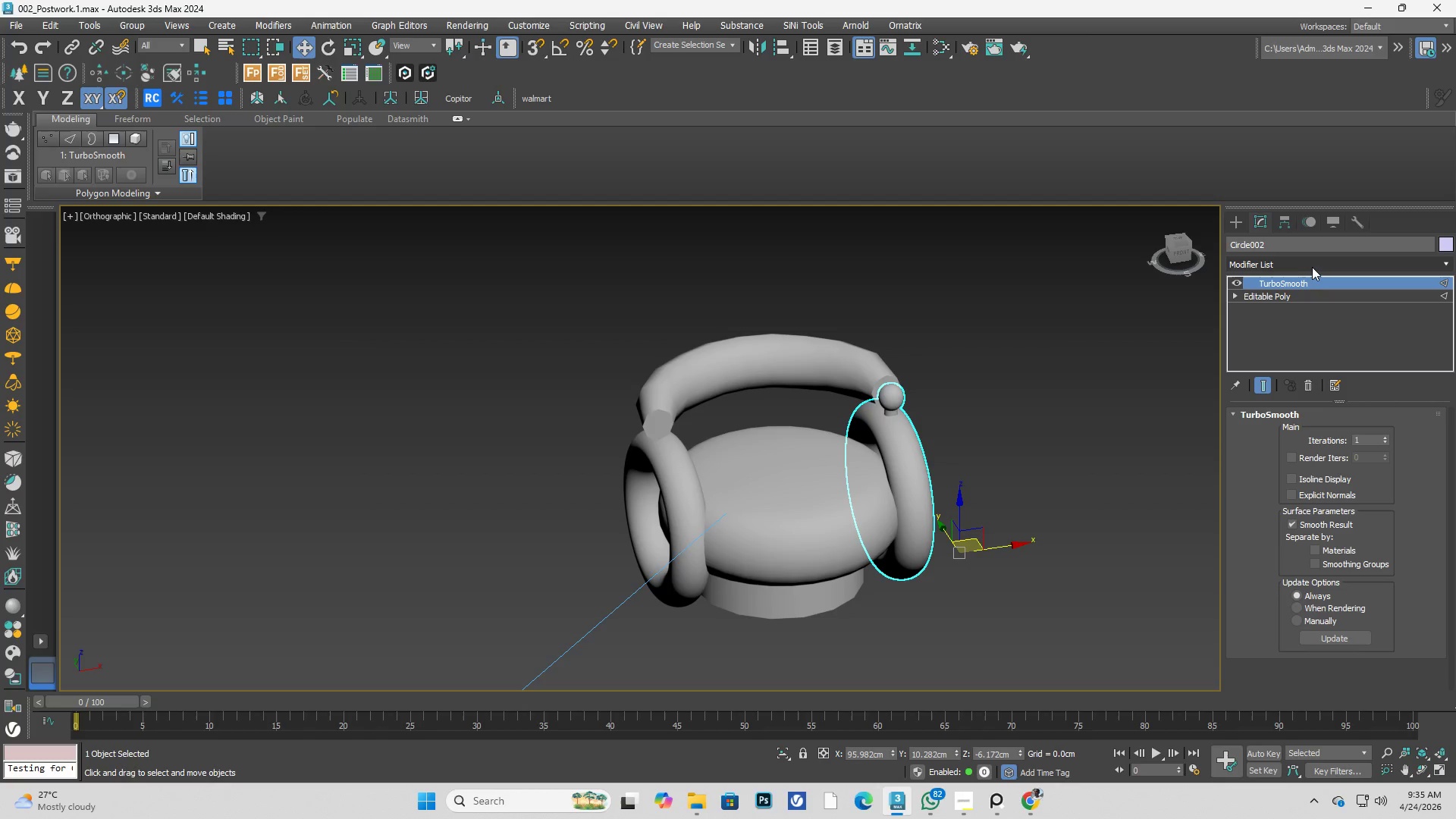 
left_click([1303, 296])
 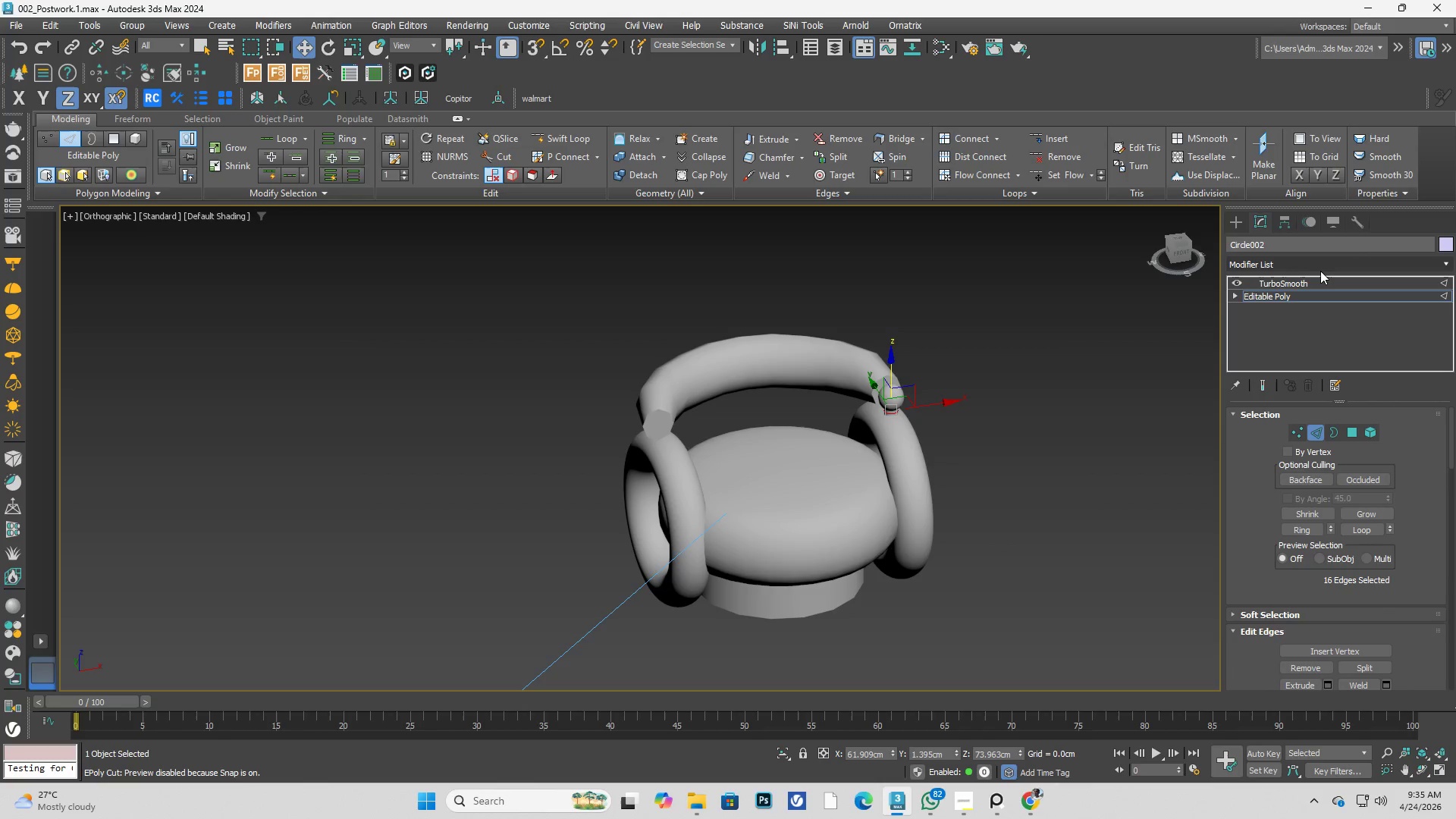 
right_click([1324, 268])
 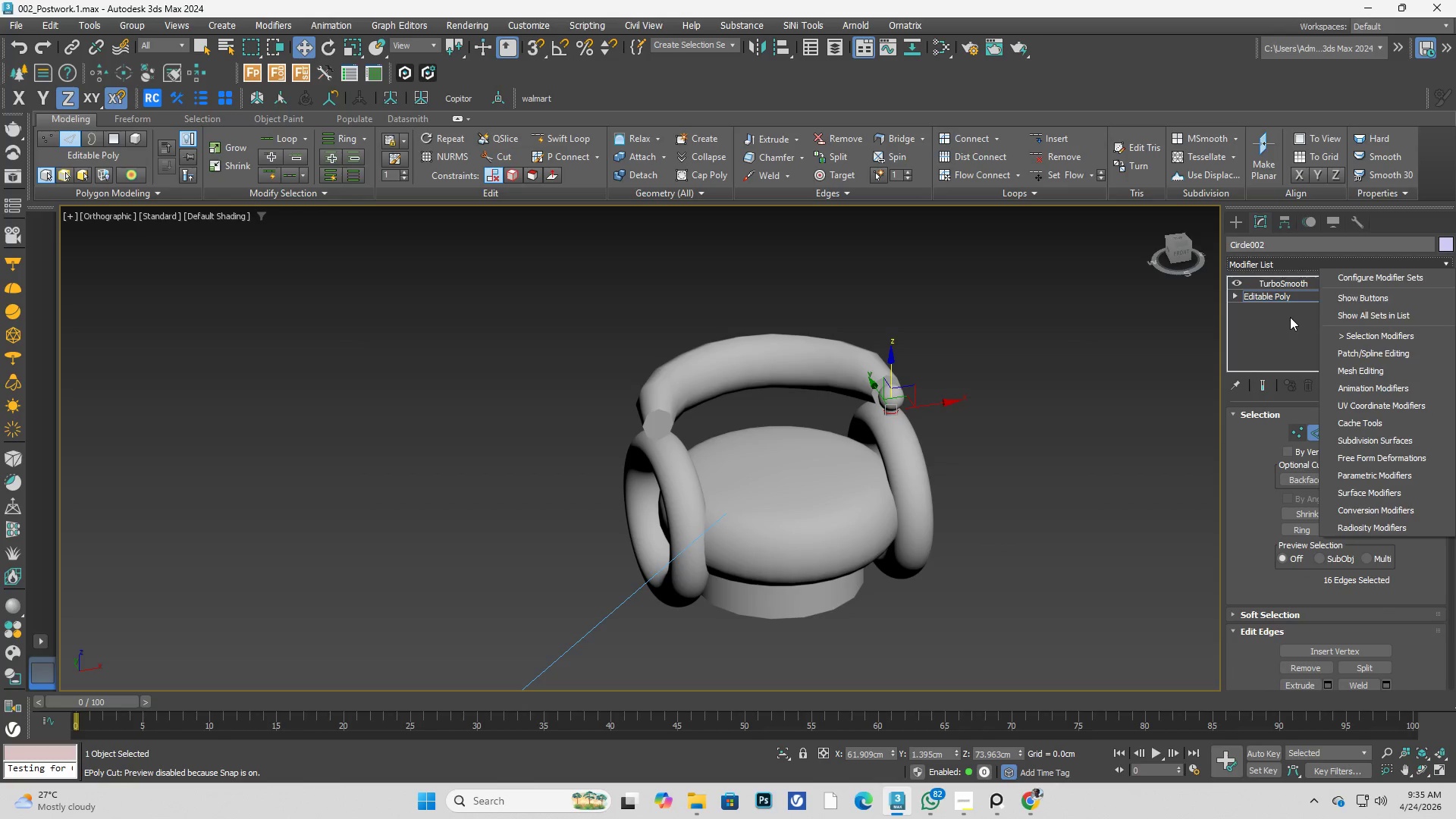 
double_click([1302, 300])
 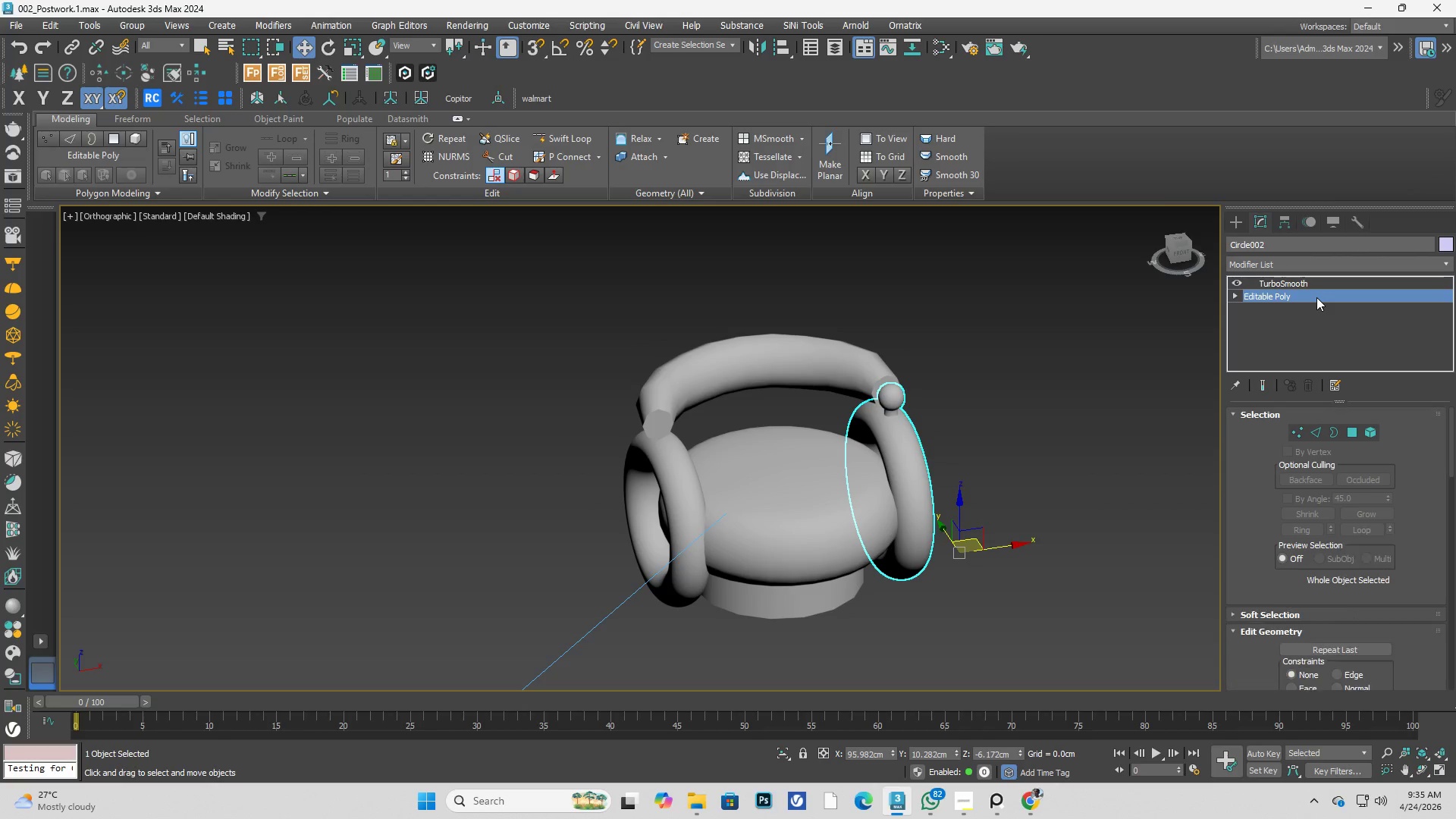 
right_click([1316, 297])
 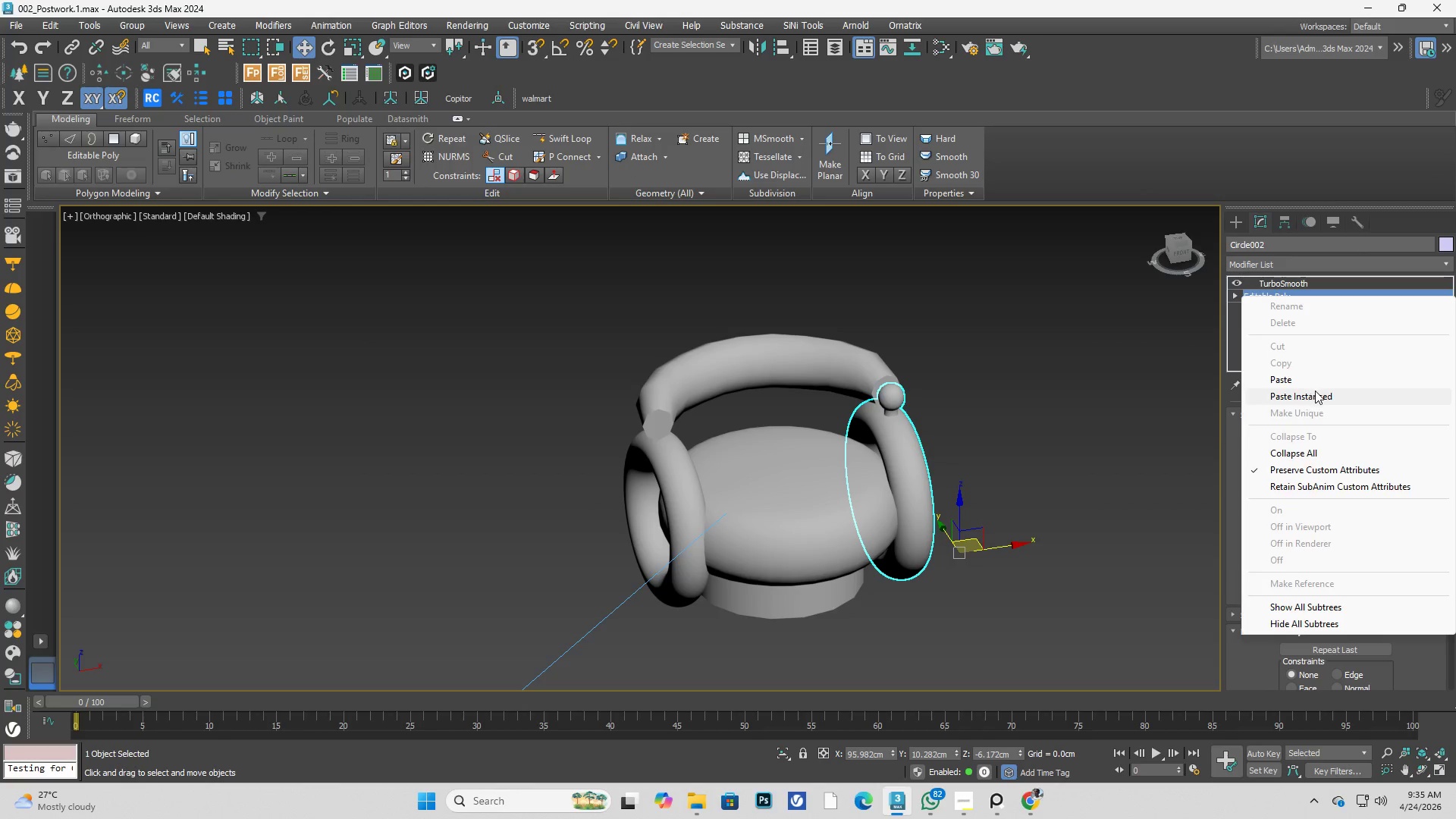 
left_click([1318, 393])
 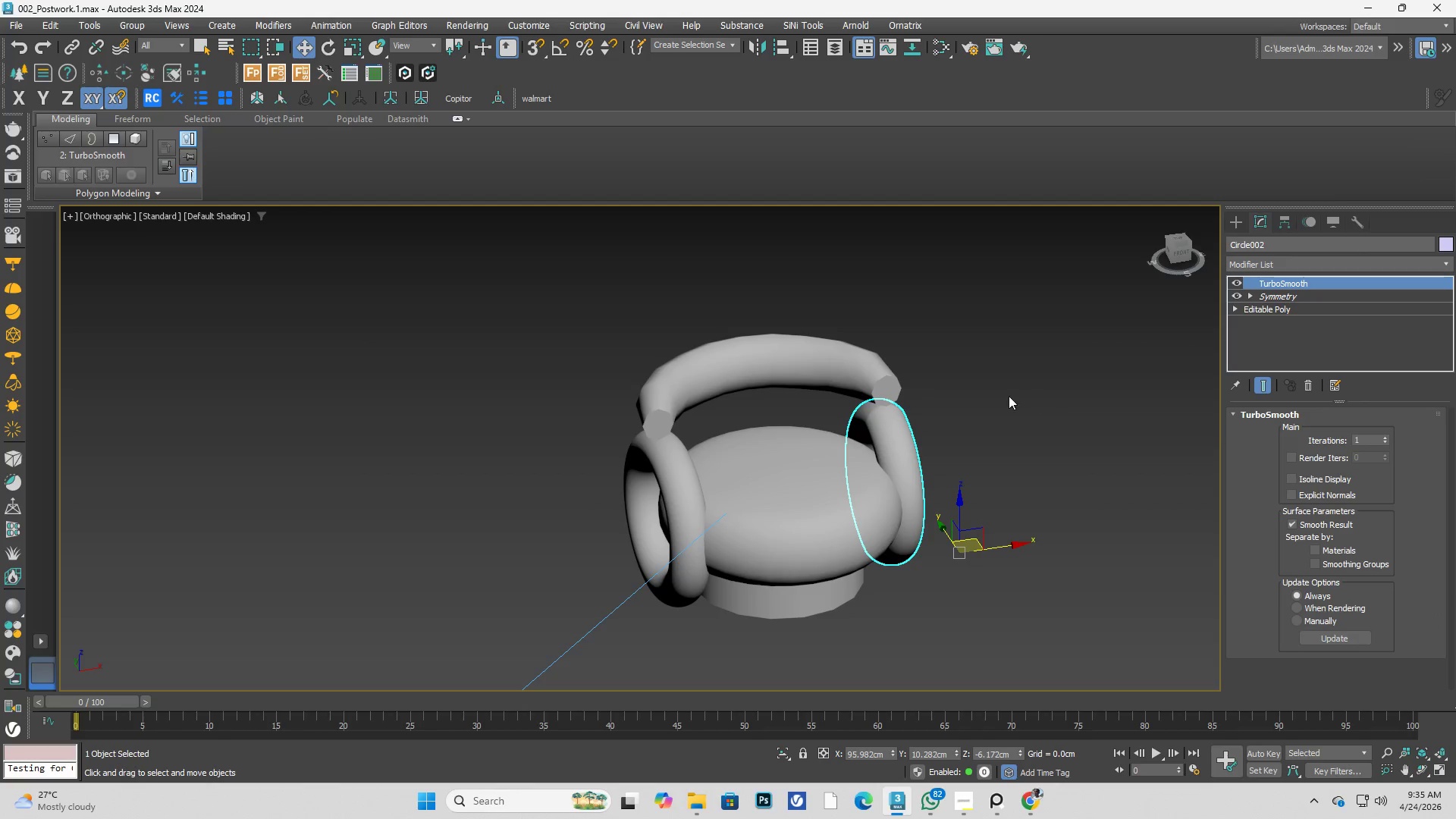 
hold_key(key=AltLeft, duration=0.41)
 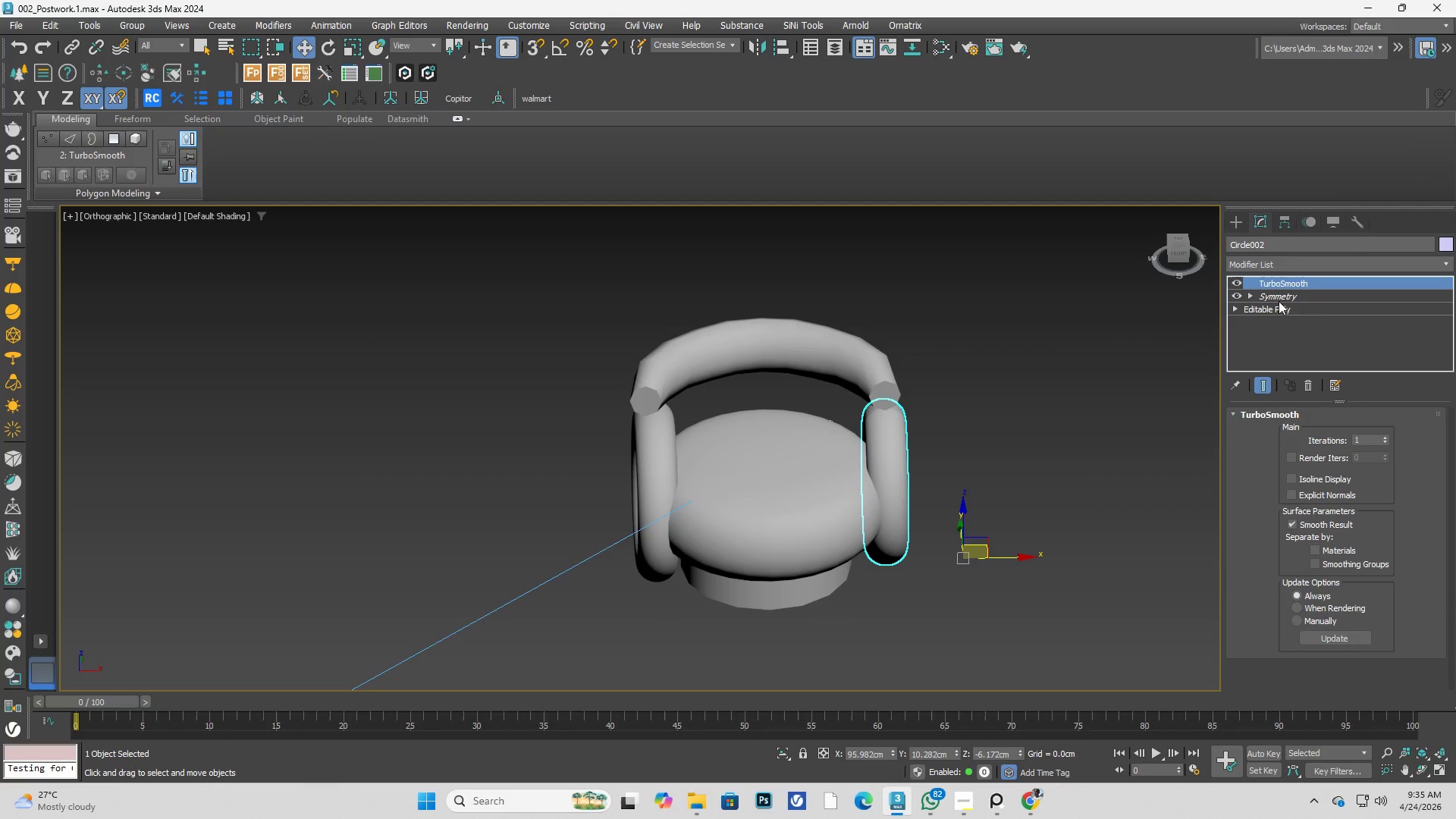 
left_click([1285, 297])
 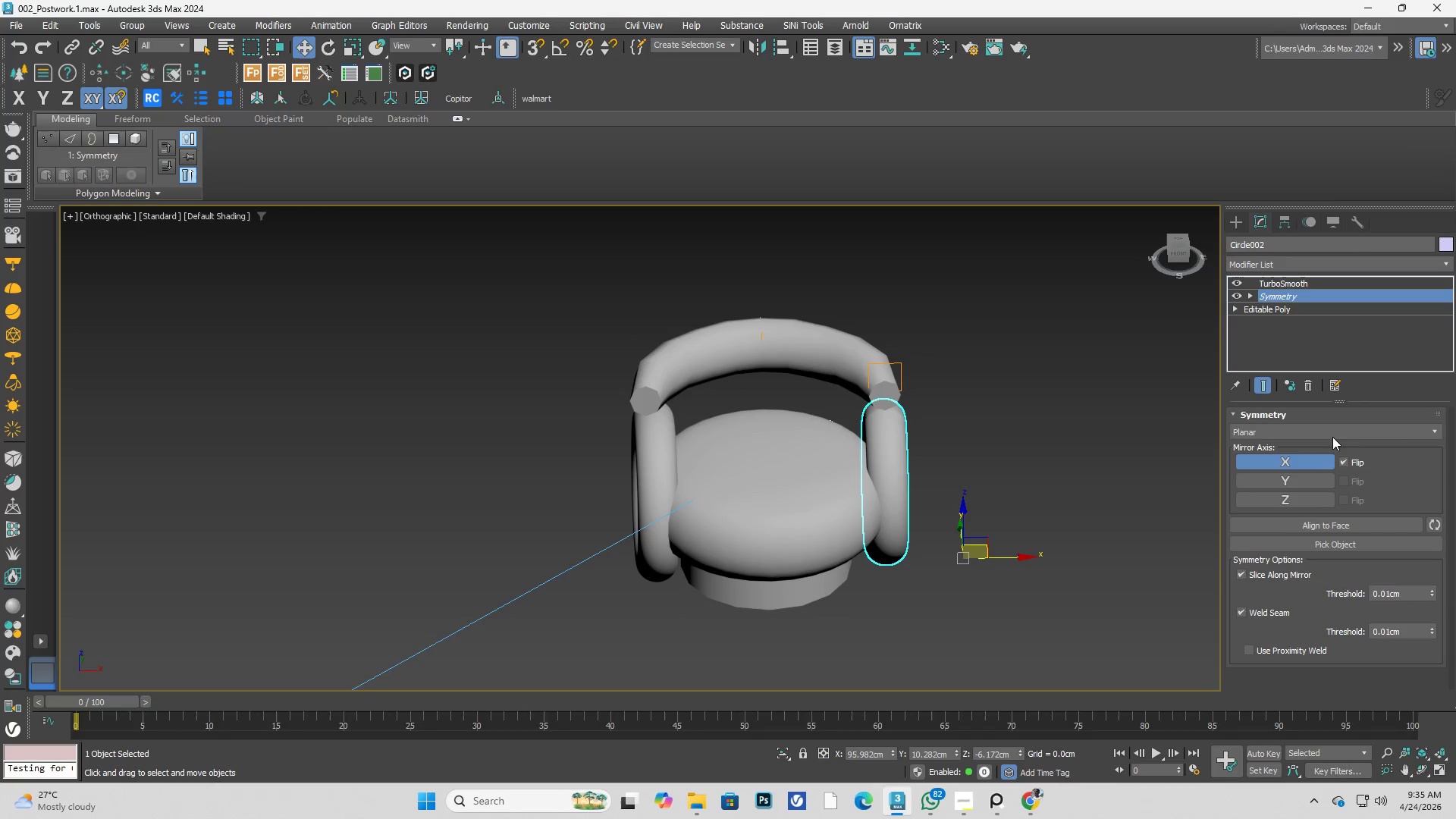 
left_click([1292, 384])
 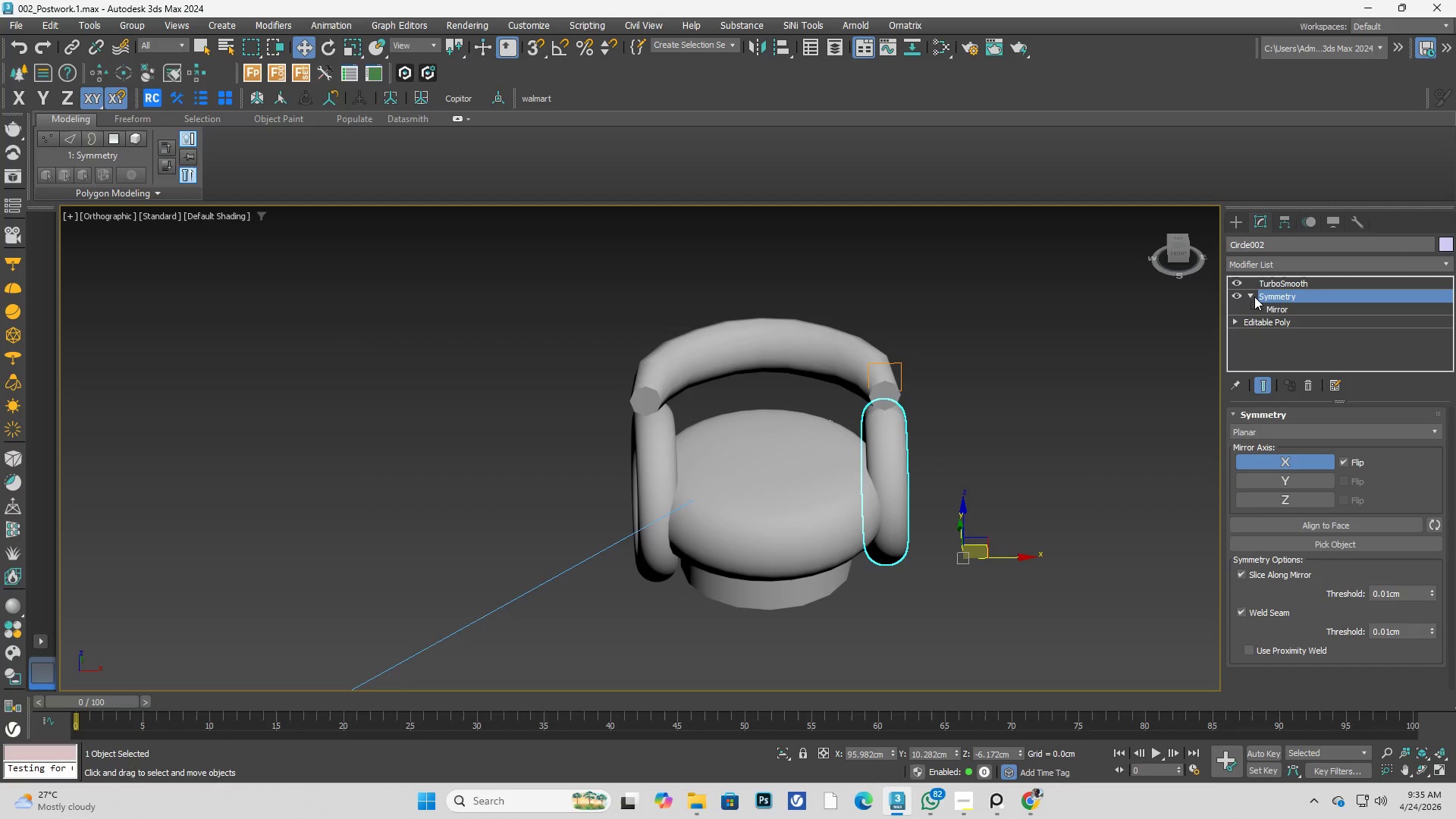 
double_click([1269, 304])
 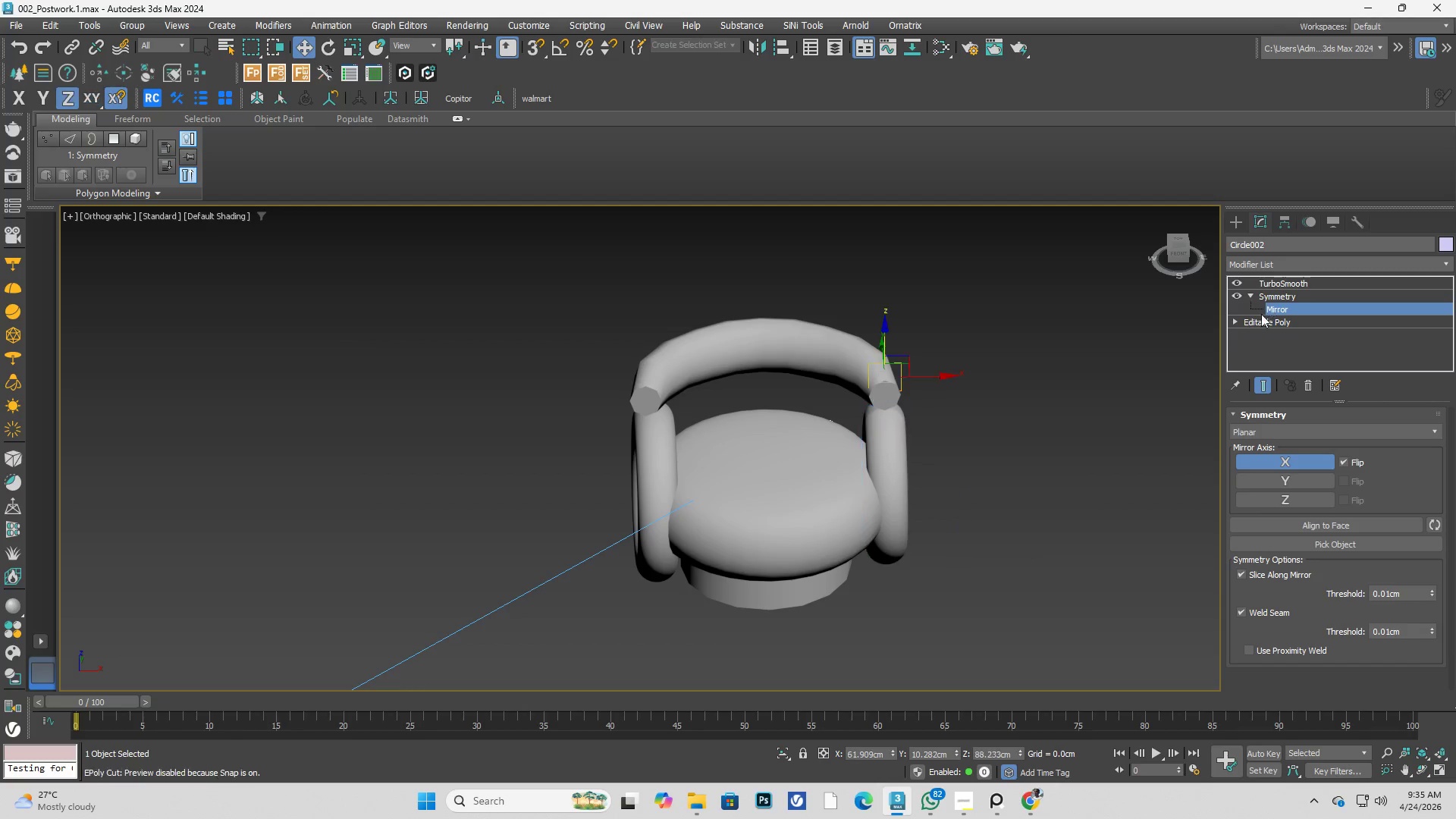 
key(F3)
 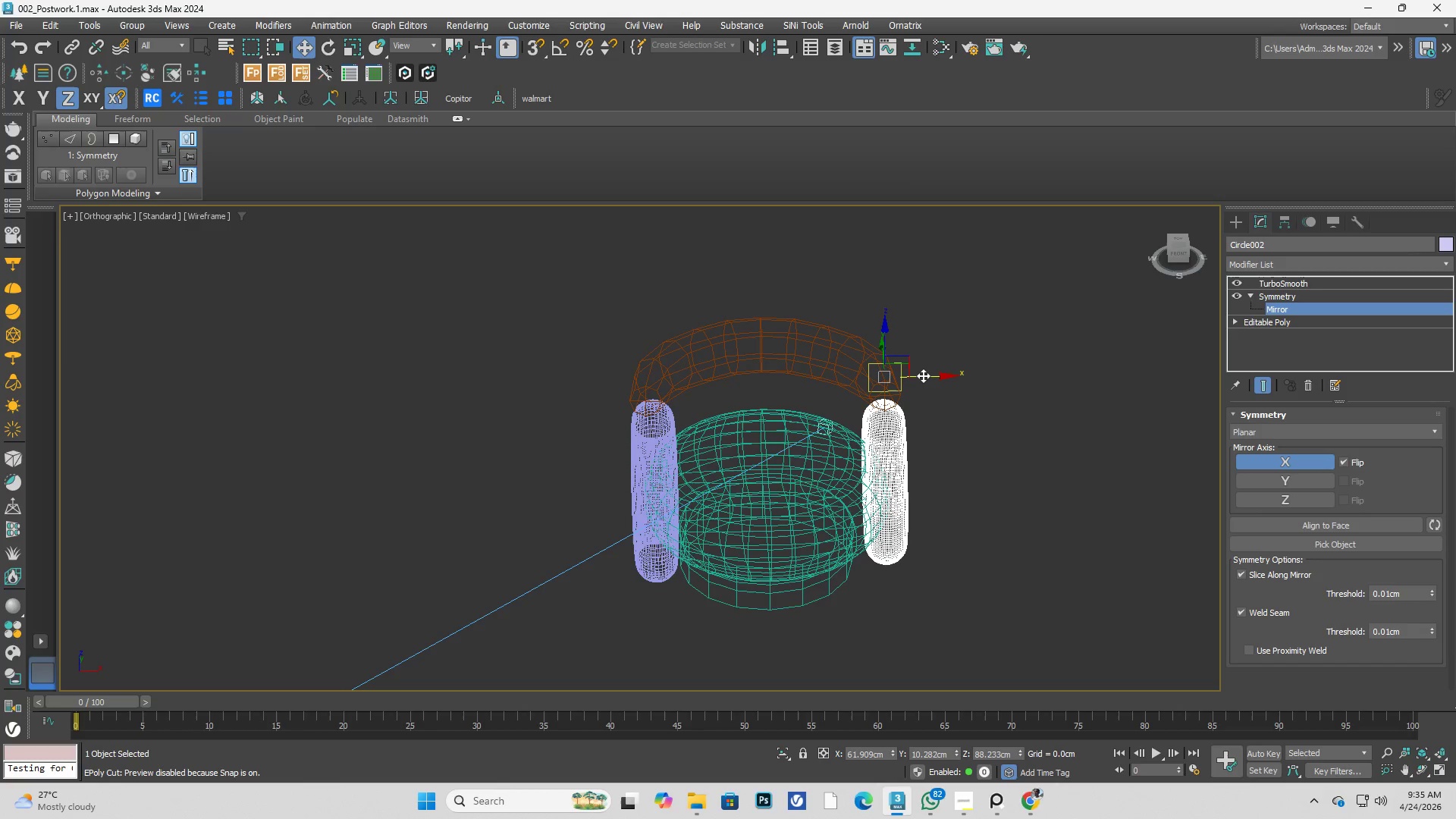 
left_click_drag(start_coordinate=[921, 374], to_coordinate=[765, 427])
 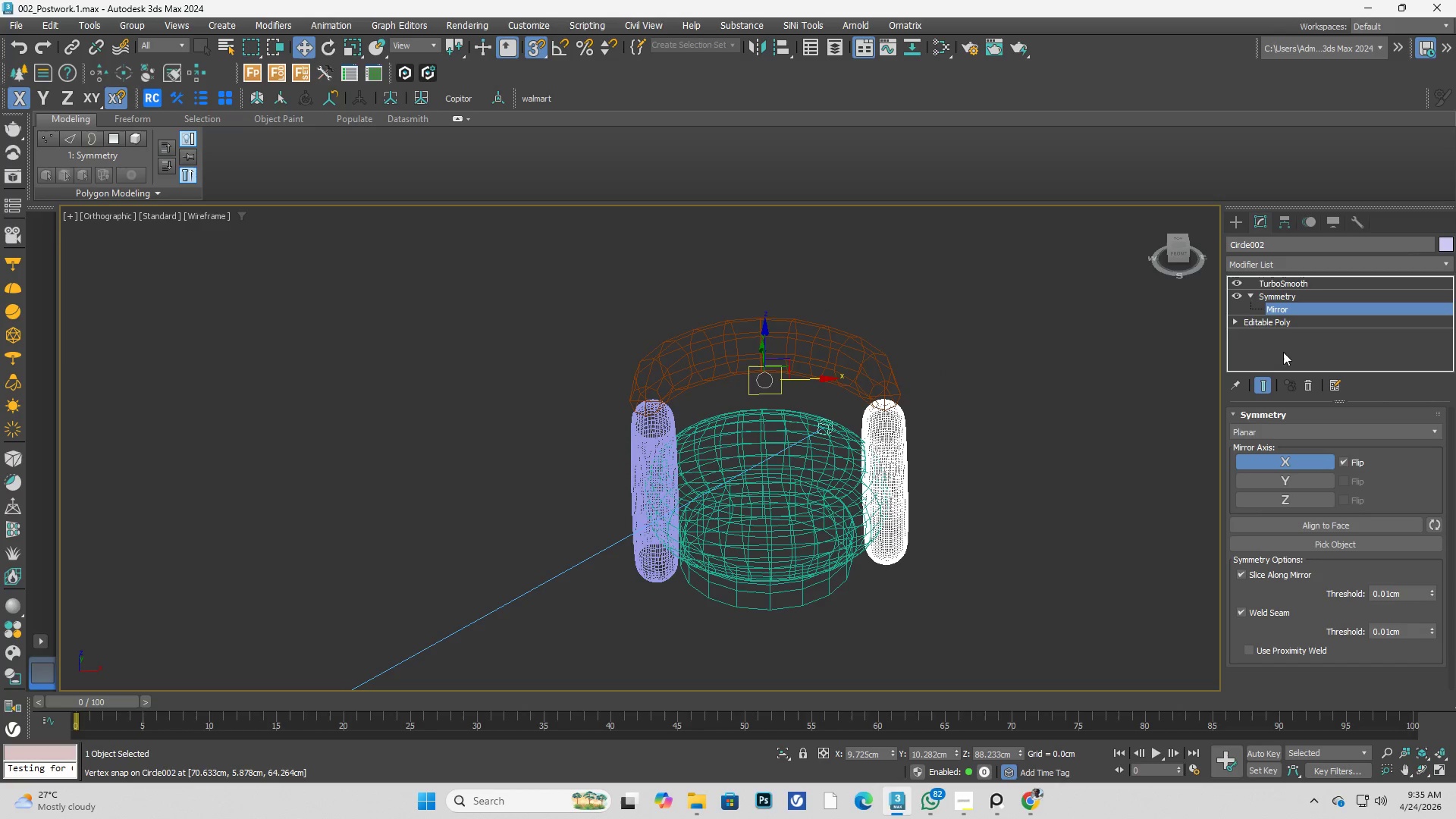 
key(S)
 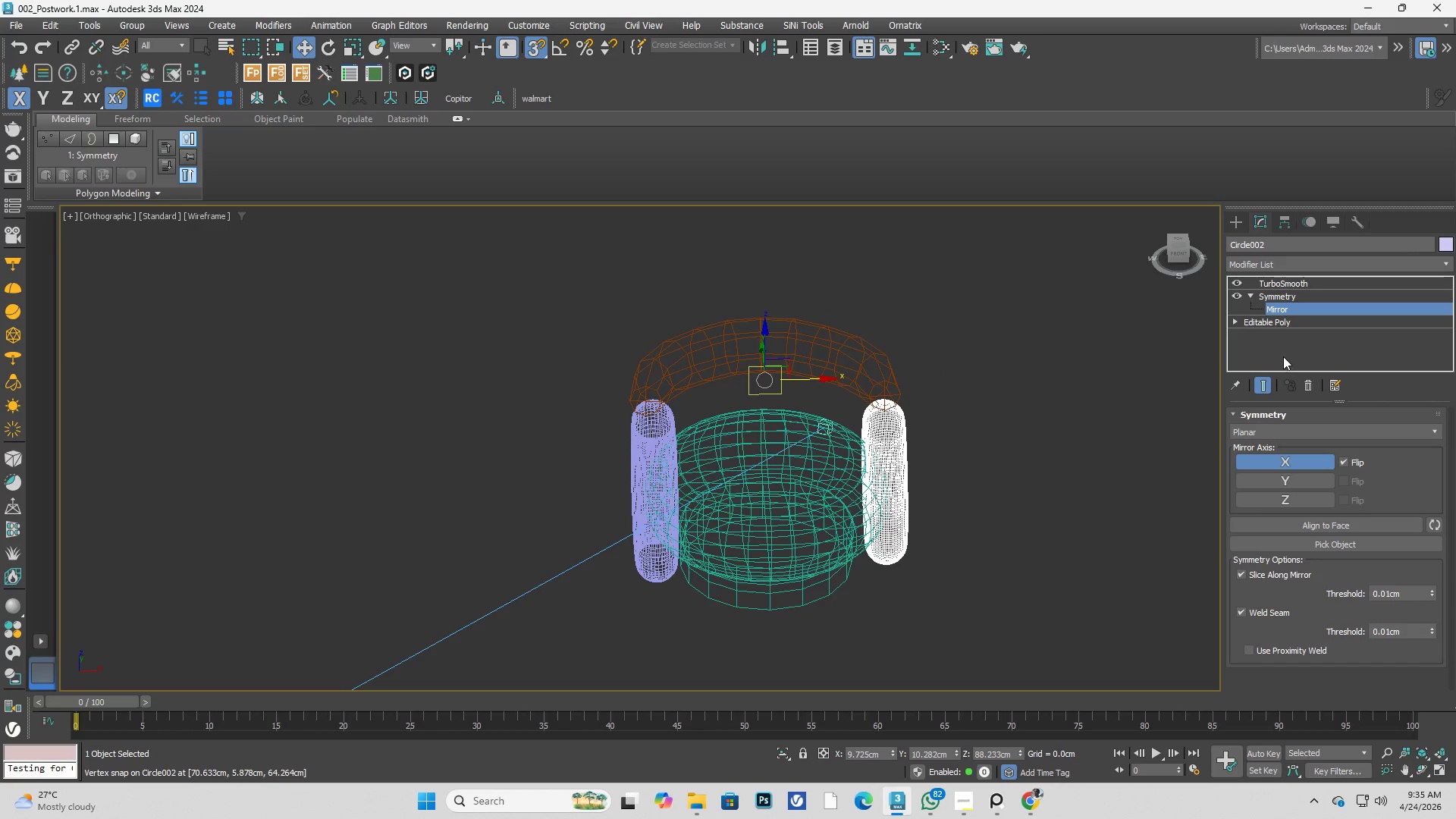 
key(Alt+AltLeft)
 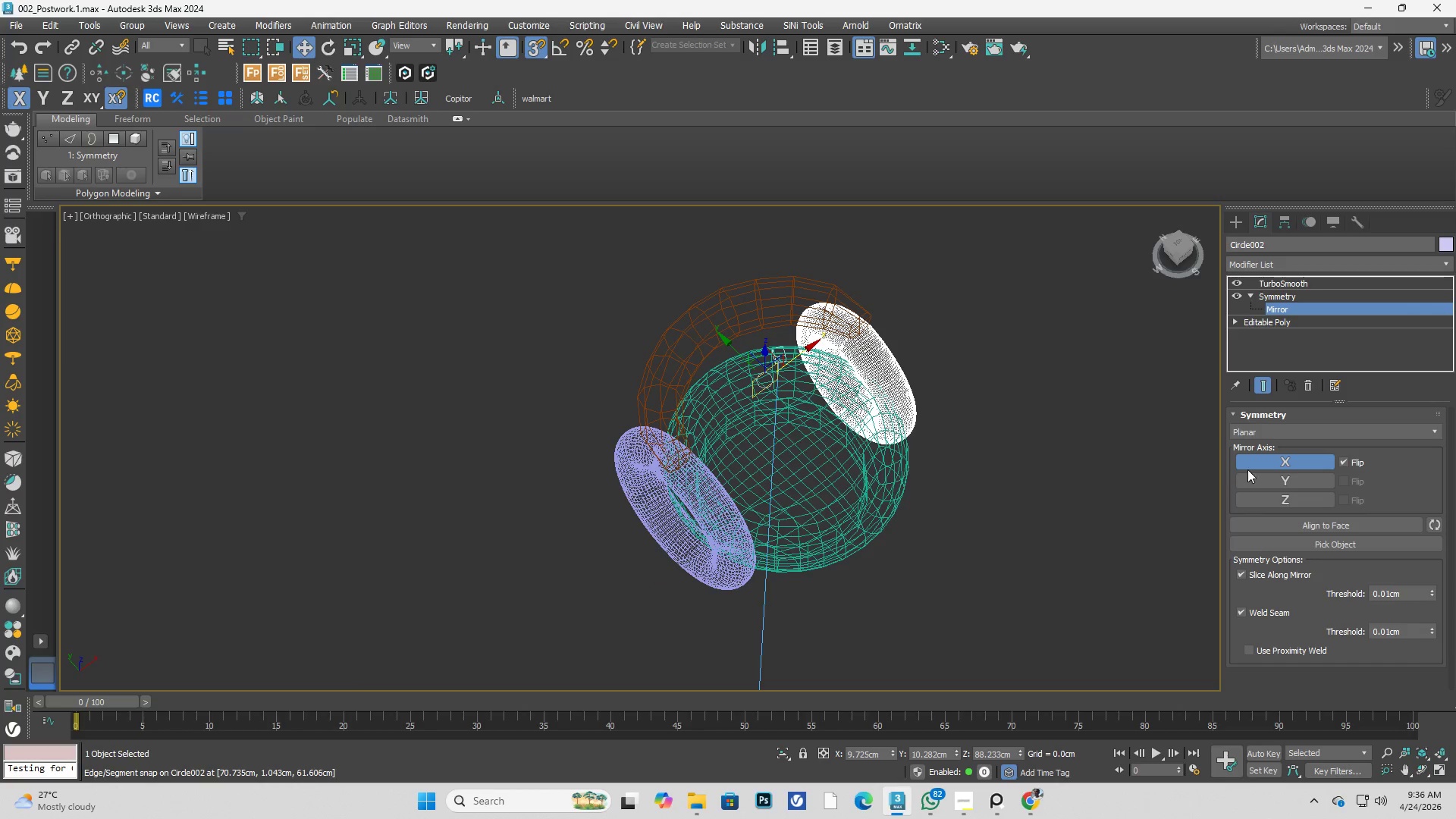 
left_click([1259, 463])
 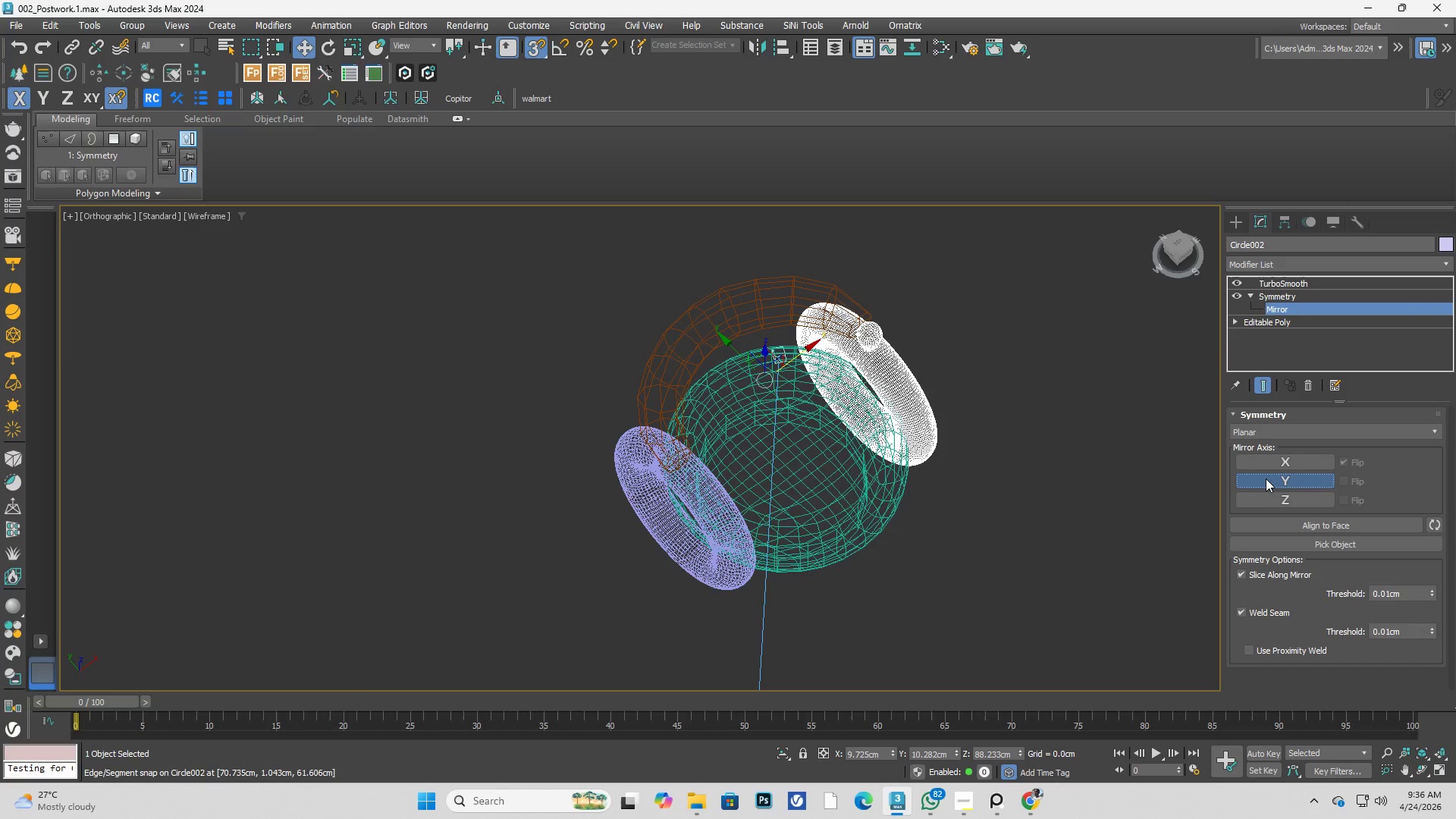 
left_click([1266, 479])
 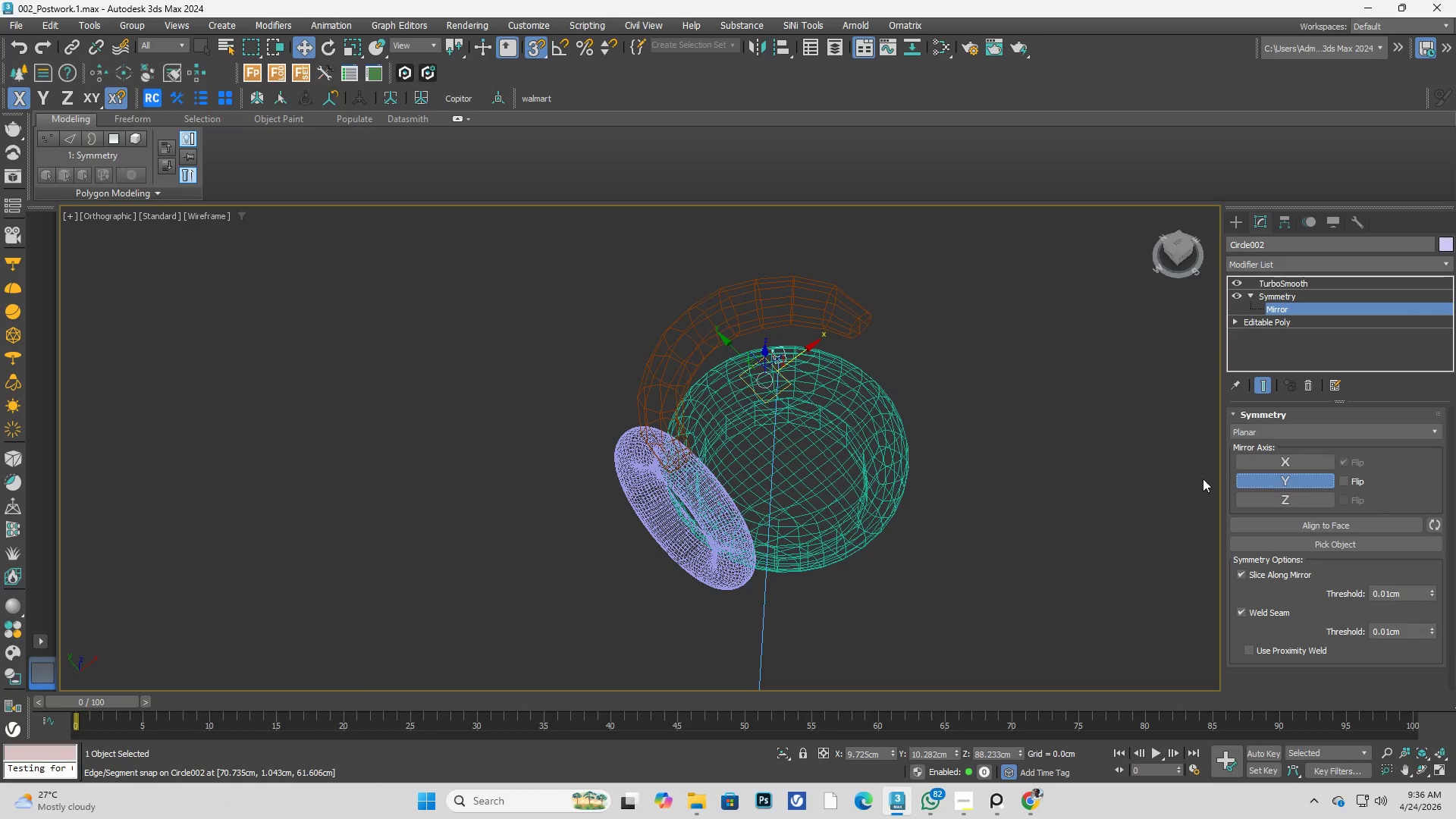 
hold_key(key=AltLeft, duration=0.66)
 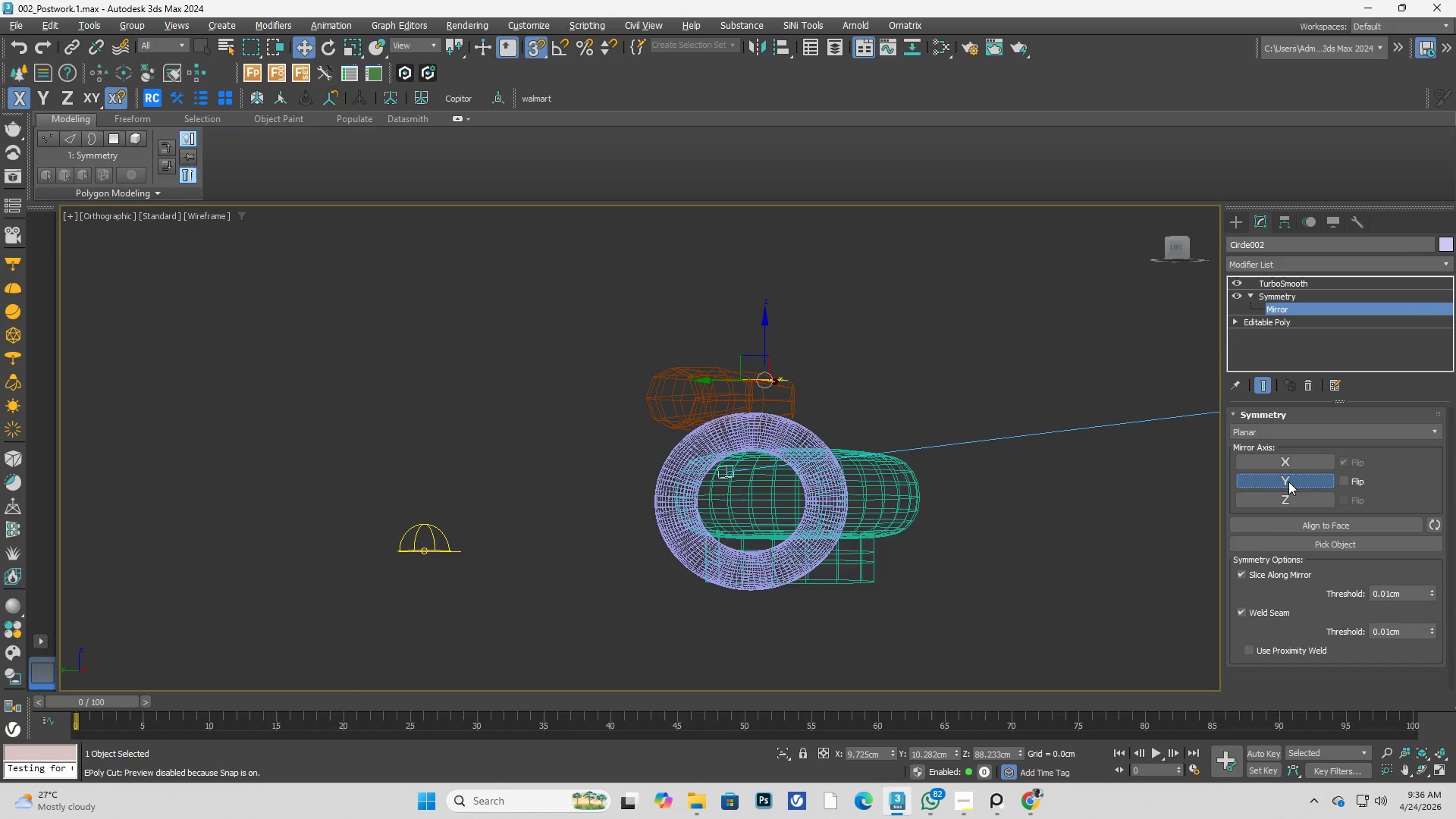 
double_click([1285, 507])
 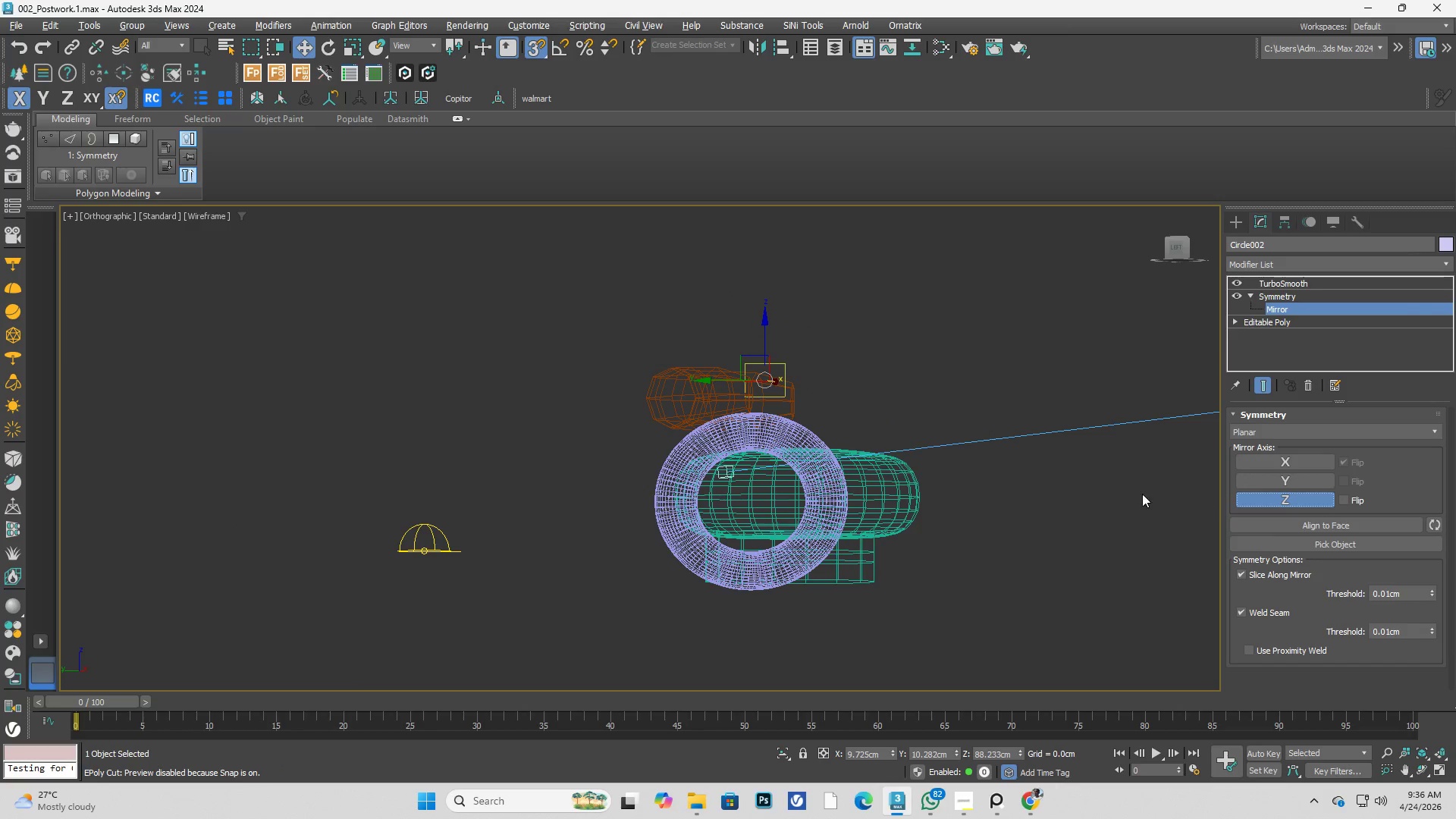 
hold_key(key=AltLeft, duration=0.34)
 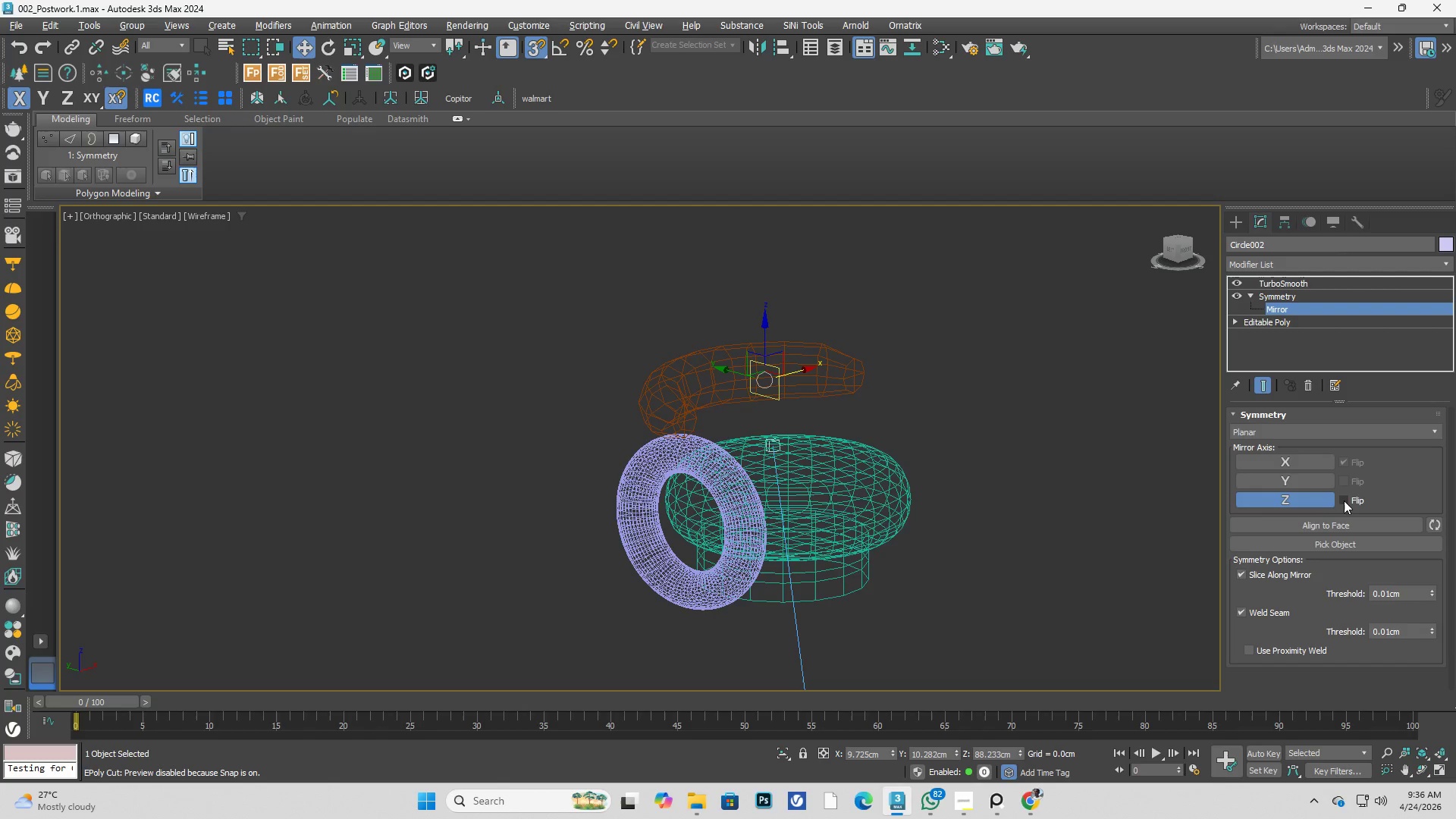 
left_click([1346, 500])
 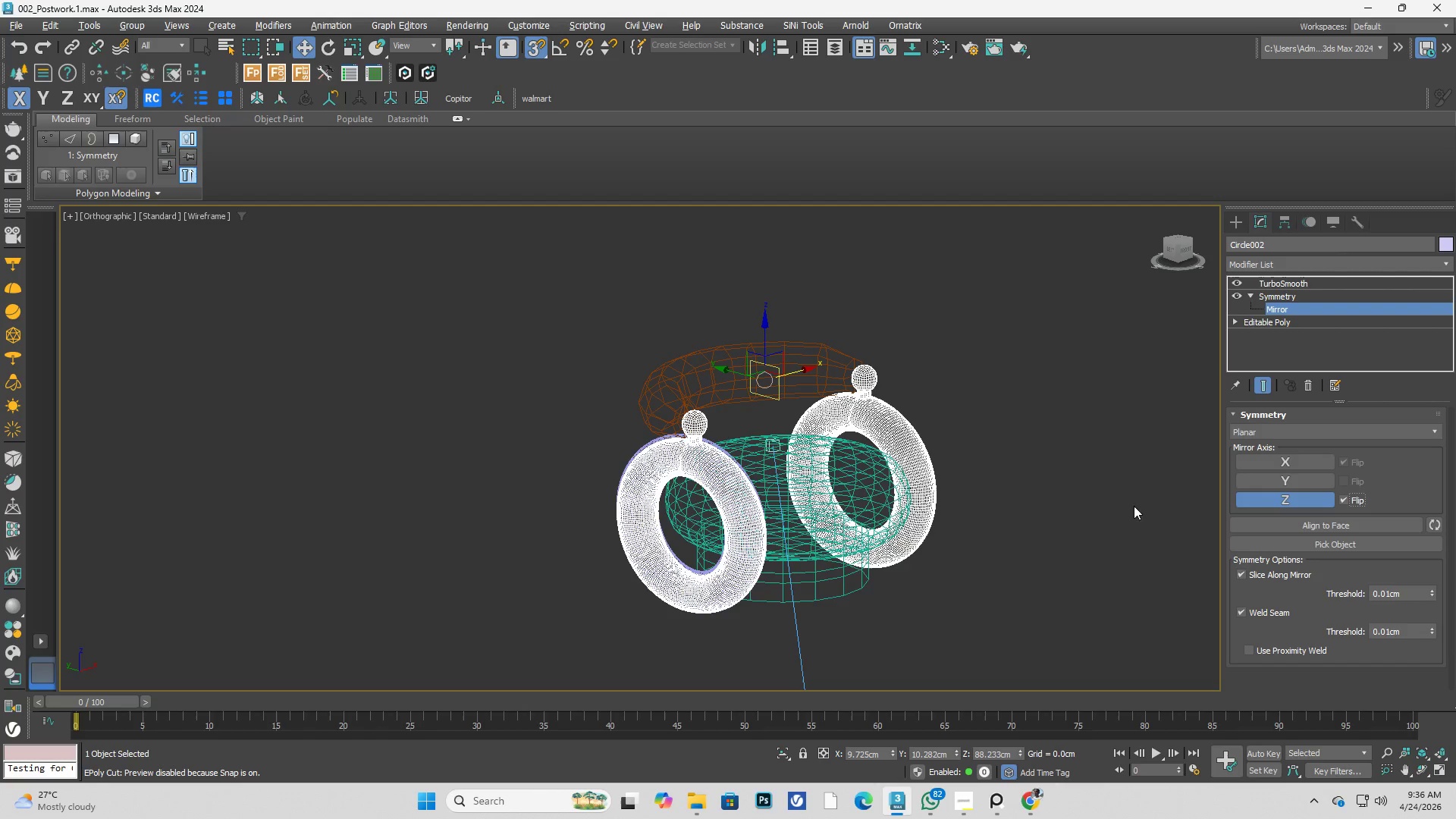 
key(Alt+AltLeft)
 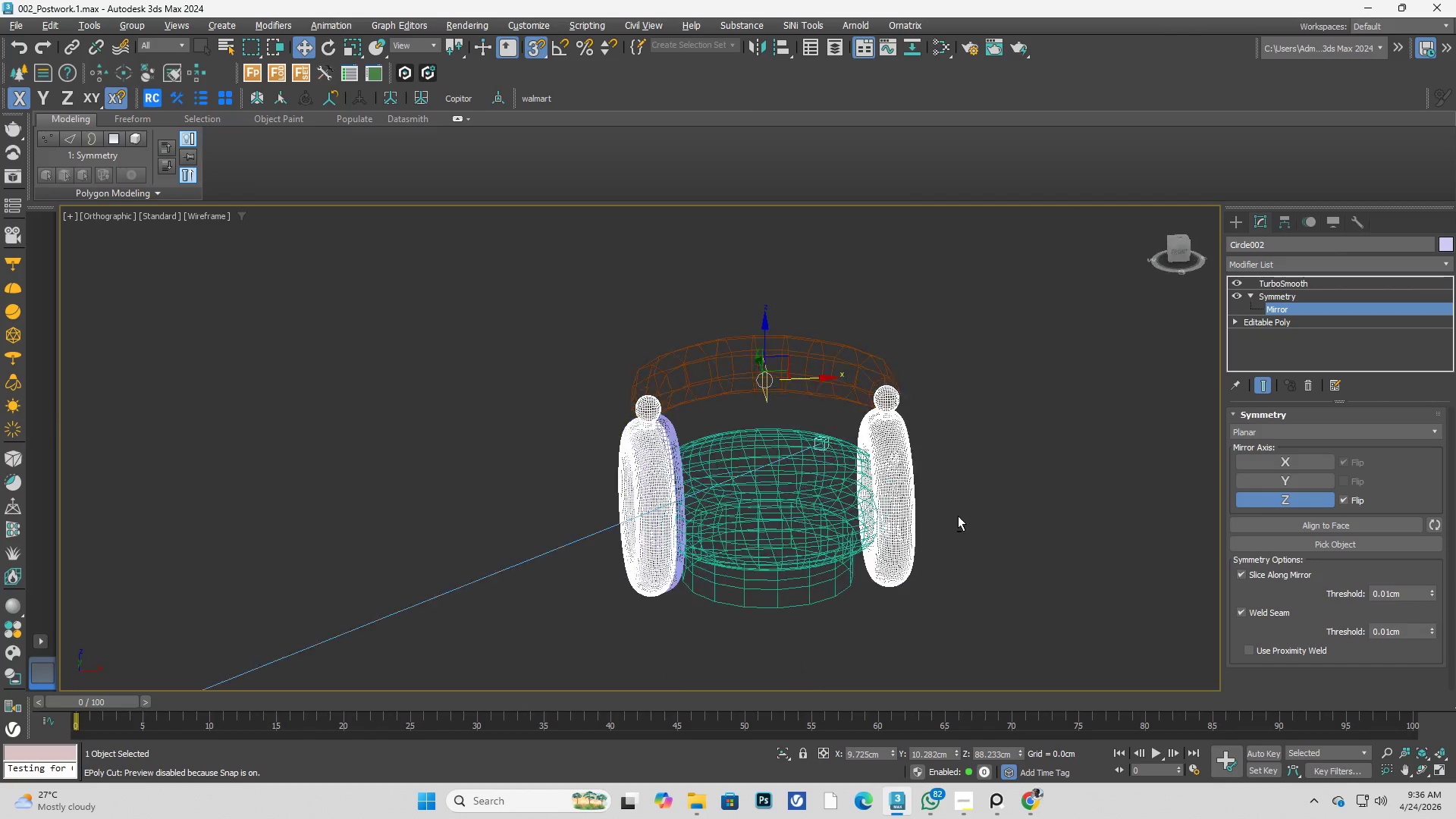 
key(F3)
 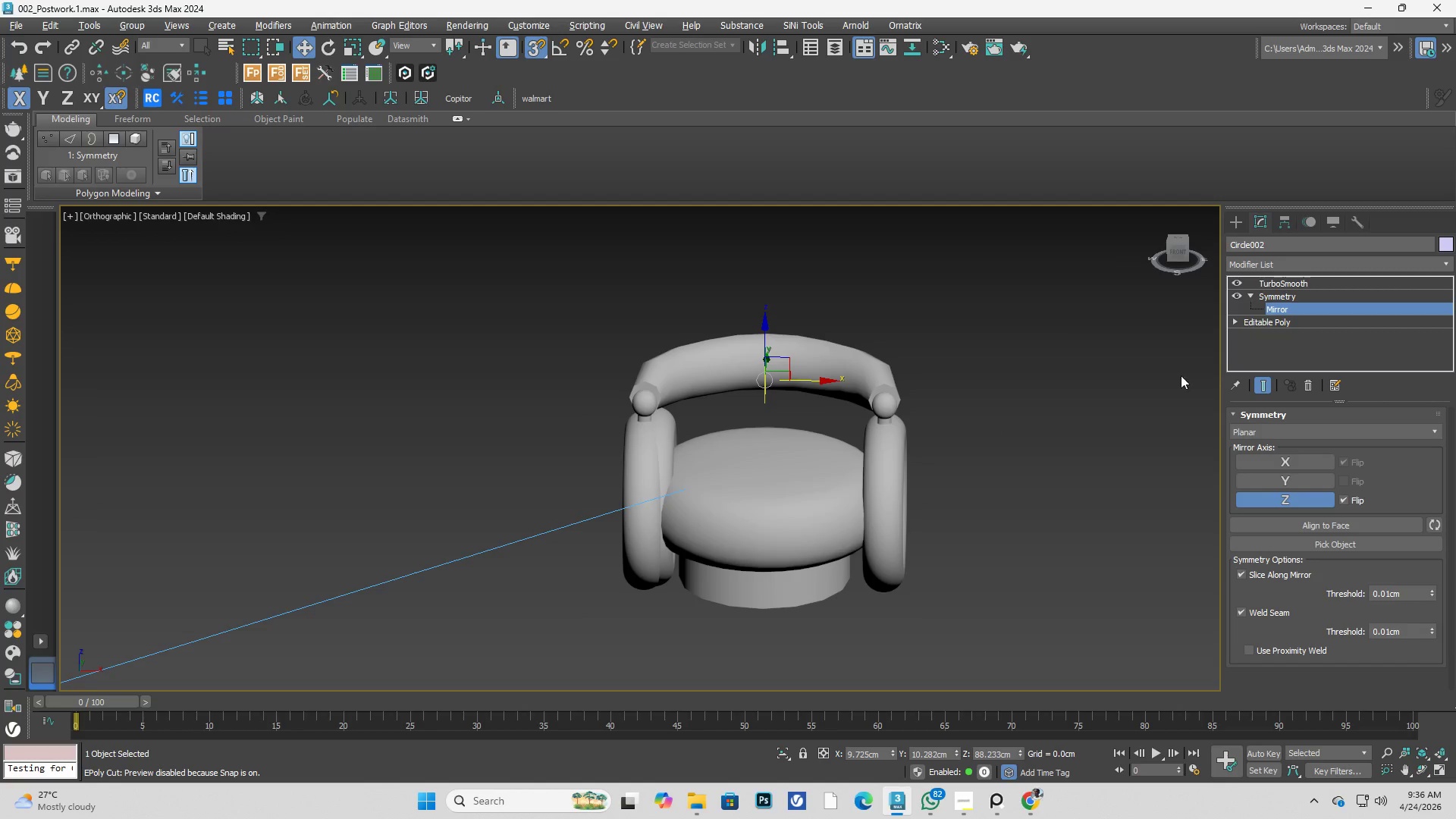 
hold_key(key=AltLeft, duration=0.48)
 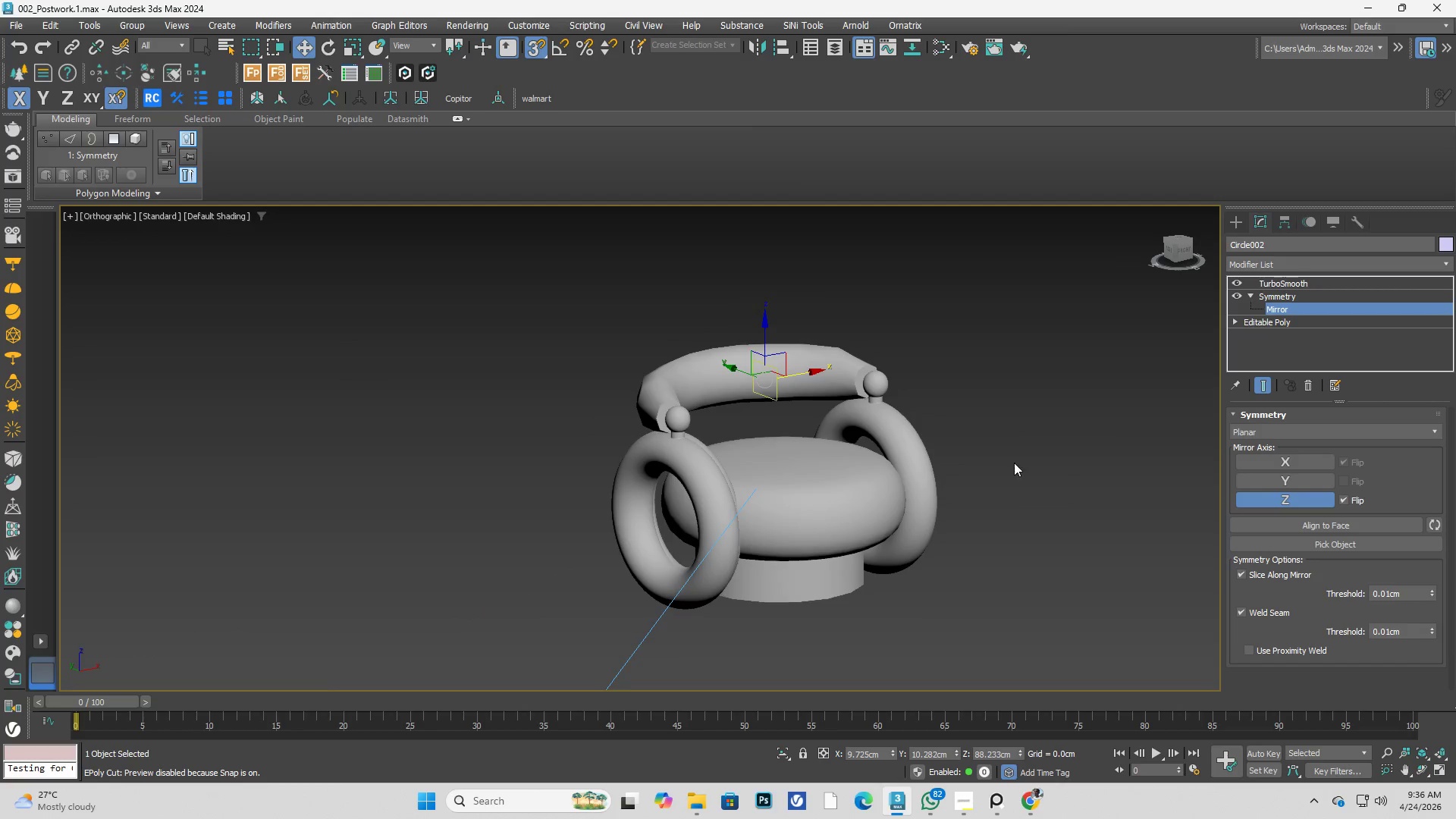 
key(Alt+AltLeft)
 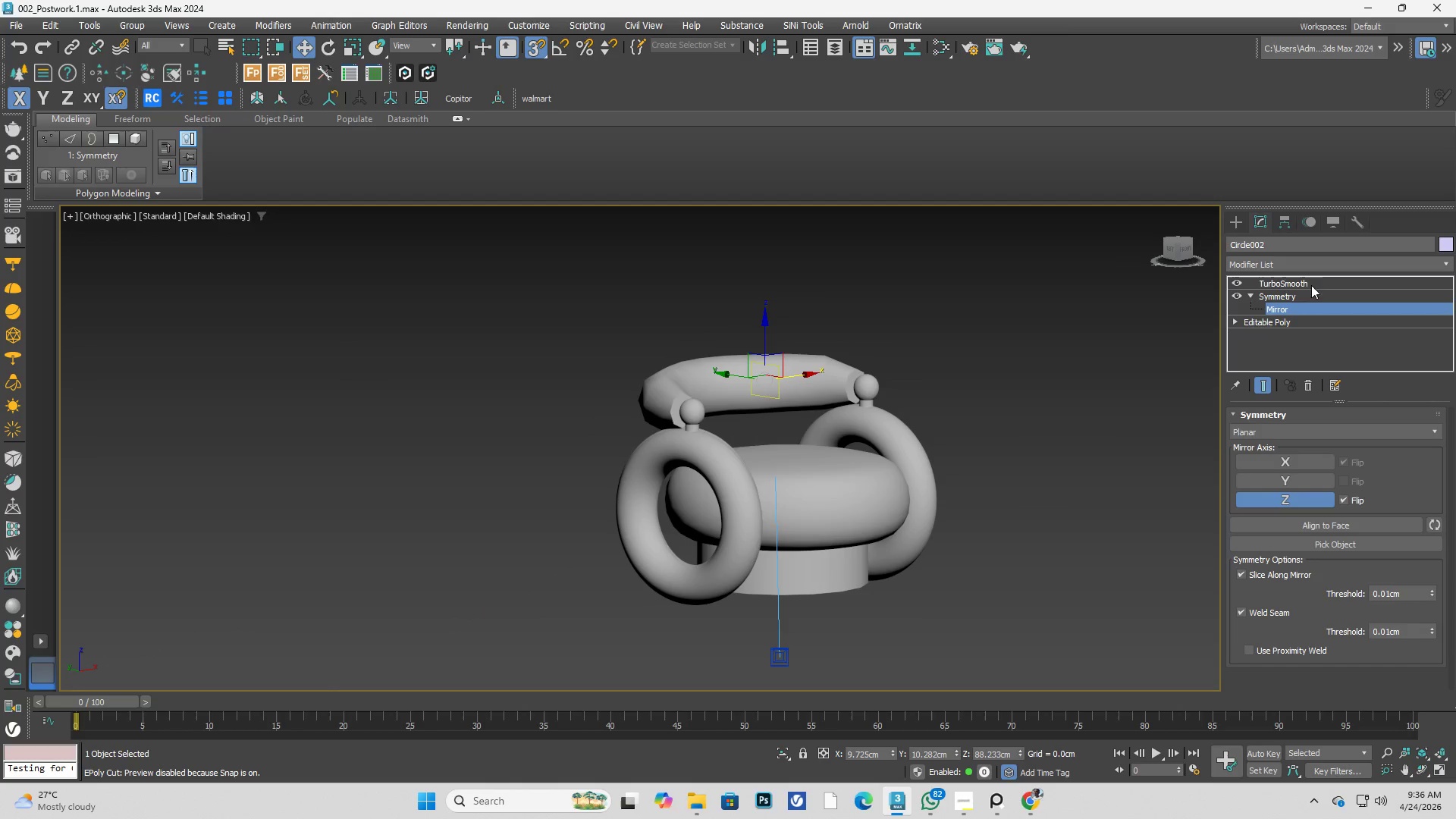 
left_click([1299, 284])
 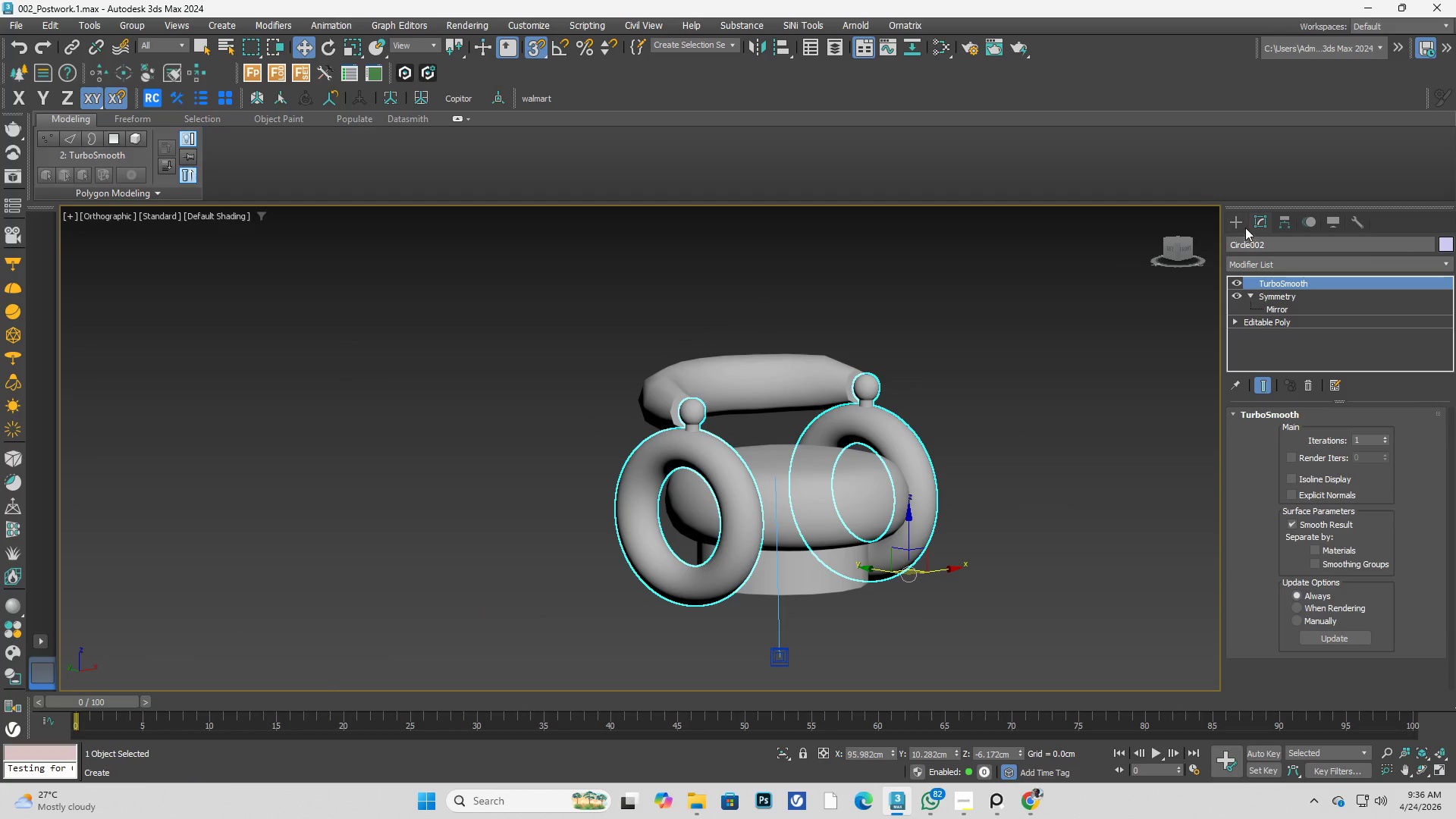 
left_click([1241, 224])
 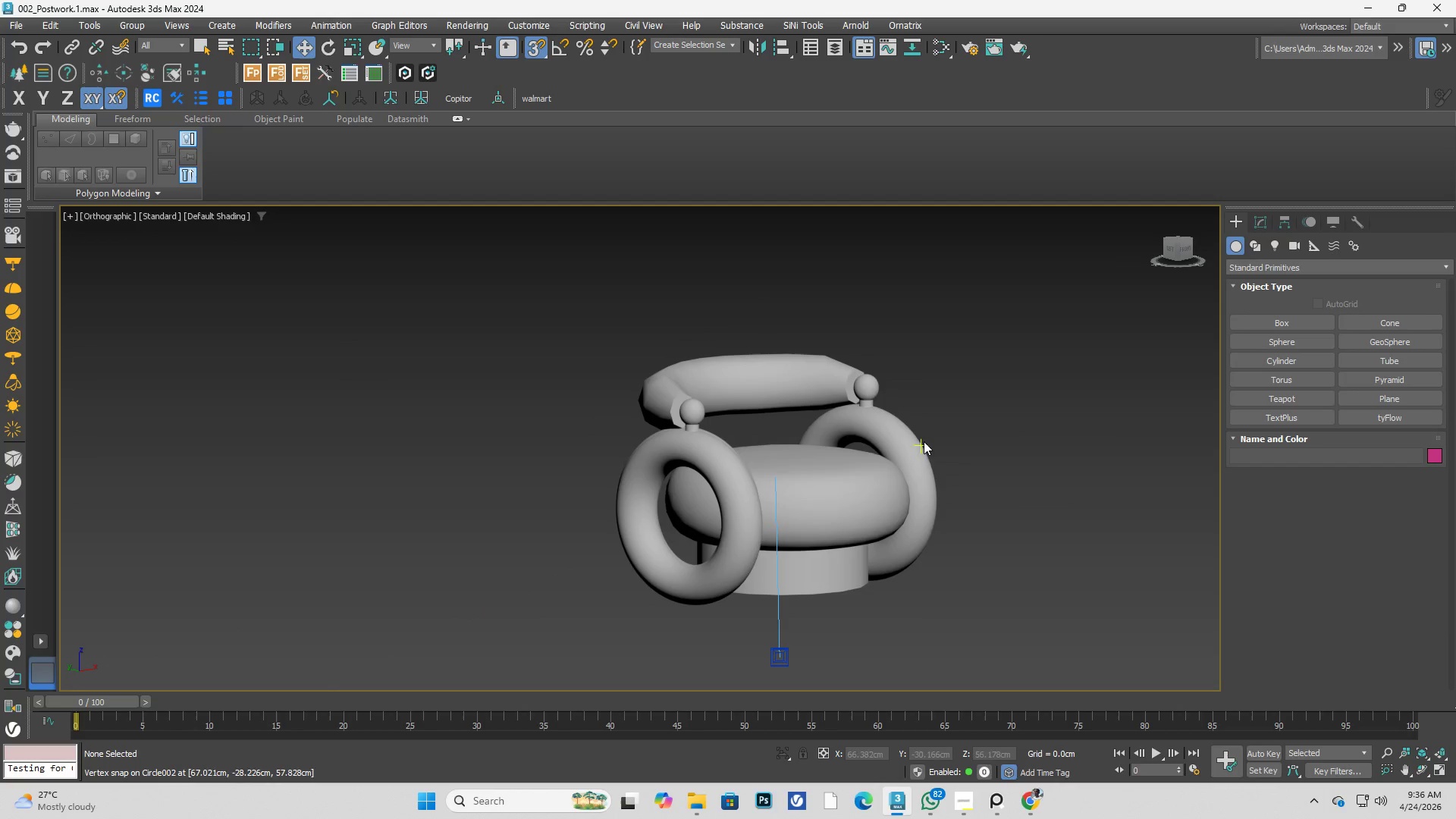 
left_click([912, 439])
 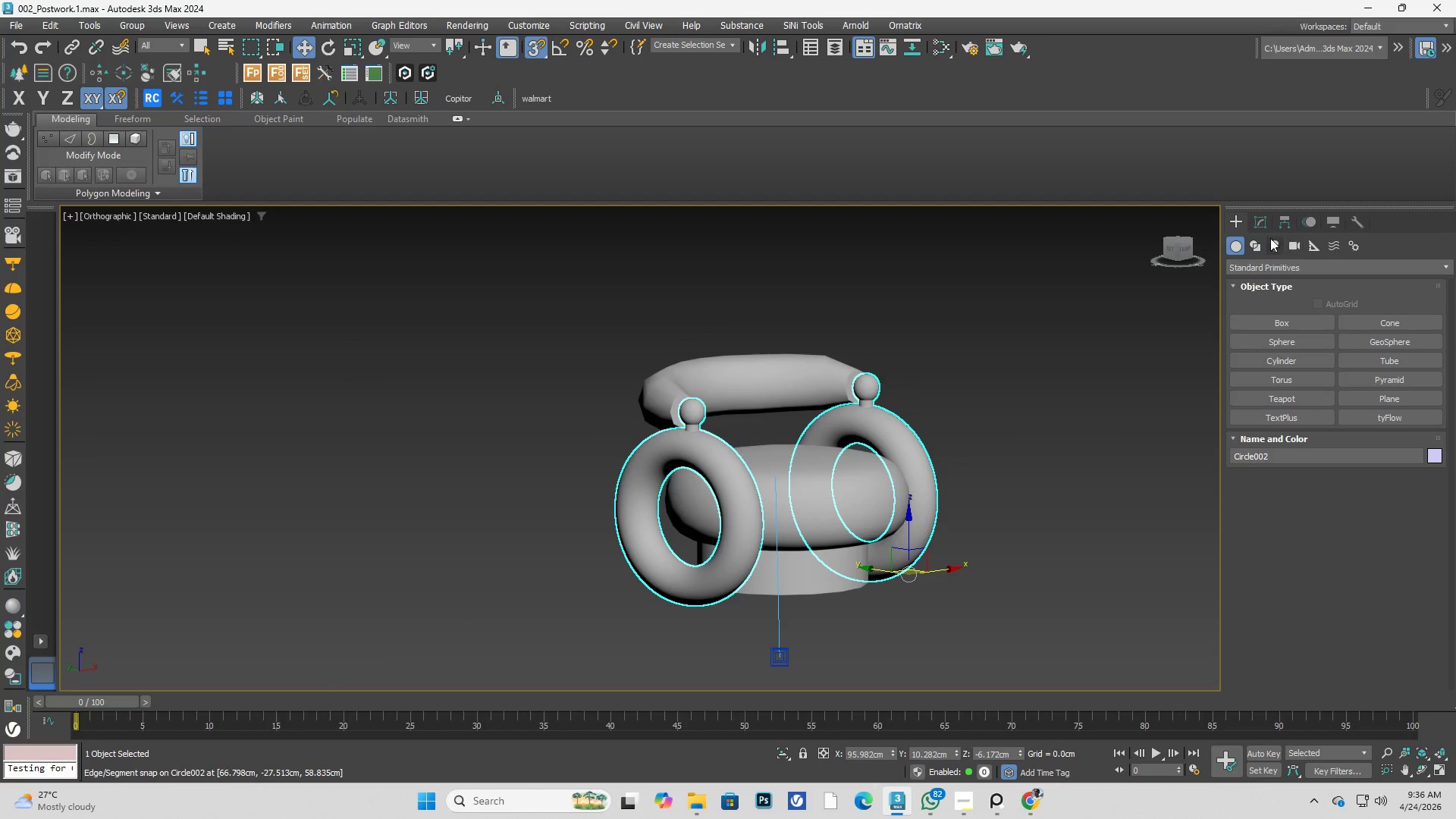 
left_click([1260, 227])
 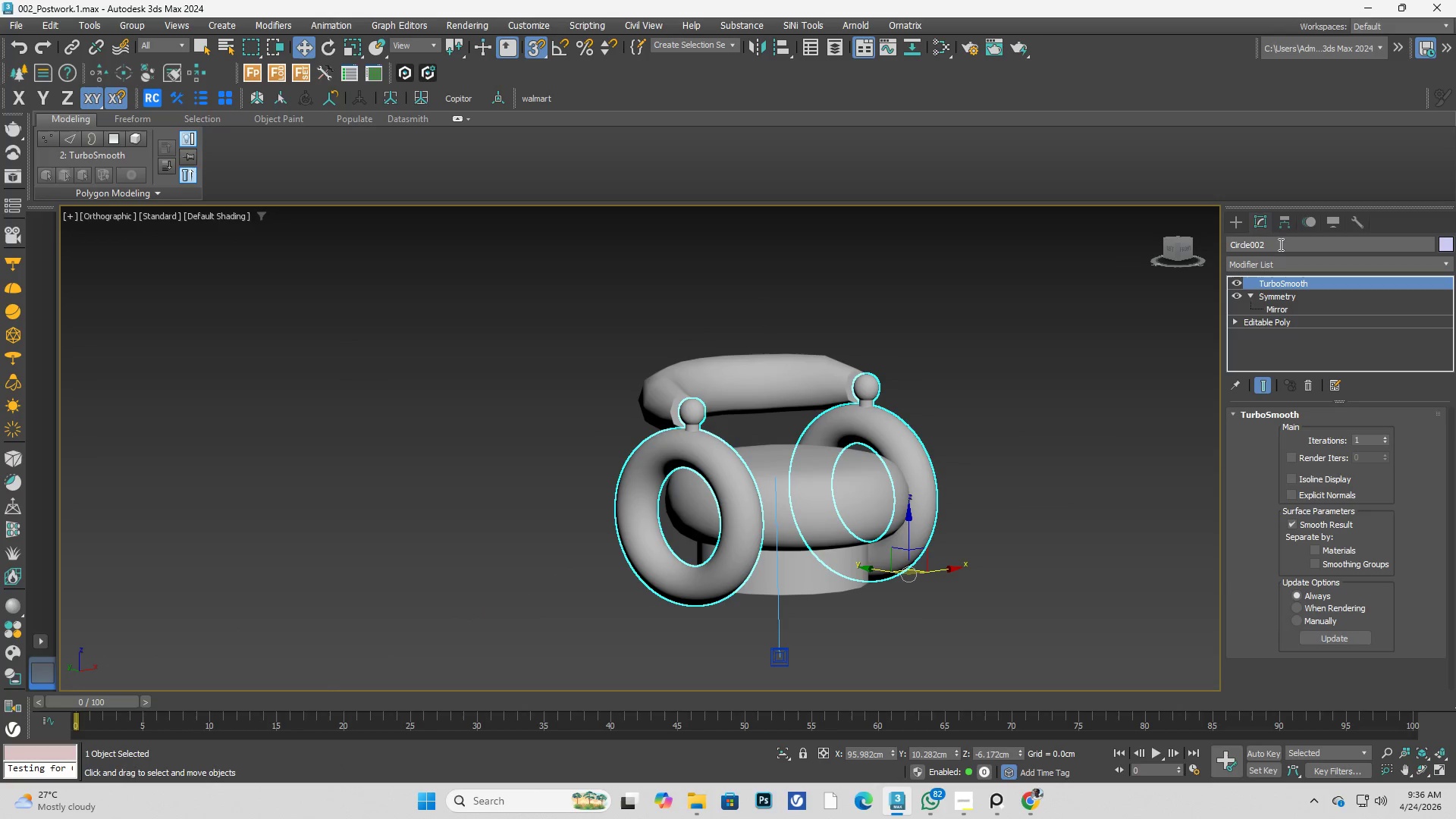 
left_click_drag(start_coordinate=[1281, 246], to_coordinate=[1199, 252])
 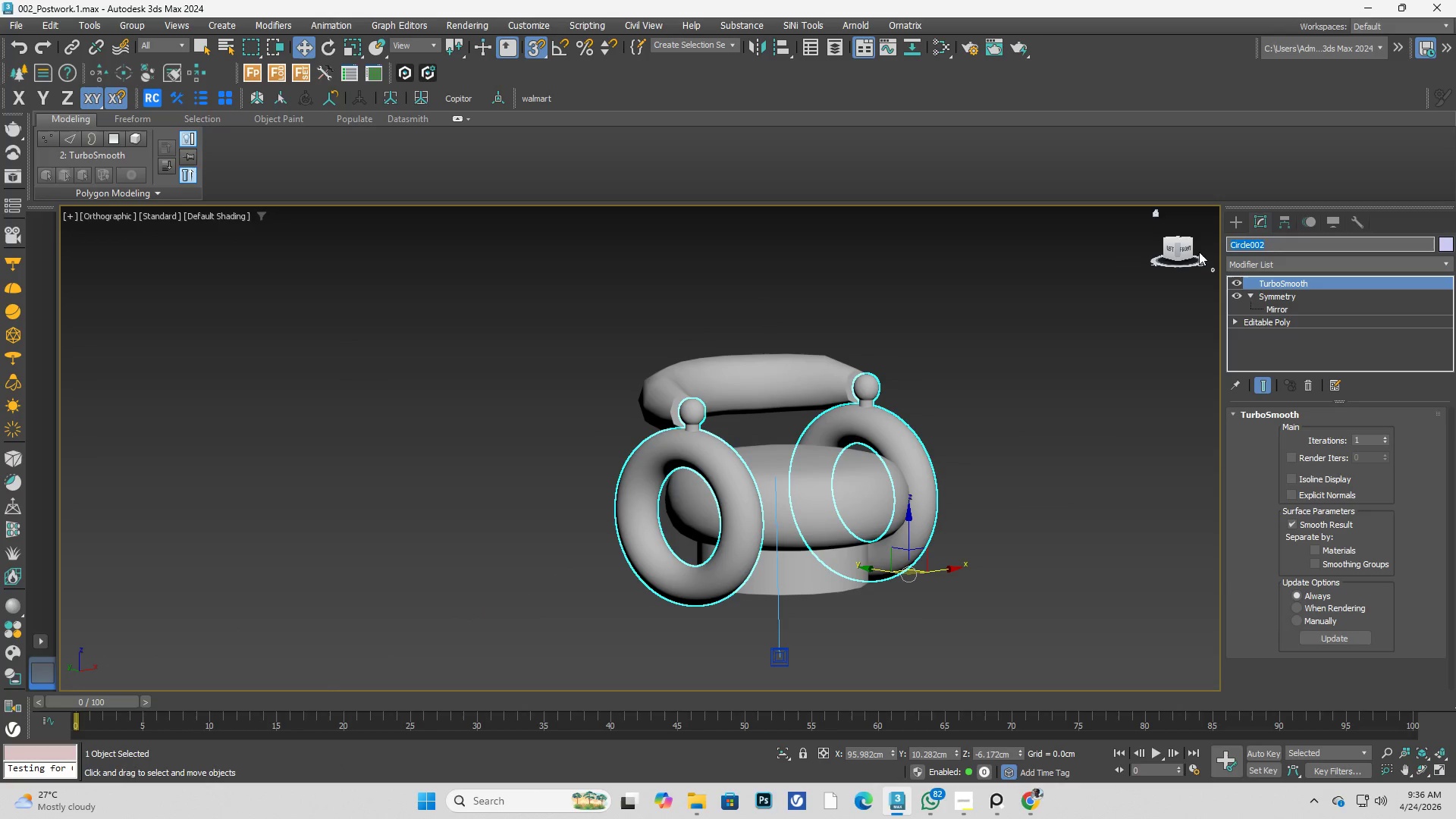 
key(Backspace)
type(ARRMS)
 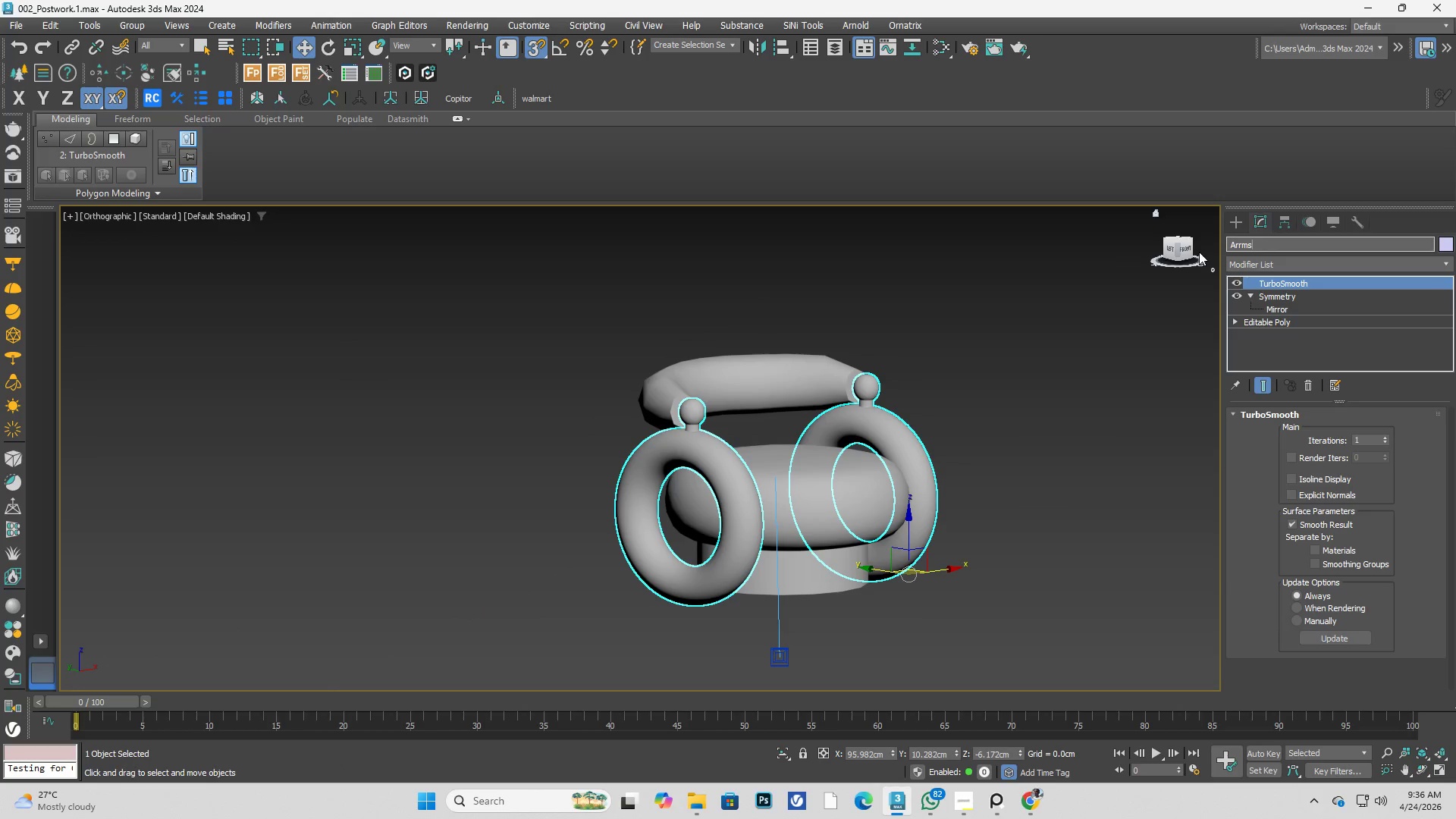 
left_click_drag(start_coordinate=[1266, 243], to_coordinate=[1185, 245])
 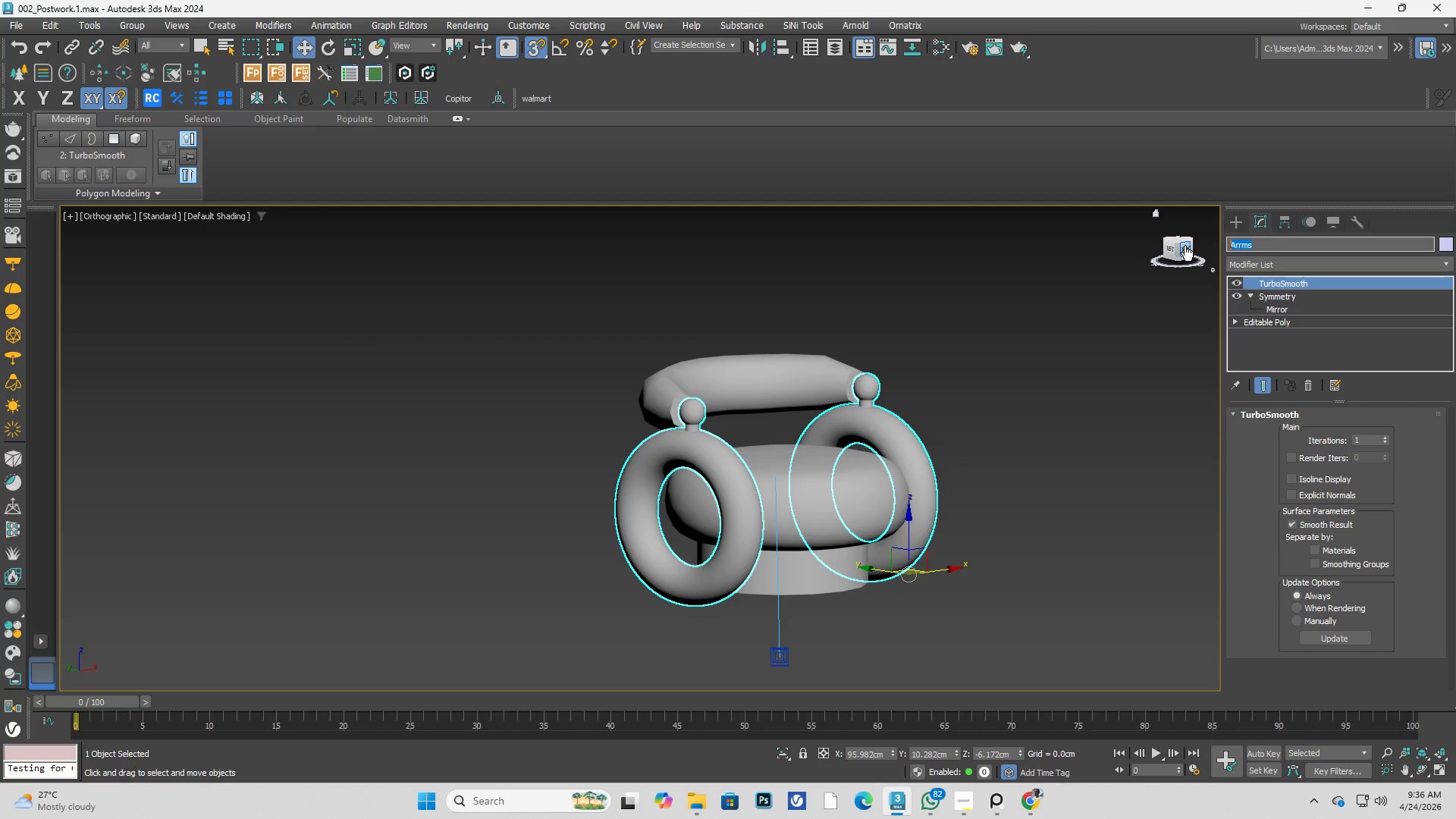 
type(Arm)
 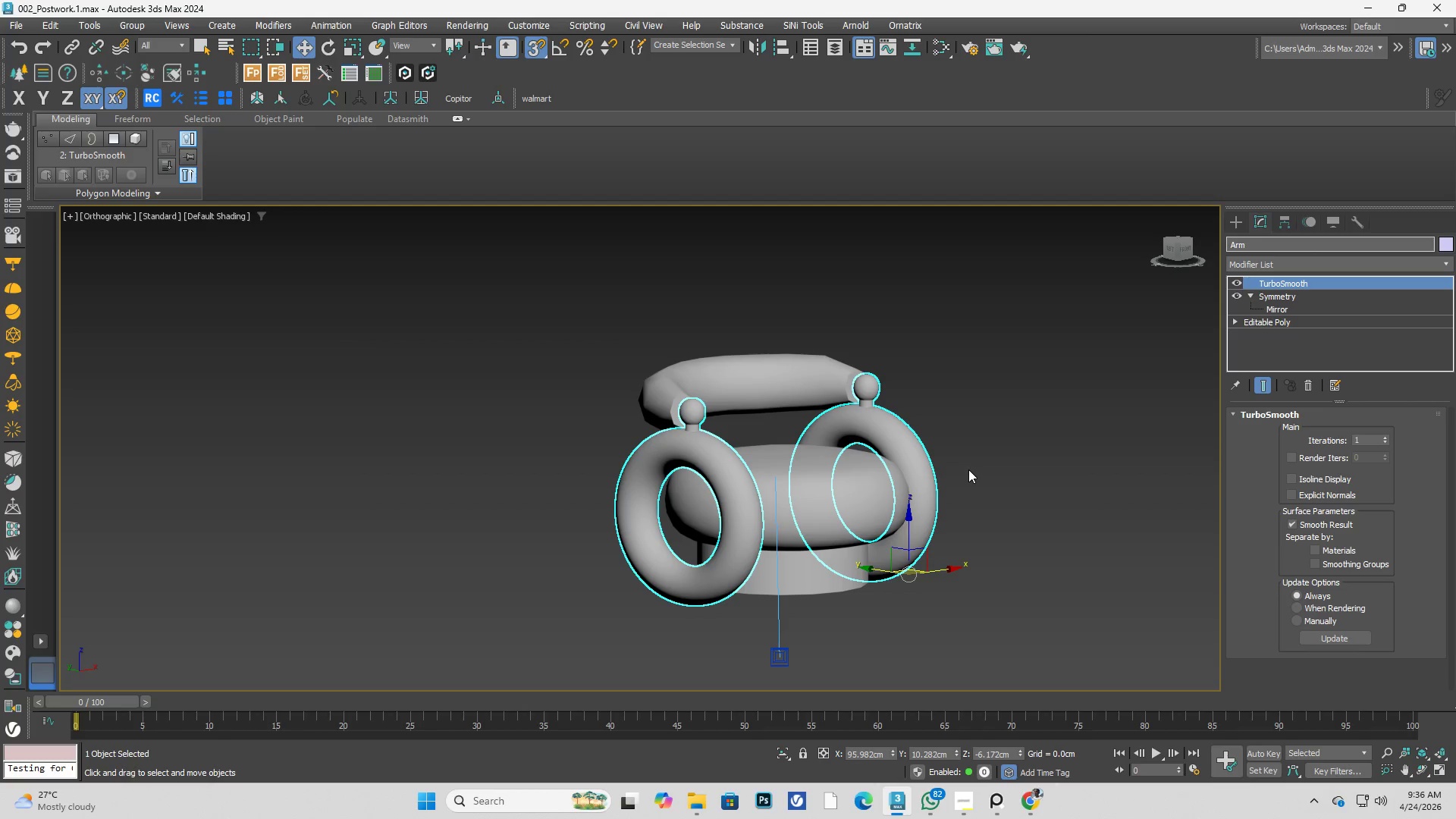 
left_click([999, 431])
 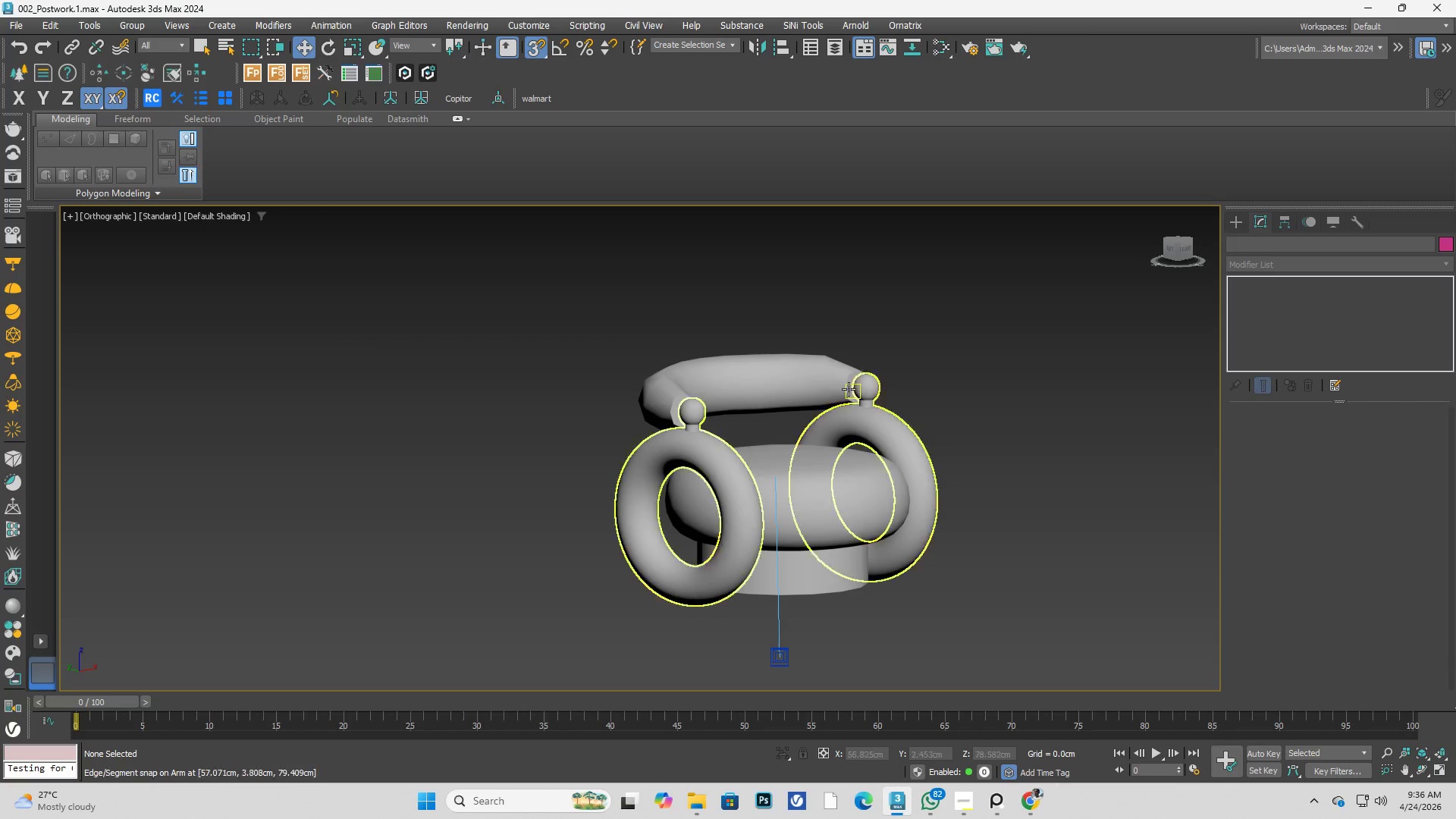 
left_click([830, 381])
 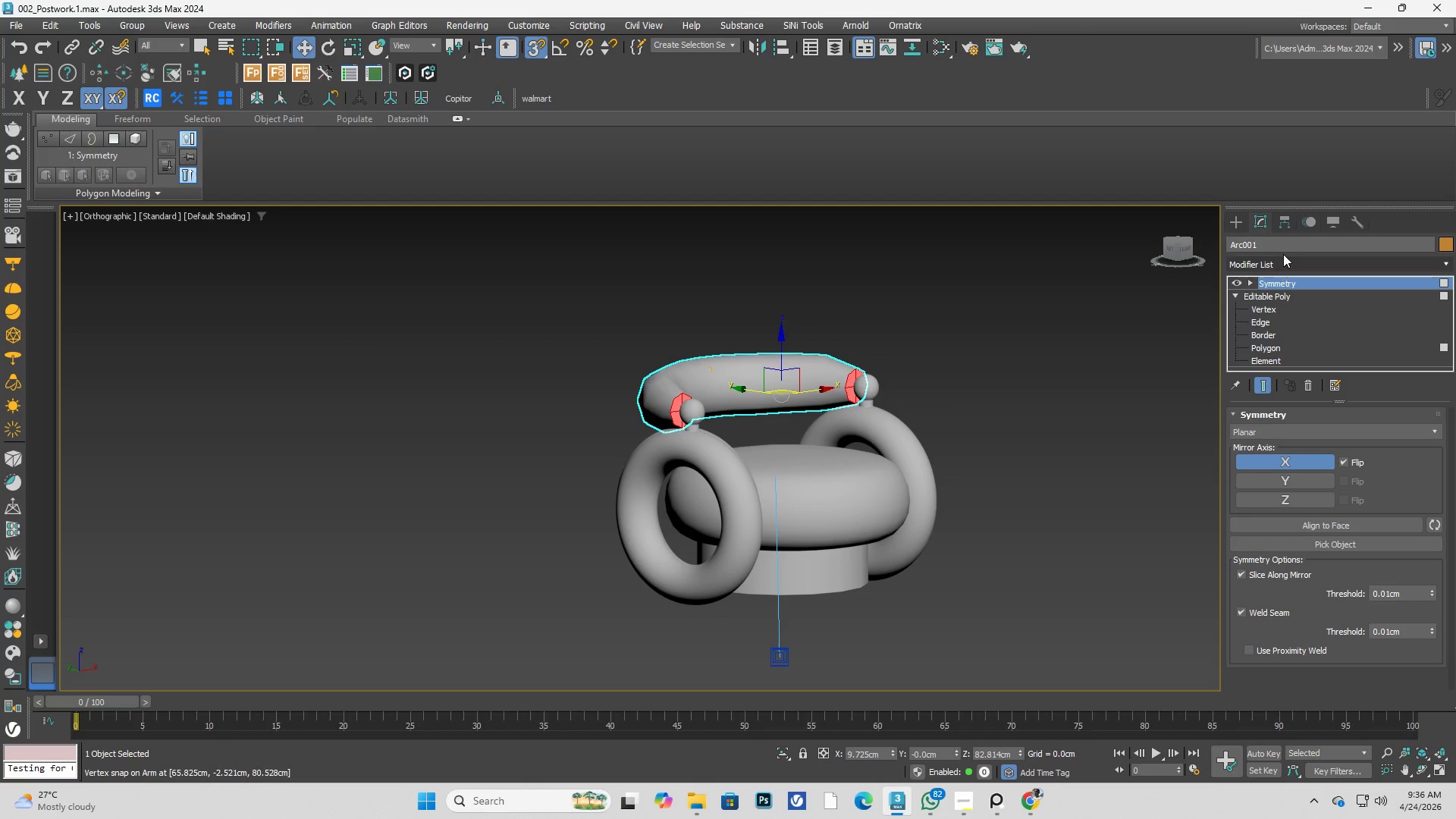 
left_click_drag(start_coordinate=[1273, 246], to_coordinate=[1190, 247])
 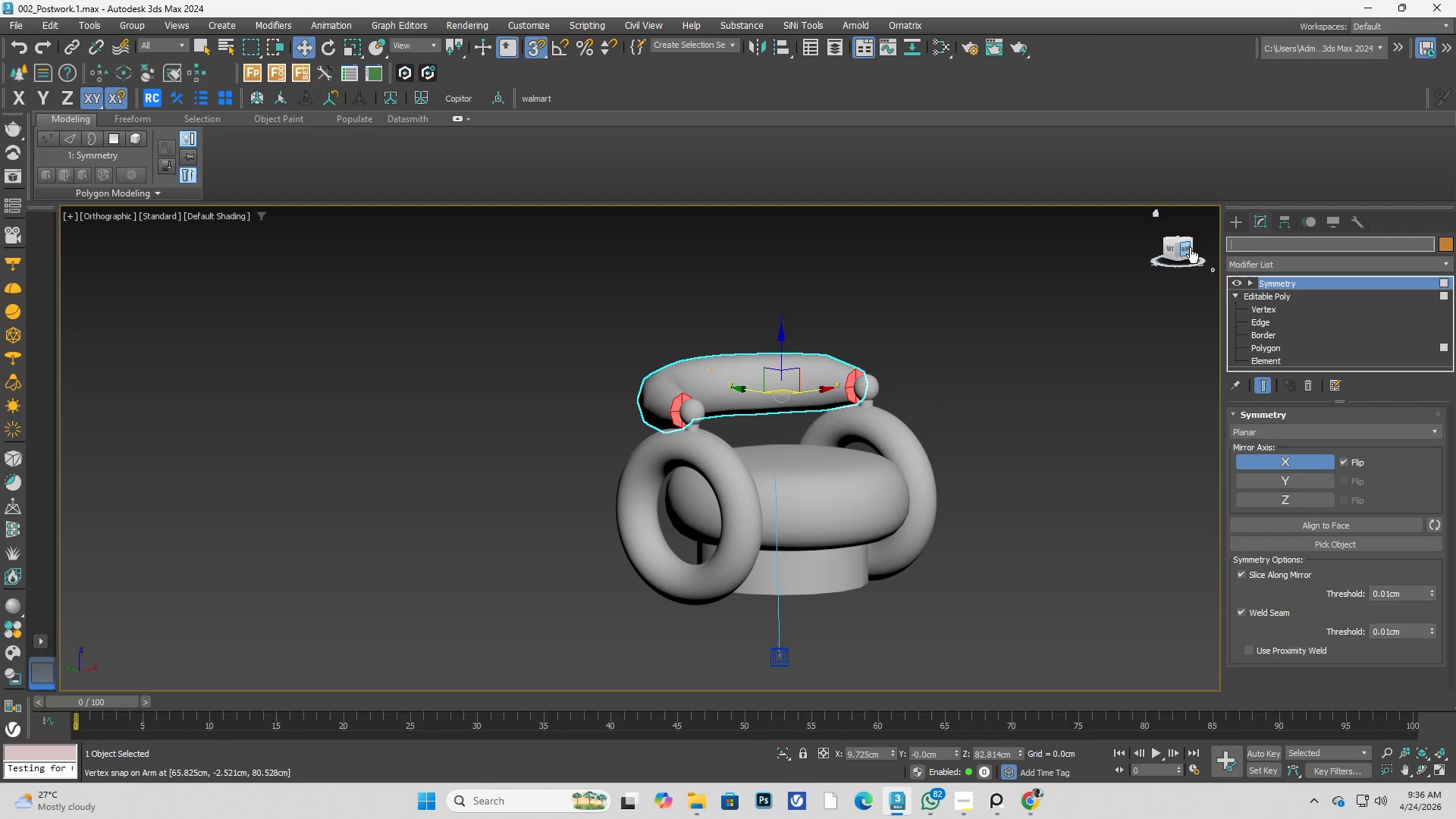 
key(Backspace)
type(Backrest)
 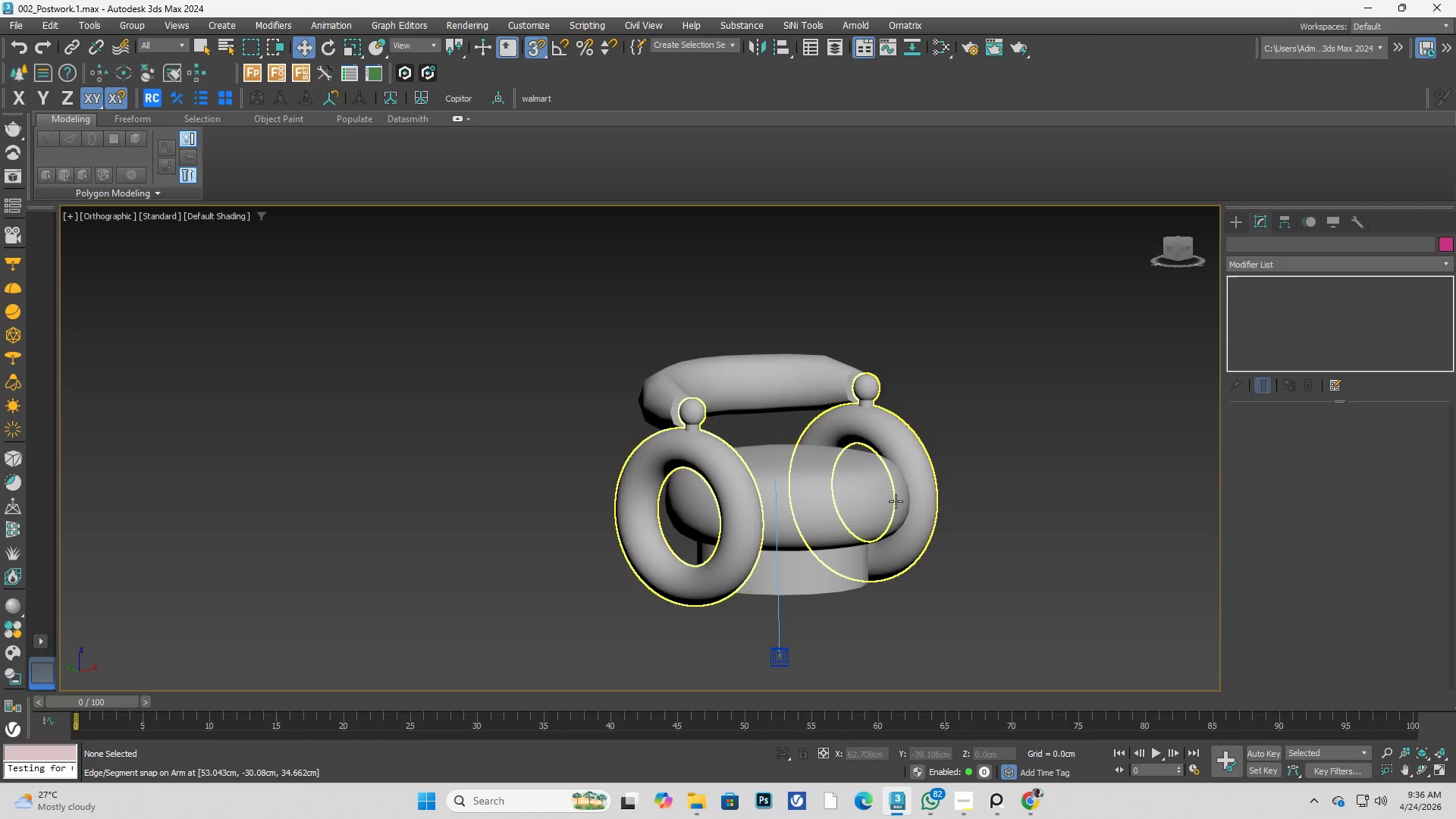 
double_click([892, 500])
 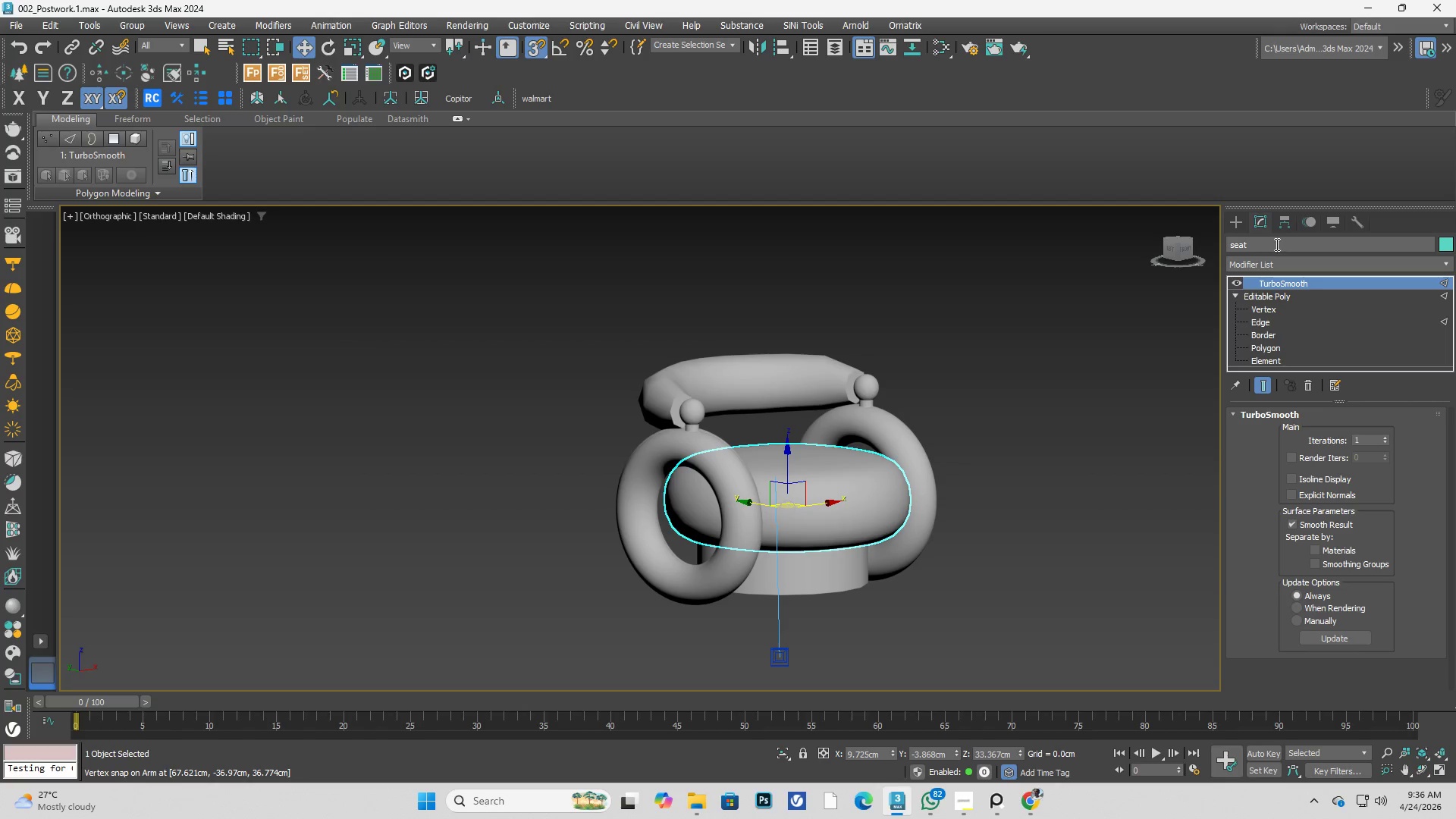 
left_click_drag(start_coordinate=[1275, 243], to_coordinate=[1174, 243])
 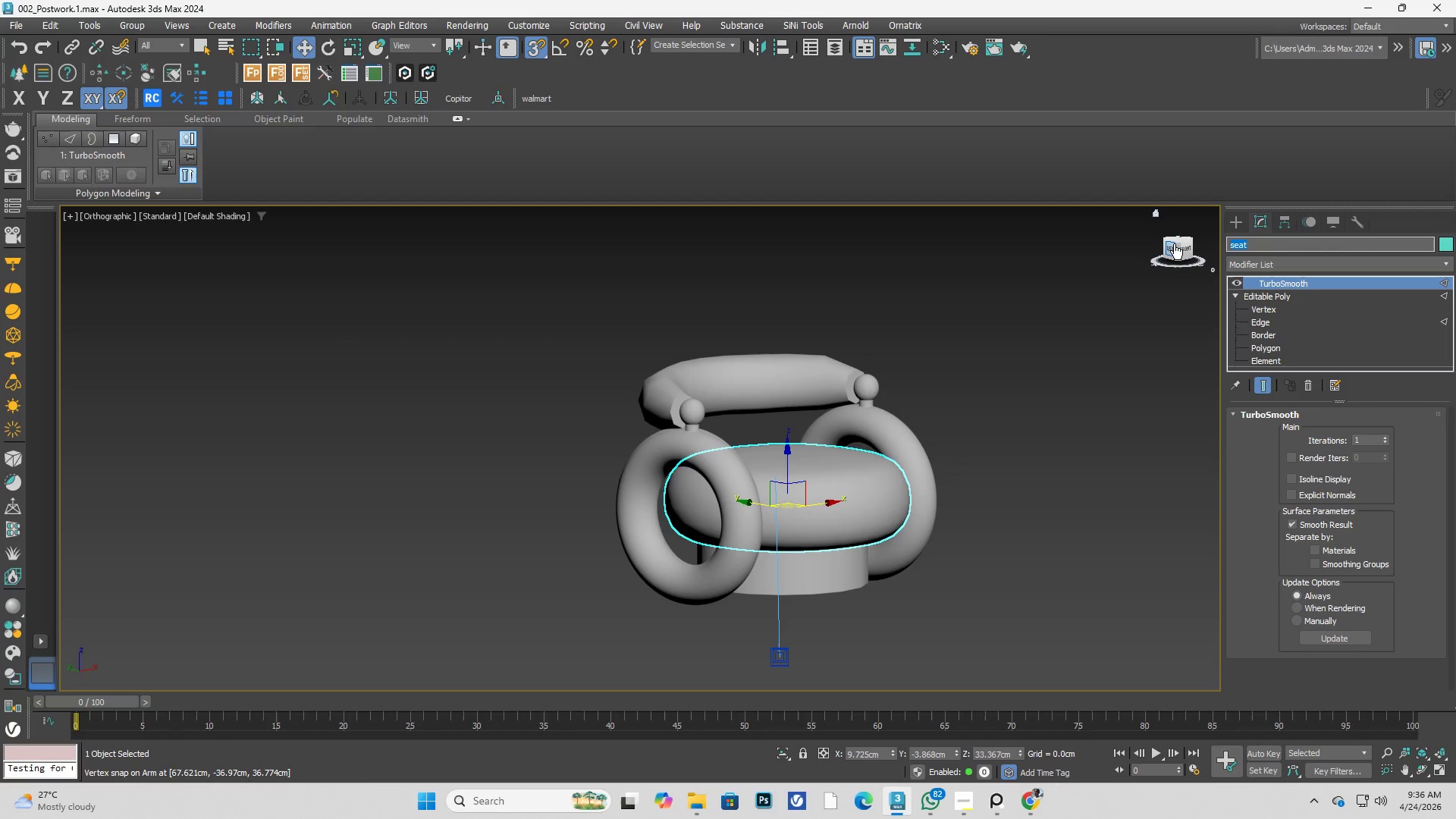 
type(Seat)
 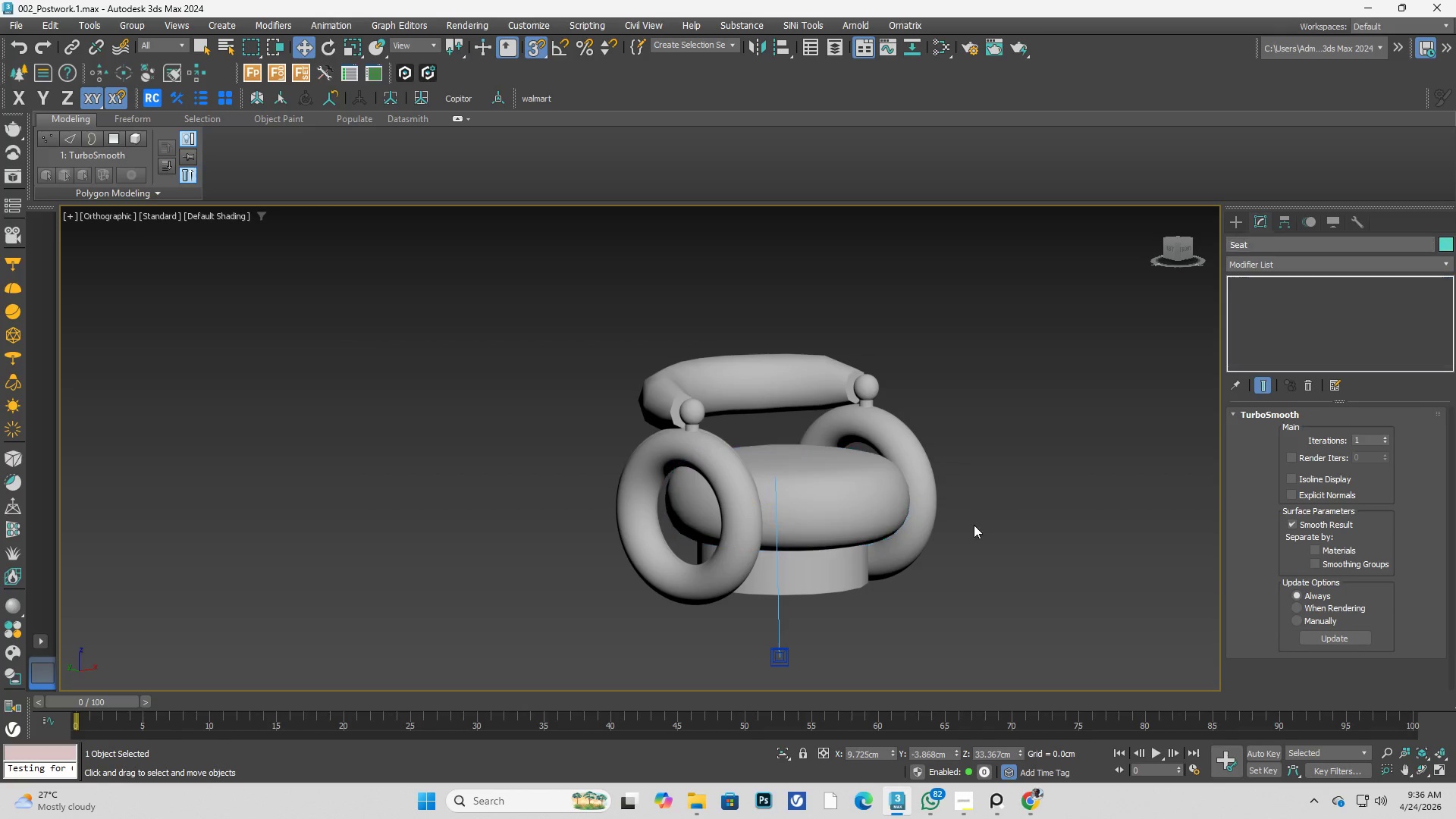 
double_click([862, 561])
 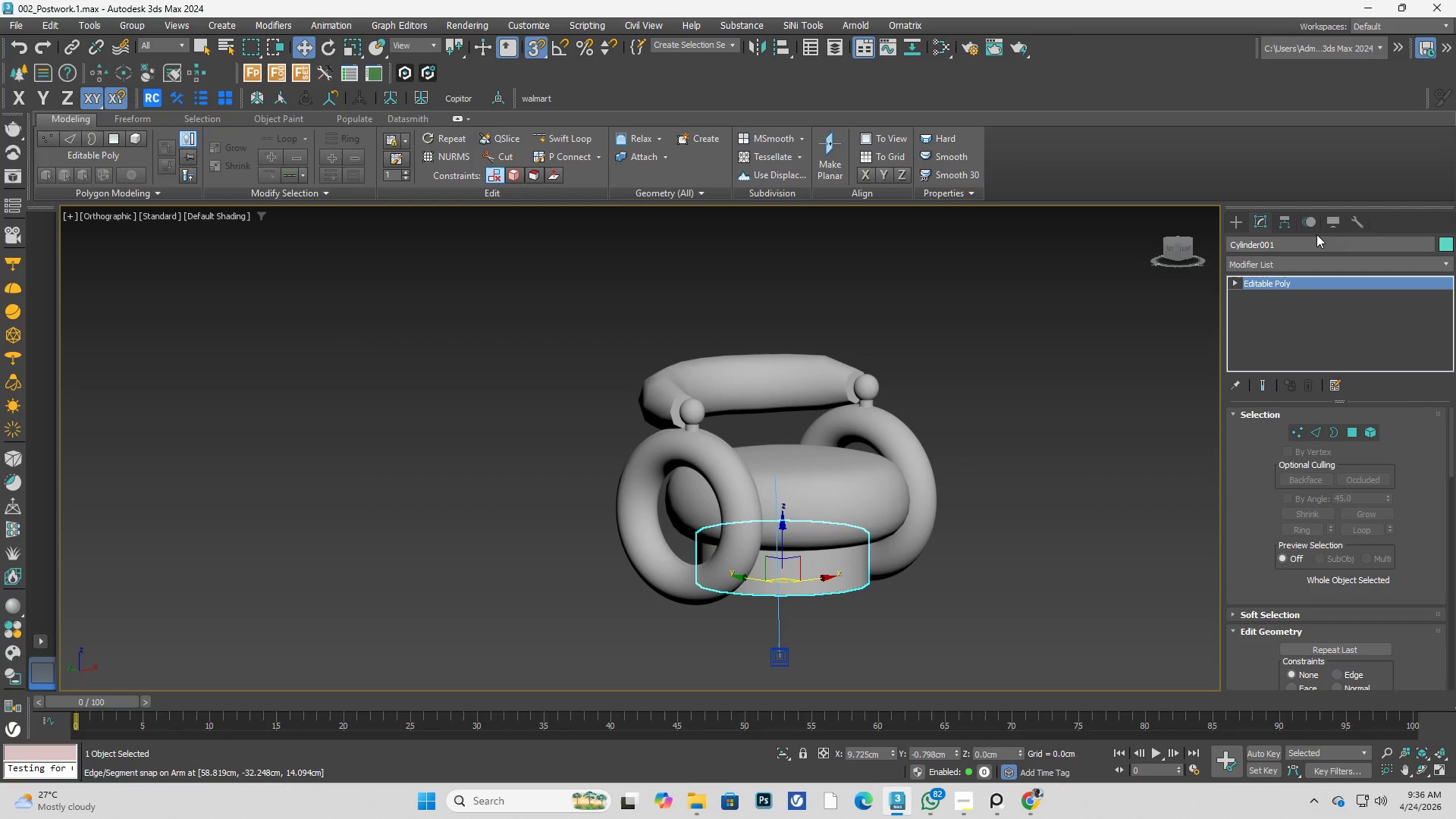 
left_click_drag(start_coordinate=[1304, 235], to_coordinate=[1185, 242])
 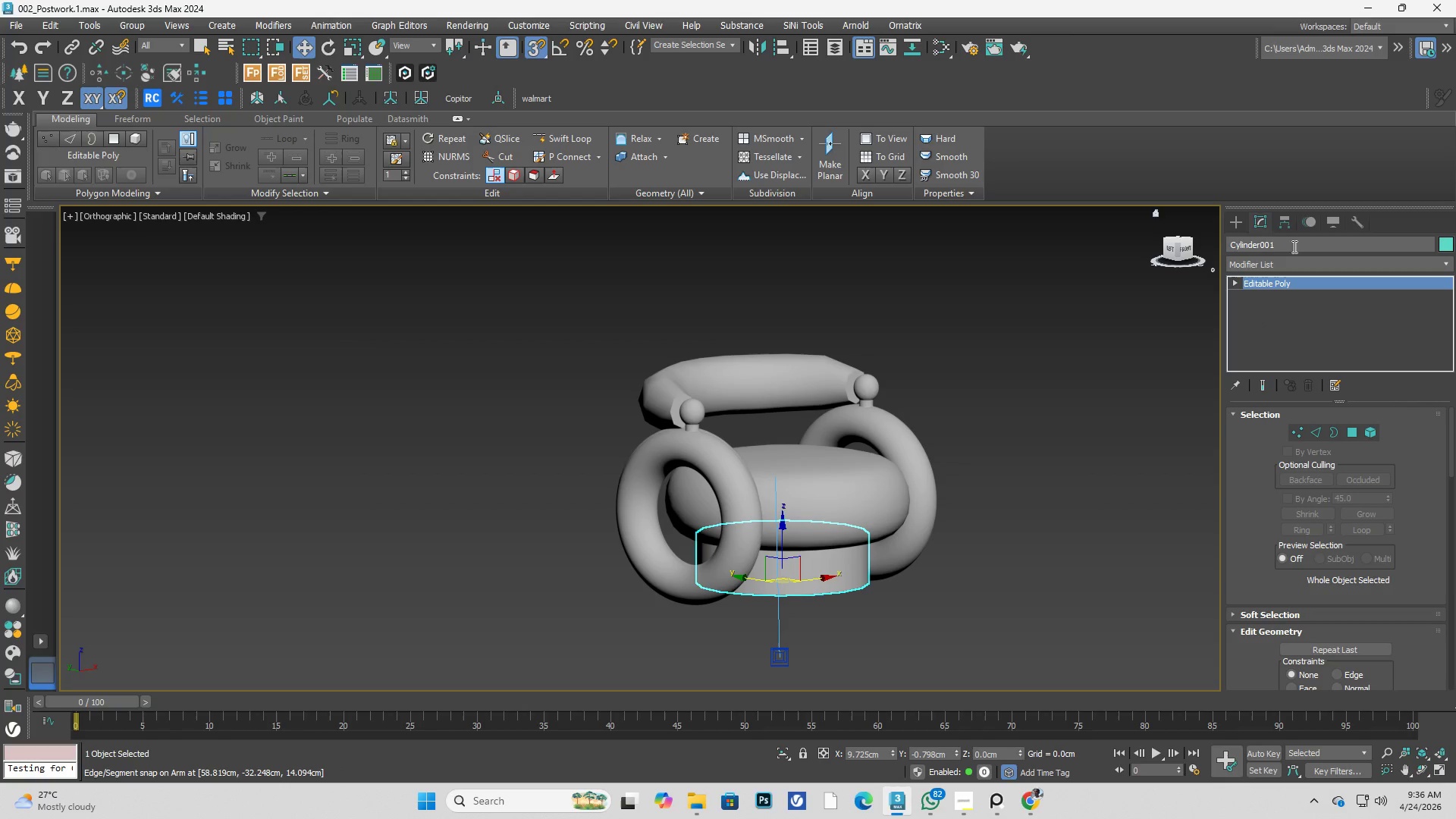 
left_click_drag(start_coordinate=[1291, 246], to_coordinate=[1161, 246])
 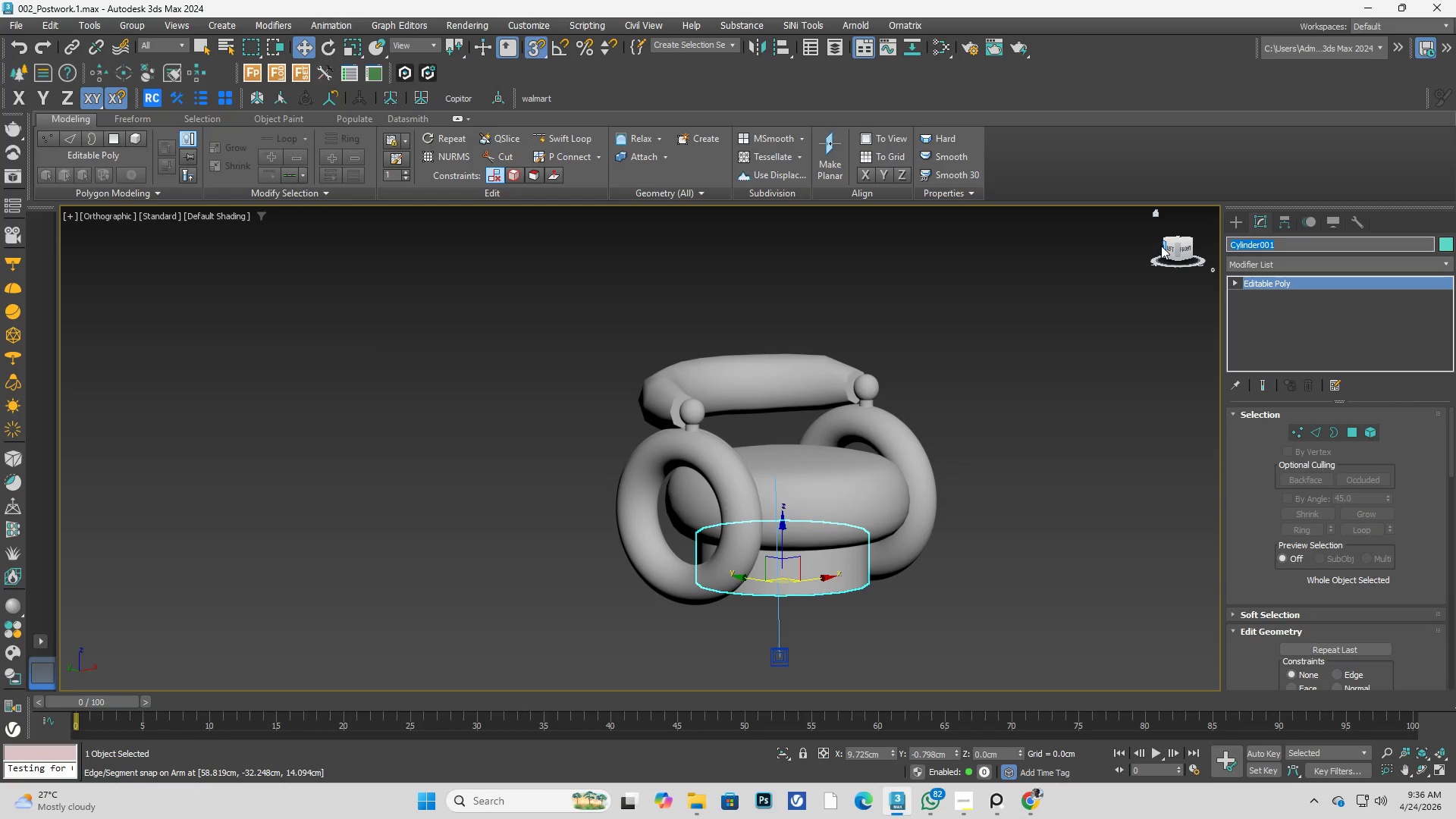 
key(Backspace)
type(Base)
 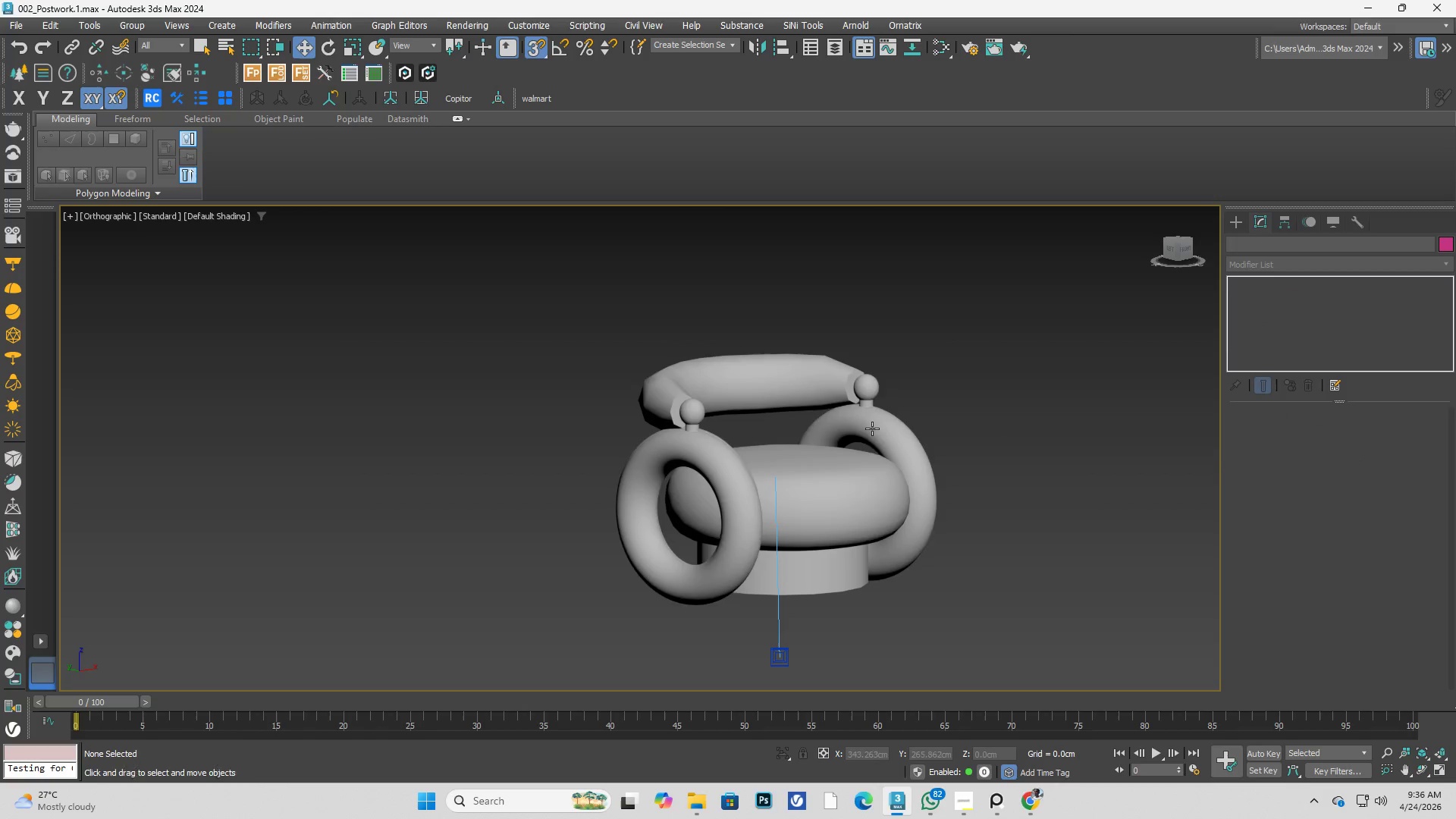 
left_click([804, 378])
 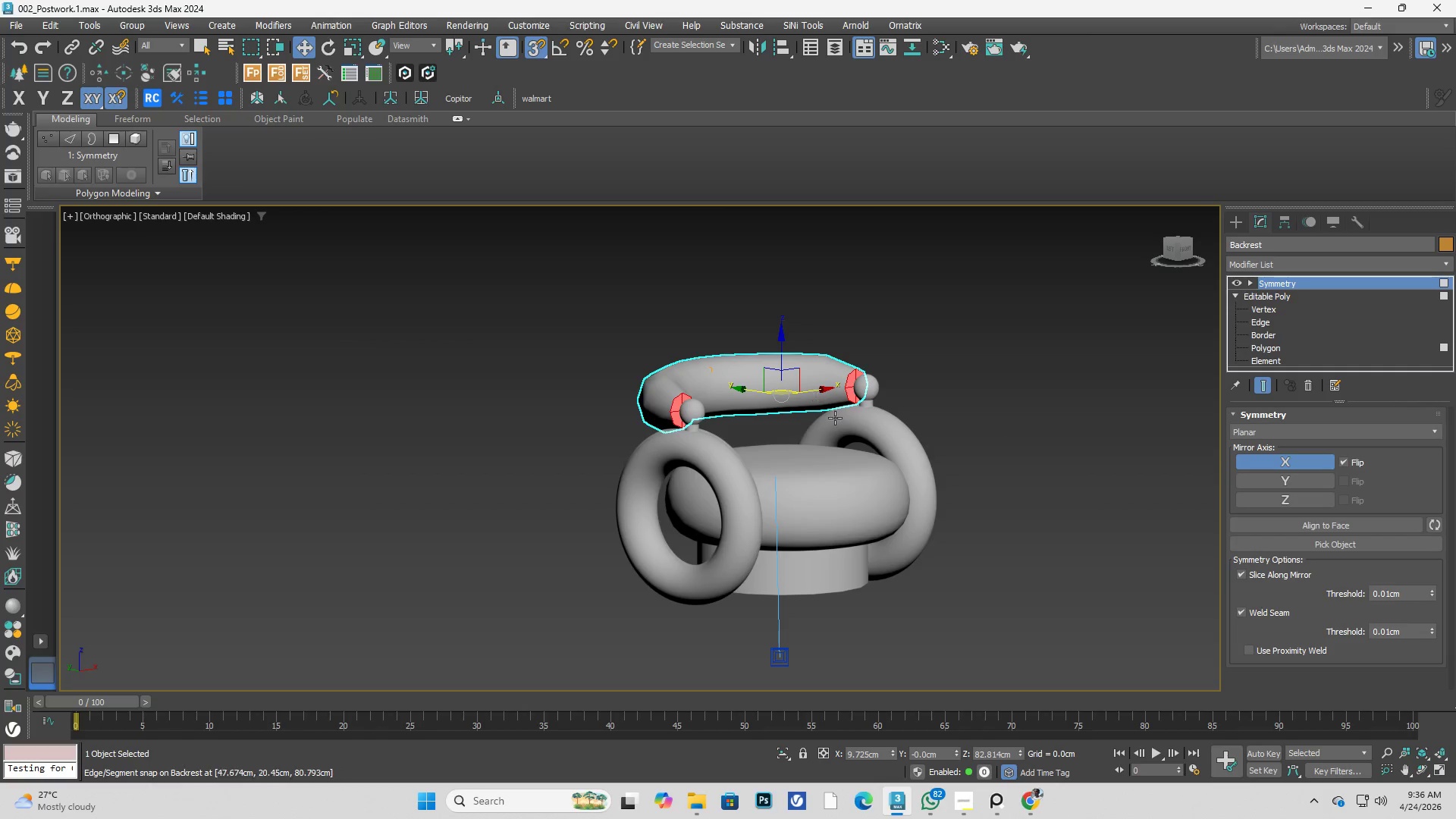 
hold_key(key=AltLeft, duration=0.42)
 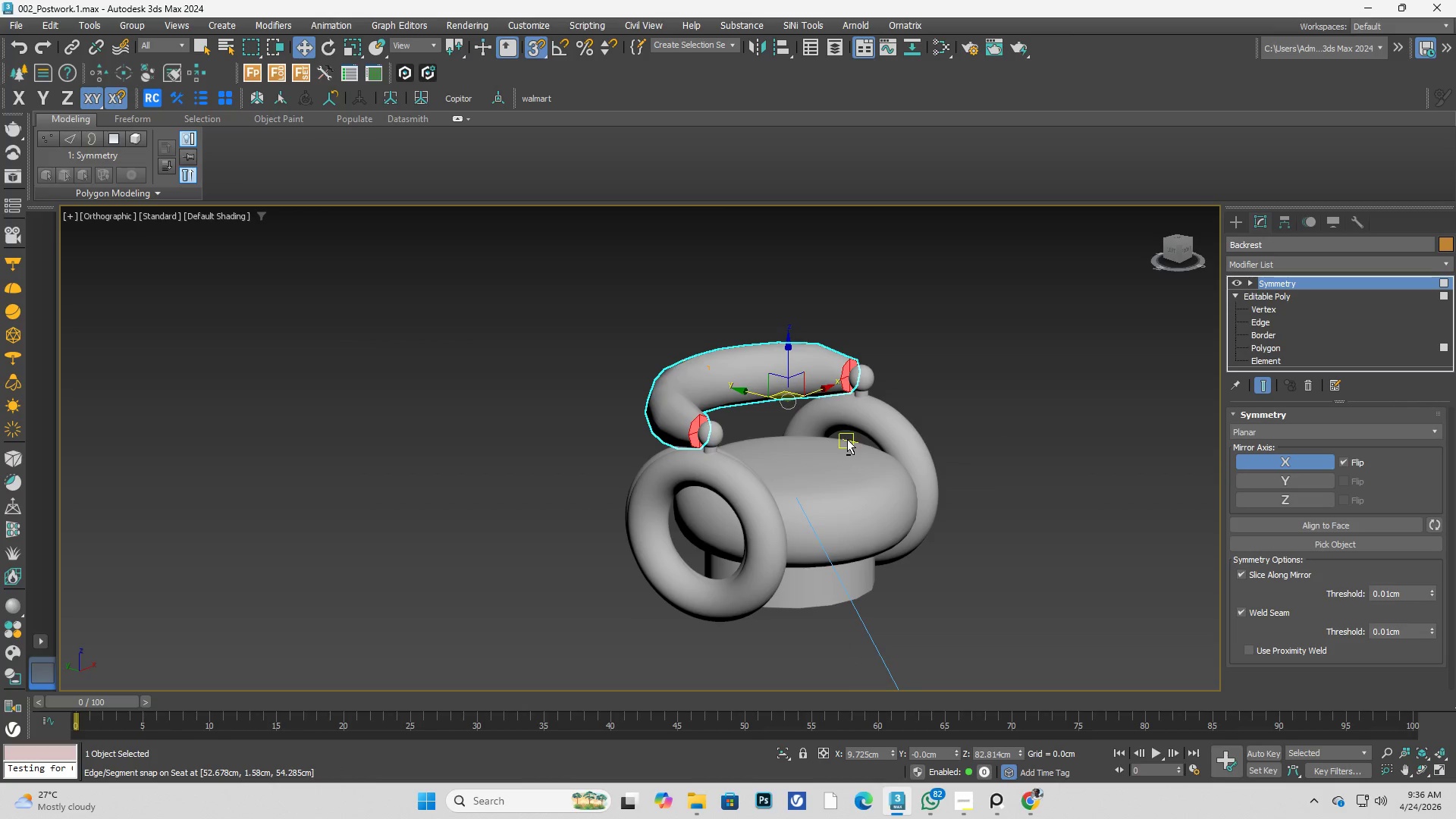 
key(S)
 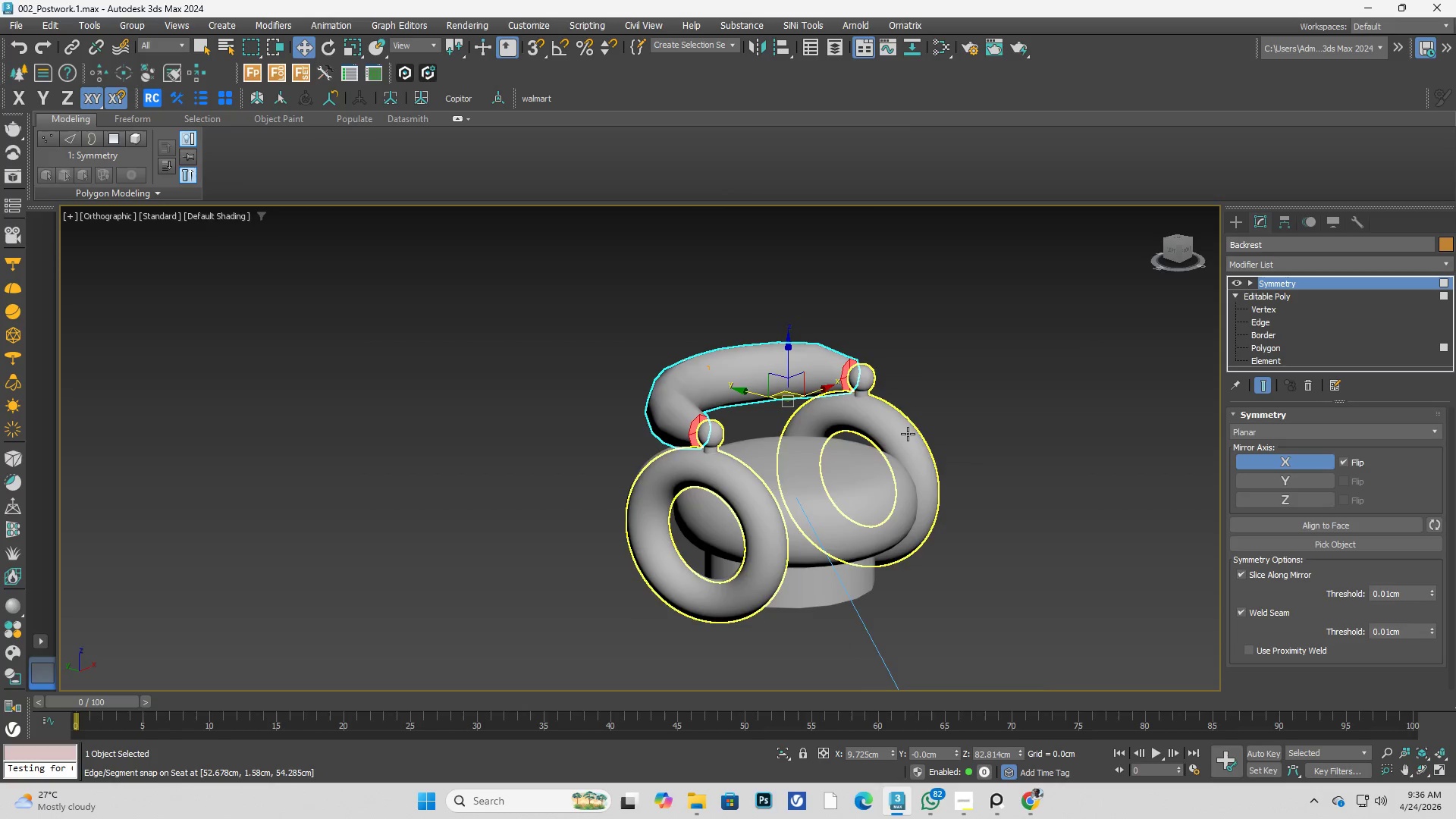 
hold_key(key=AltLeft, duration=2.52)
 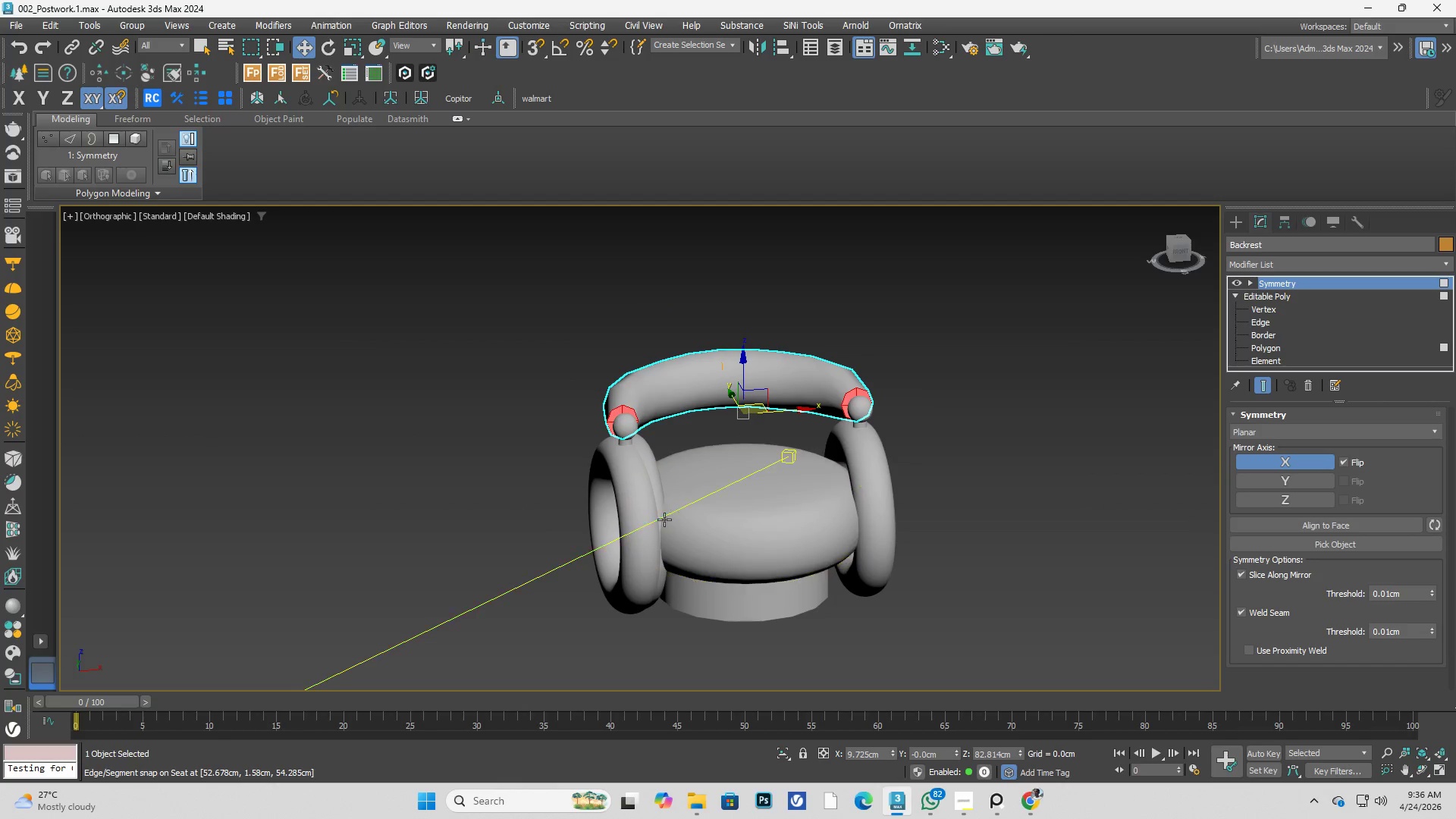 
scroll: coordinate [664, 519], scroll_direction: up, amount: 3.0
 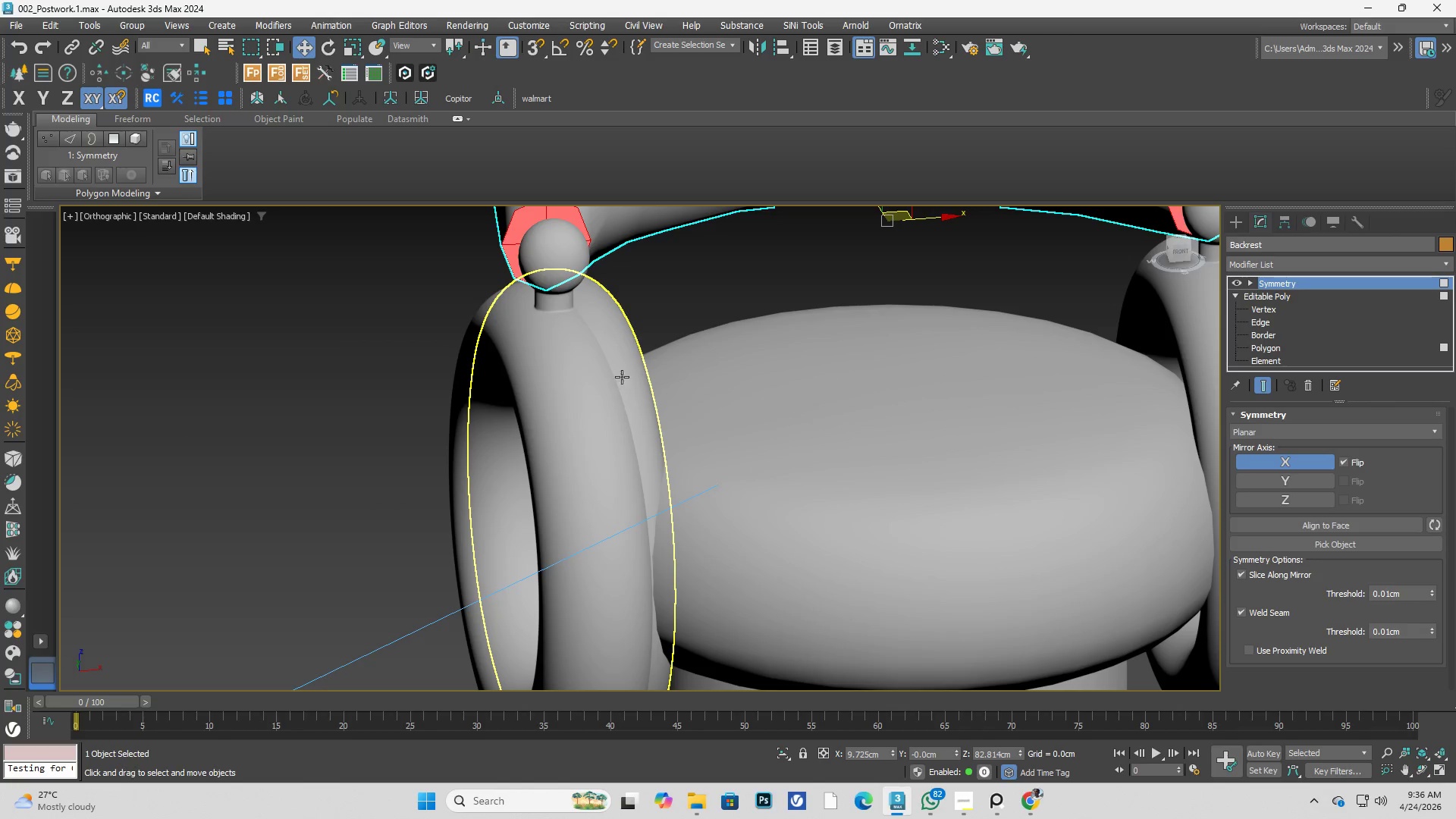 
left_click([636, 366])
 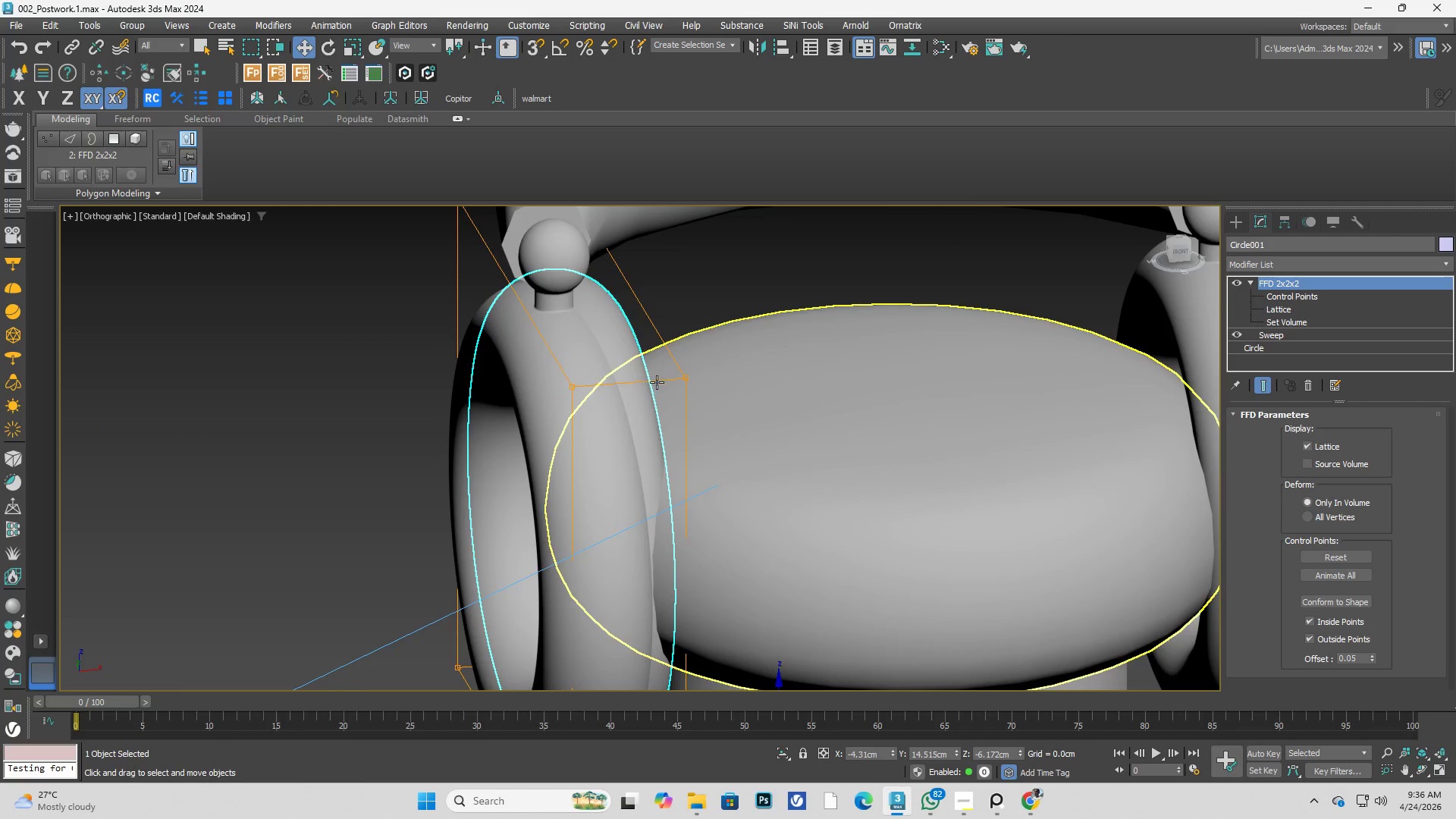 
hold_key(key=AltLeft, duration=4.58)
 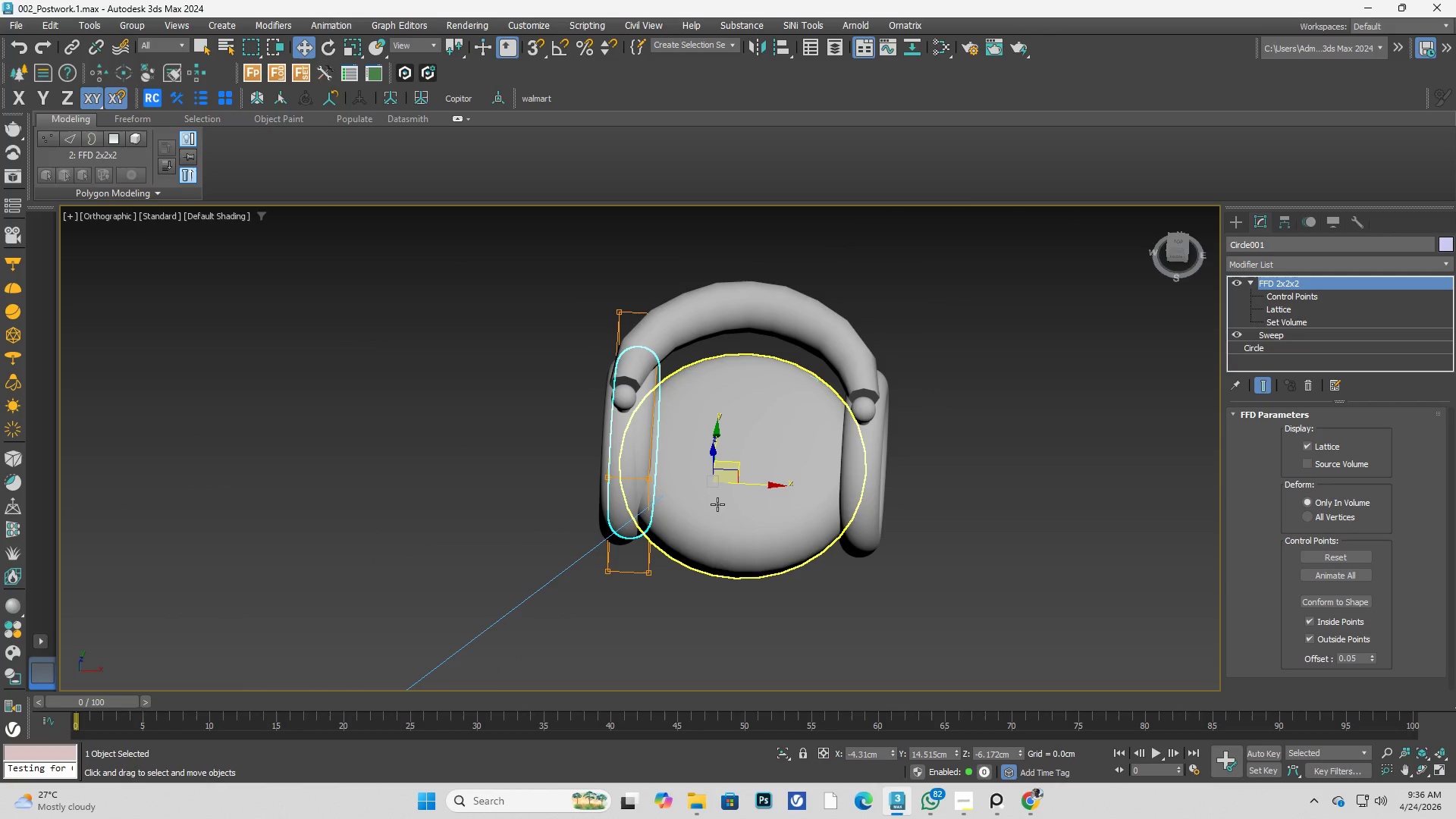 
scroll: coordinate [674, 405], scroll_direction: down, amount: 3.0
 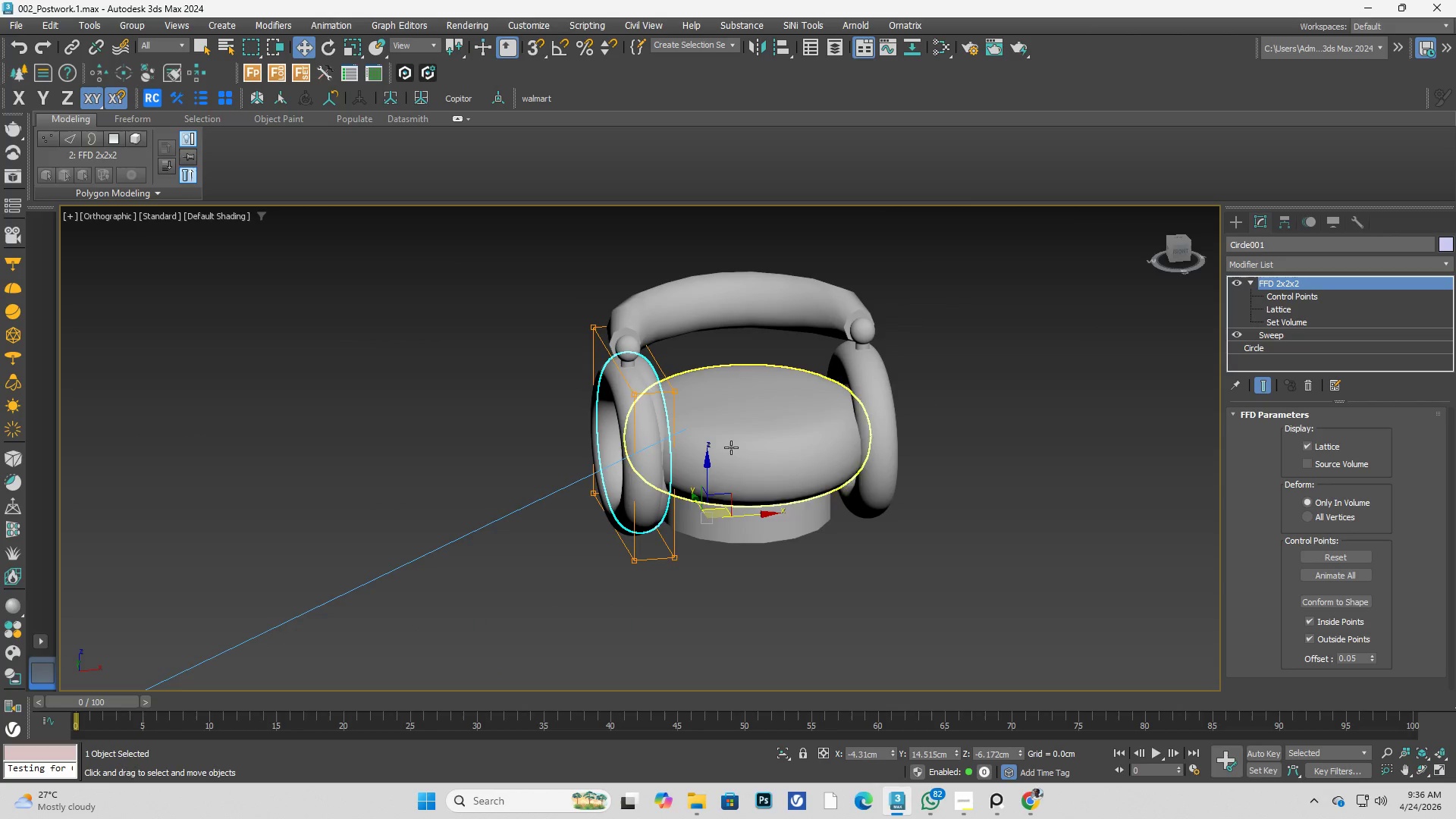 
middle_click([717, 504])
 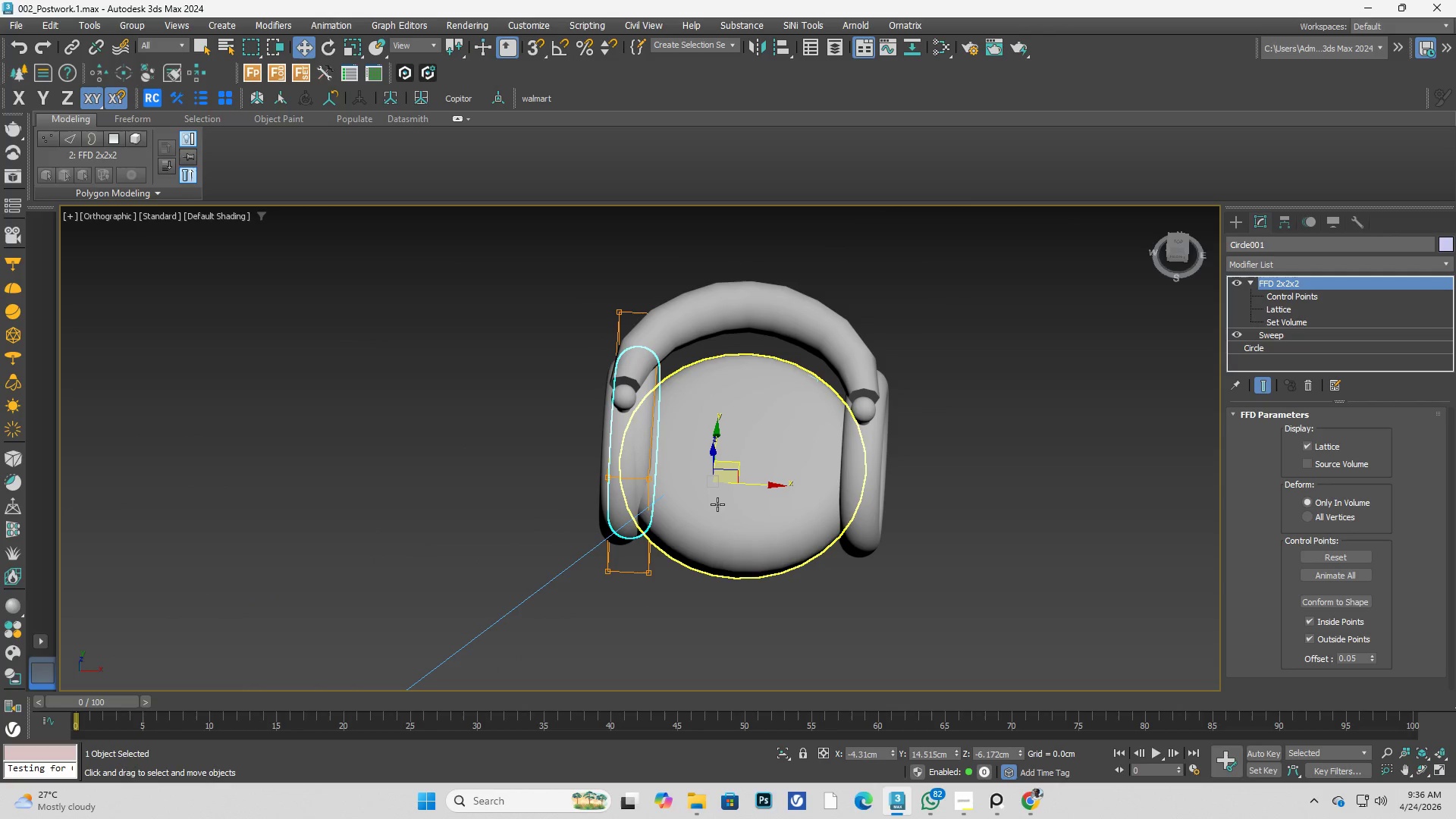 
key(T)
 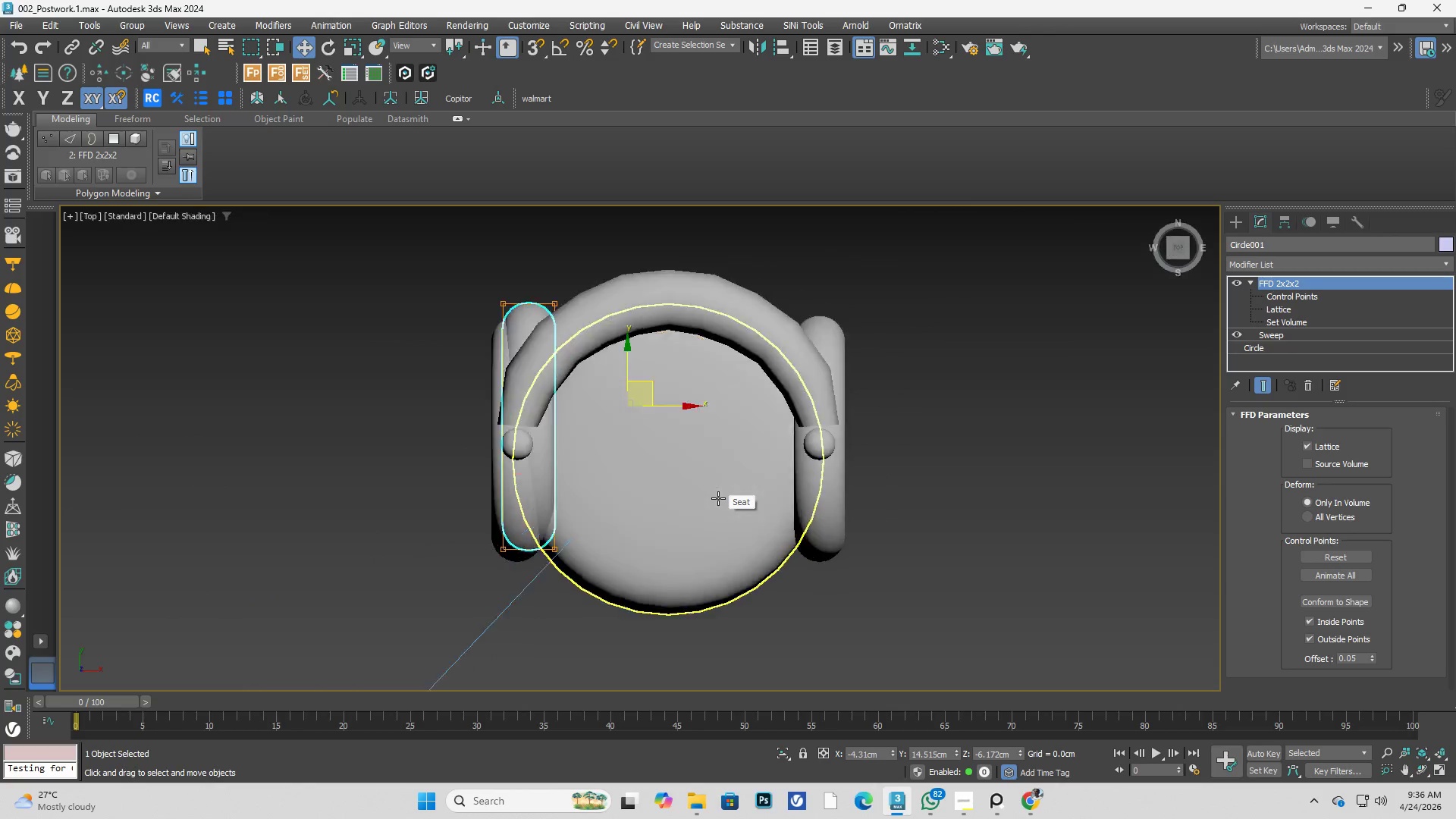 
scroll: coordinate [711, 435], scroll_direction: none, amount: 0.0
 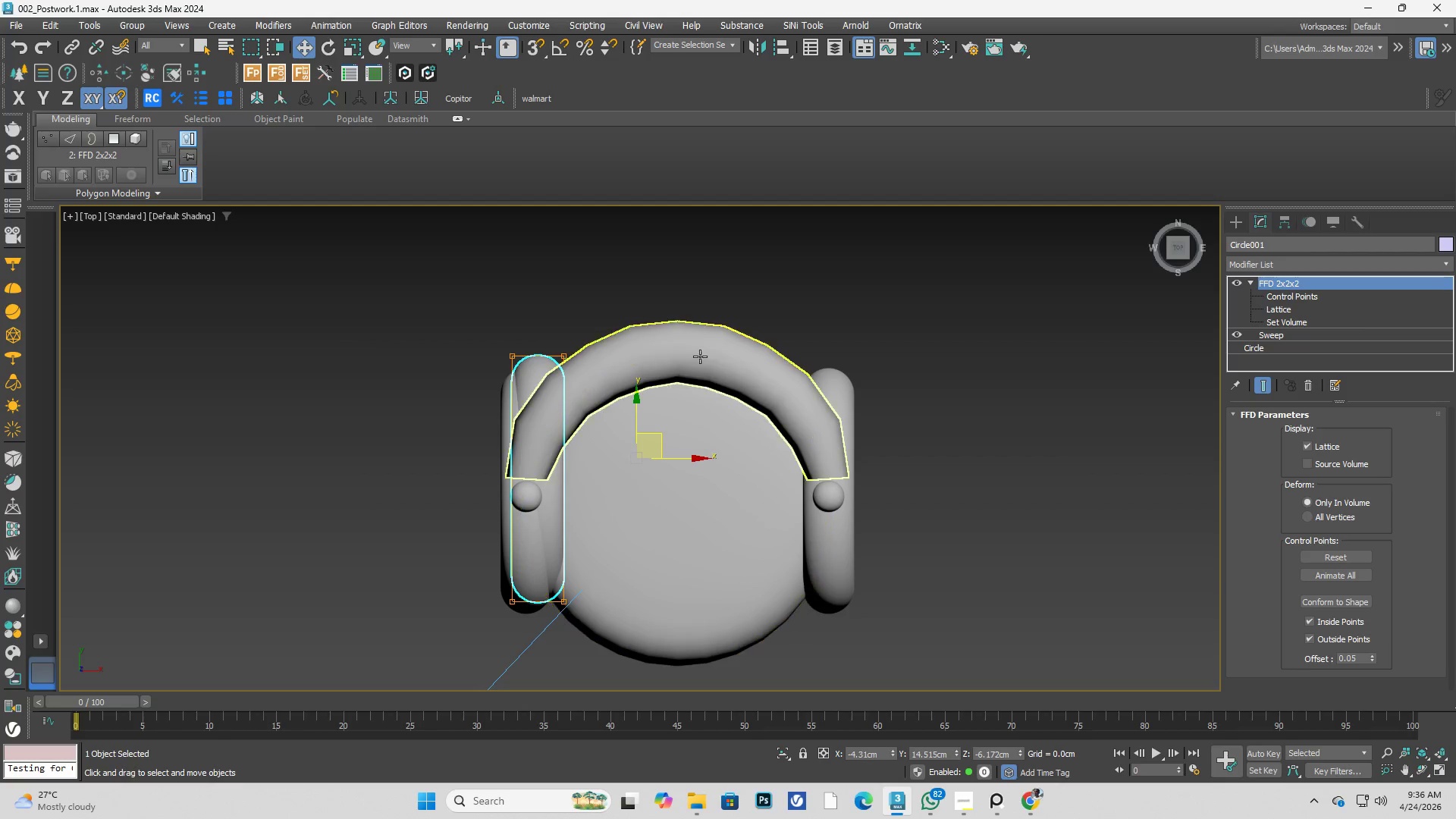 
key(F3)
 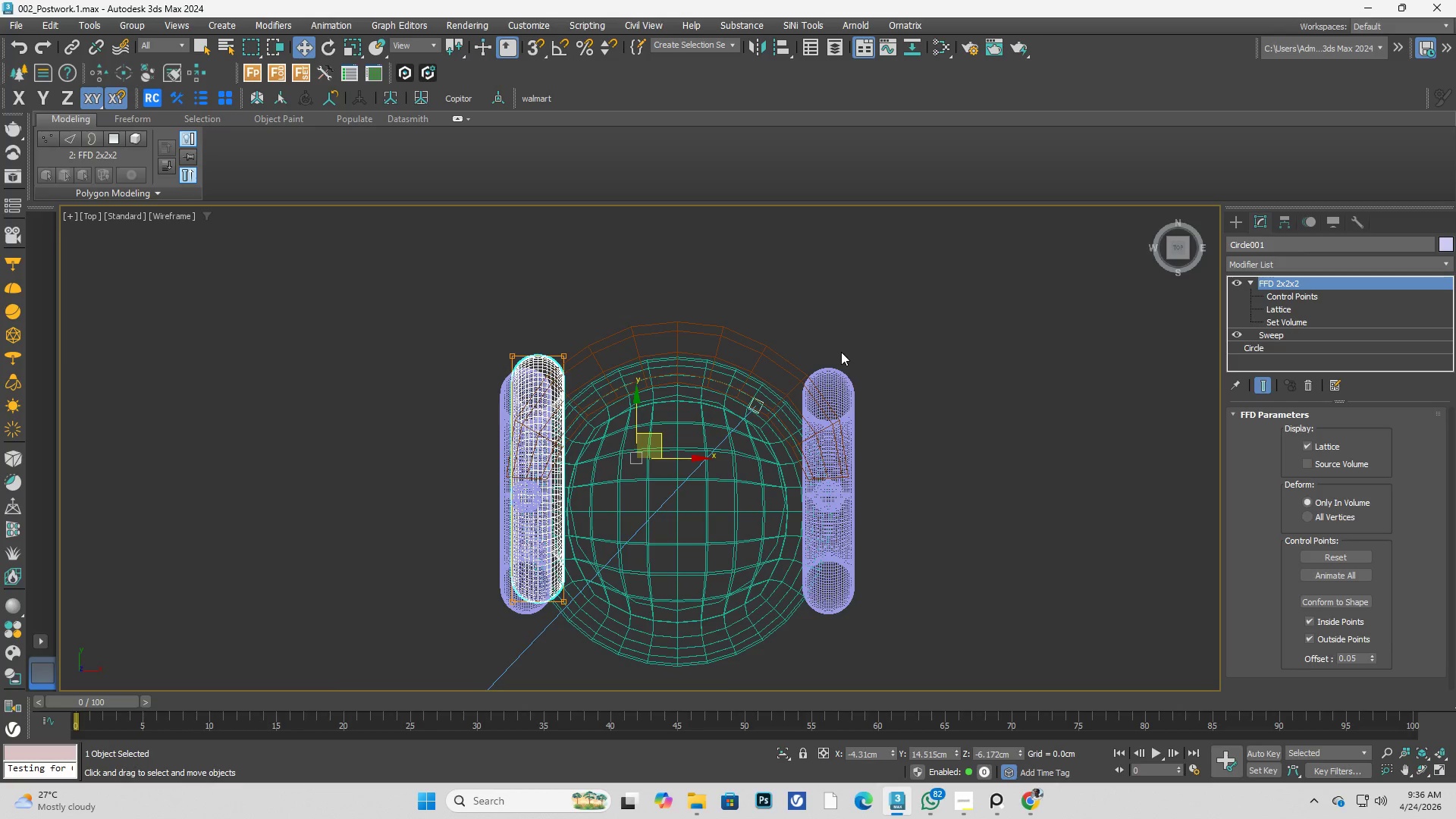 
double_click([832, 384])
 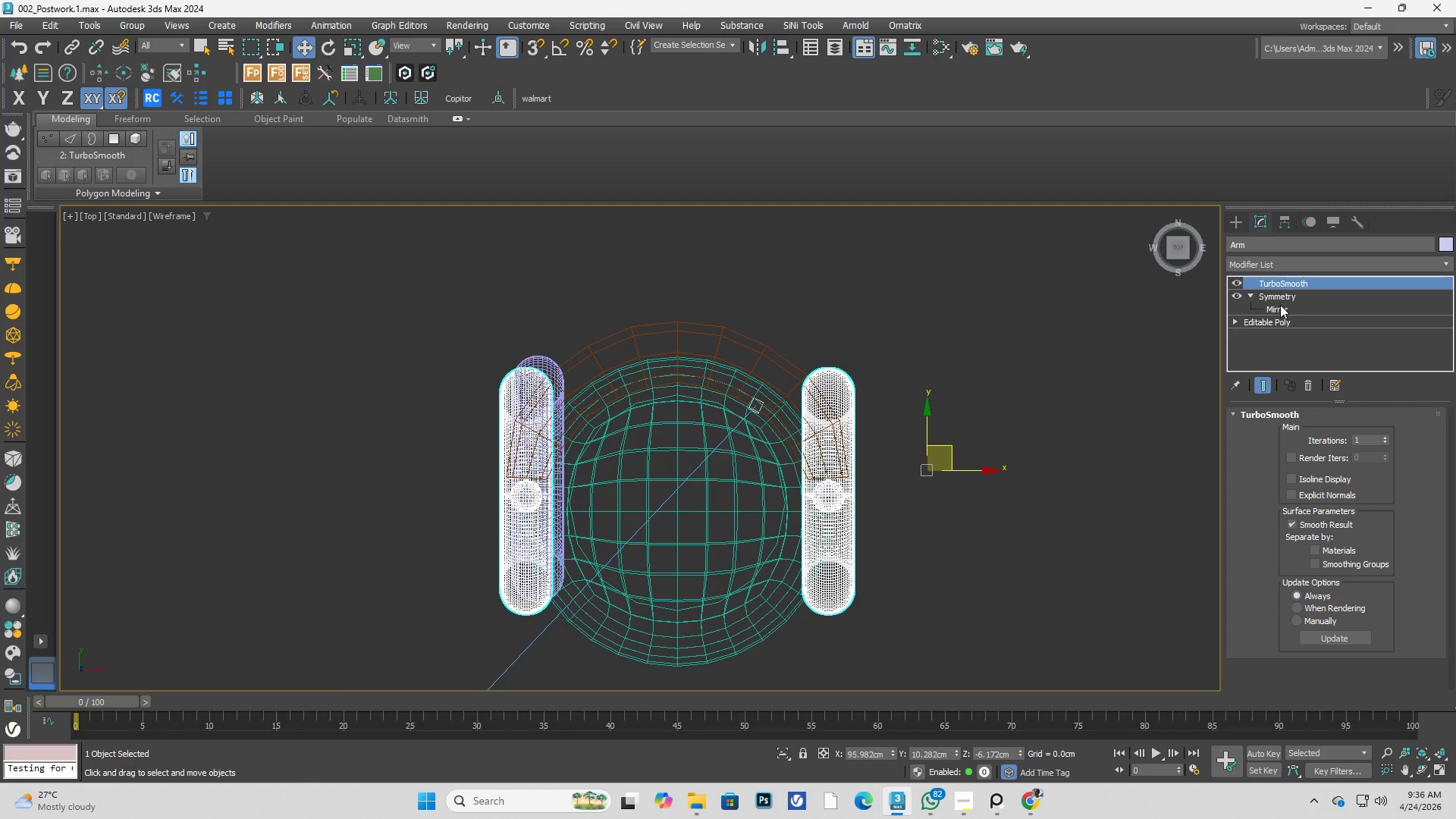 
left_click([1288, 311])
 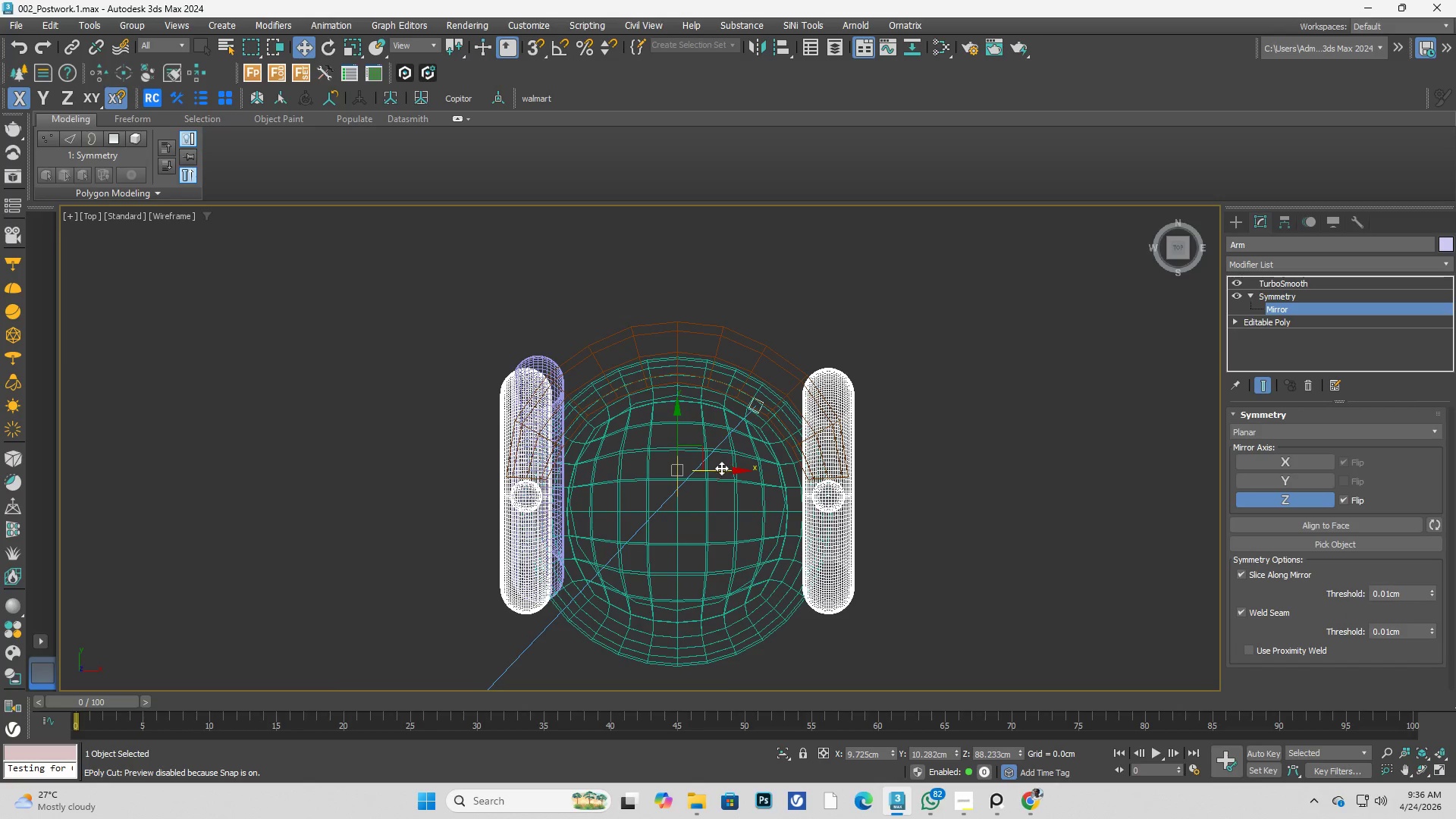 
left_click_drag(start_coordinate=[717, 472], to_coordinate=[680, 343])
 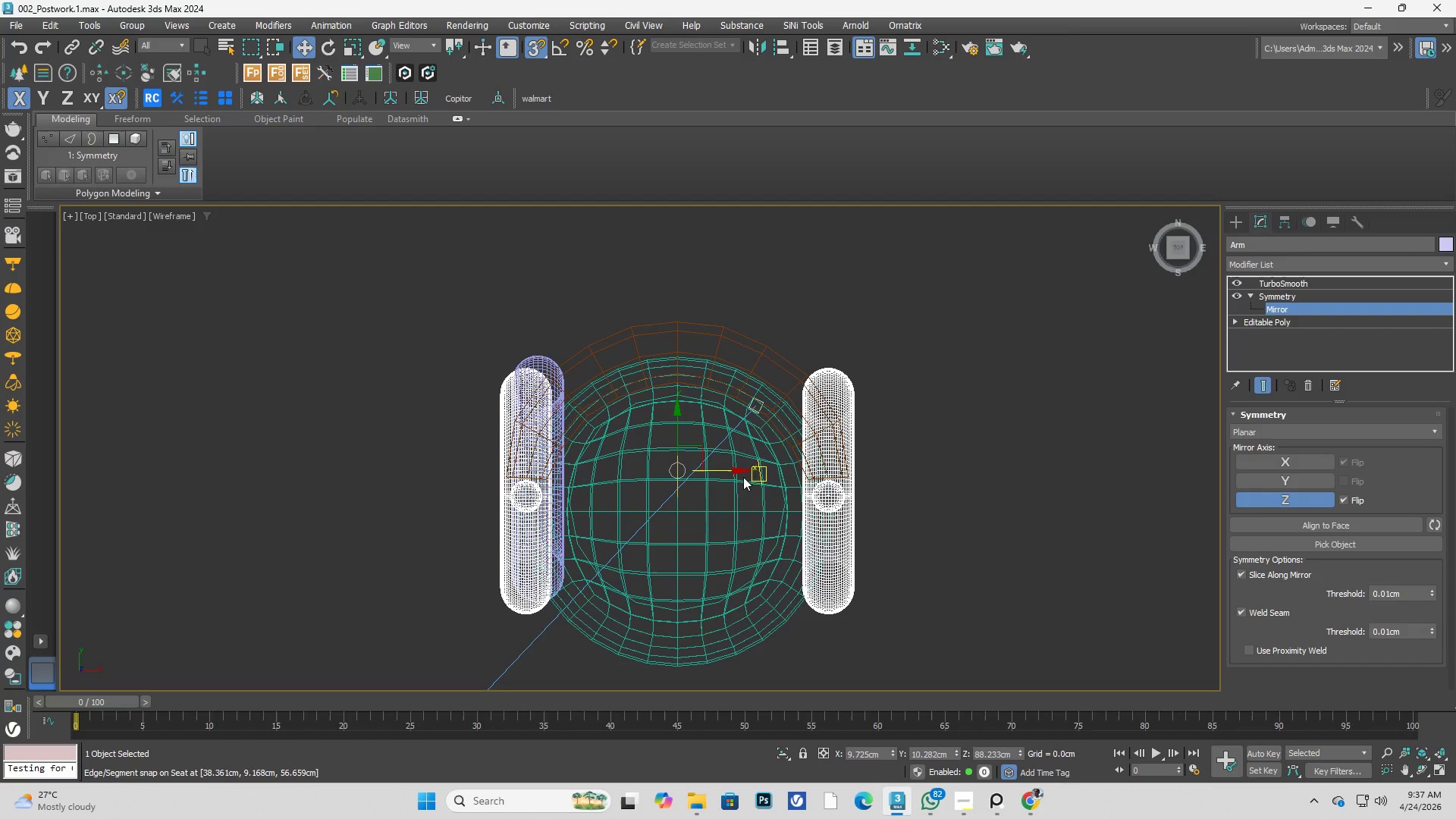 
key(S)
 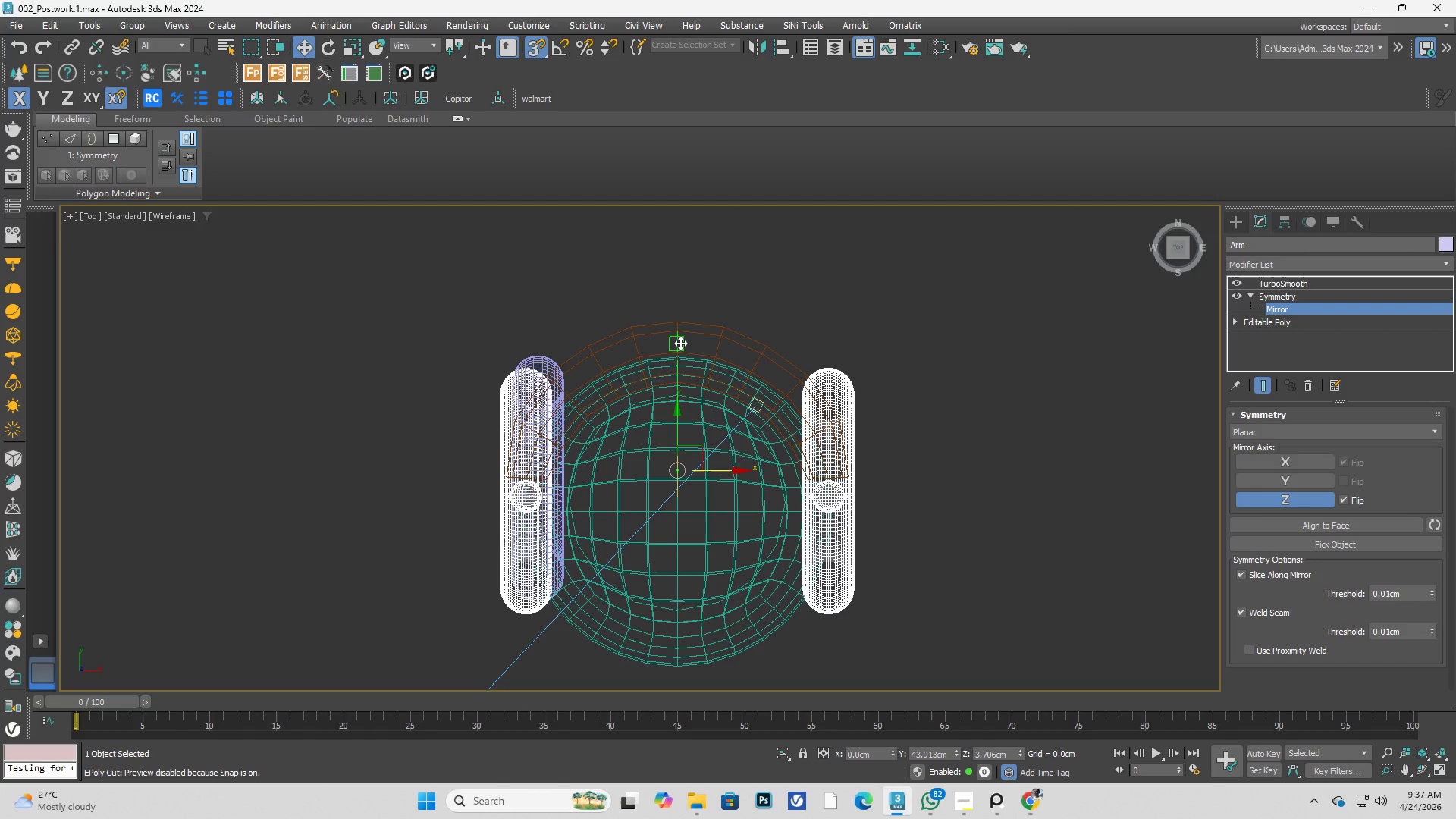 
hold_key(key=AltLeft, duration=0.33)
 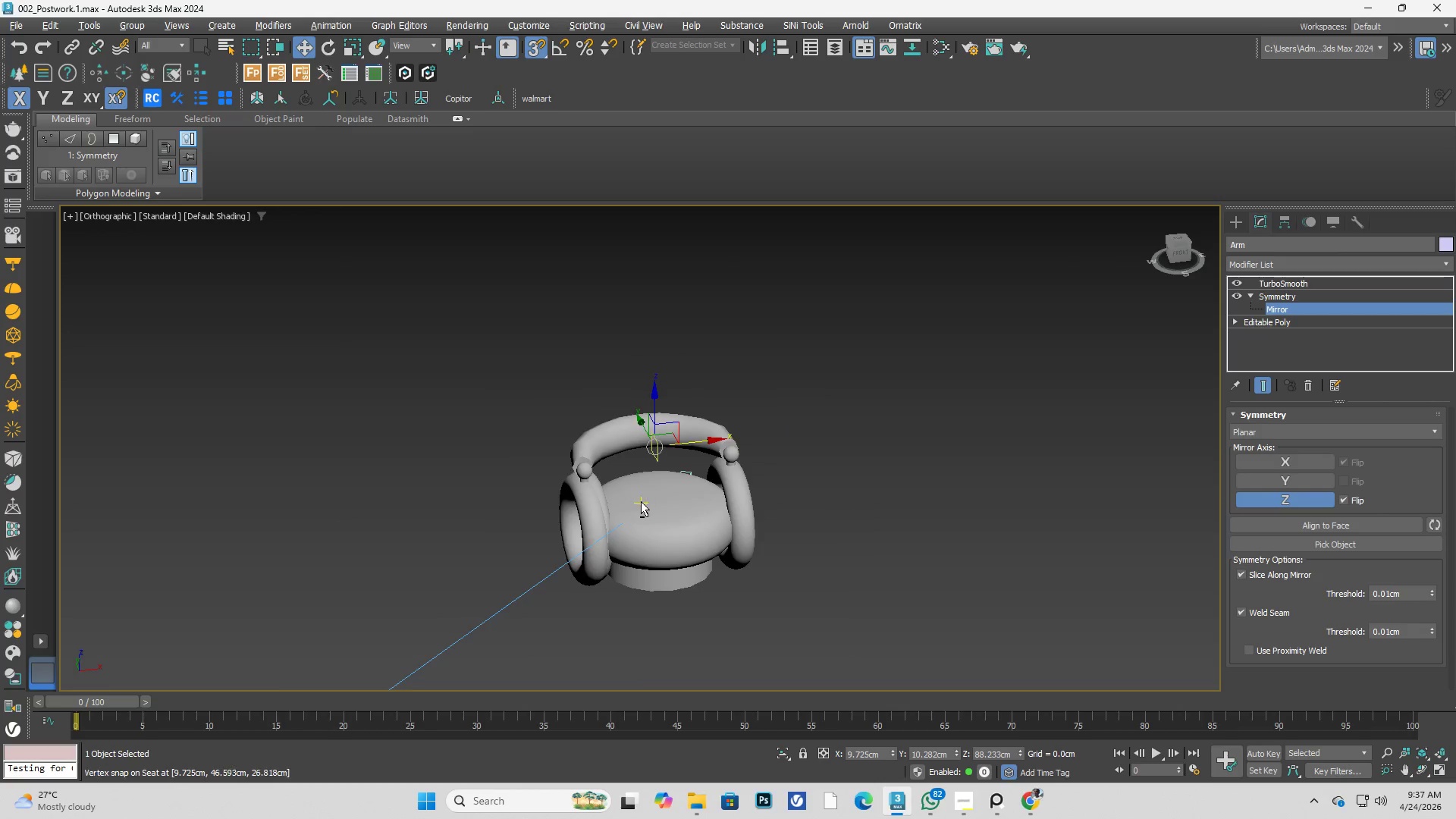 
key(F3)
 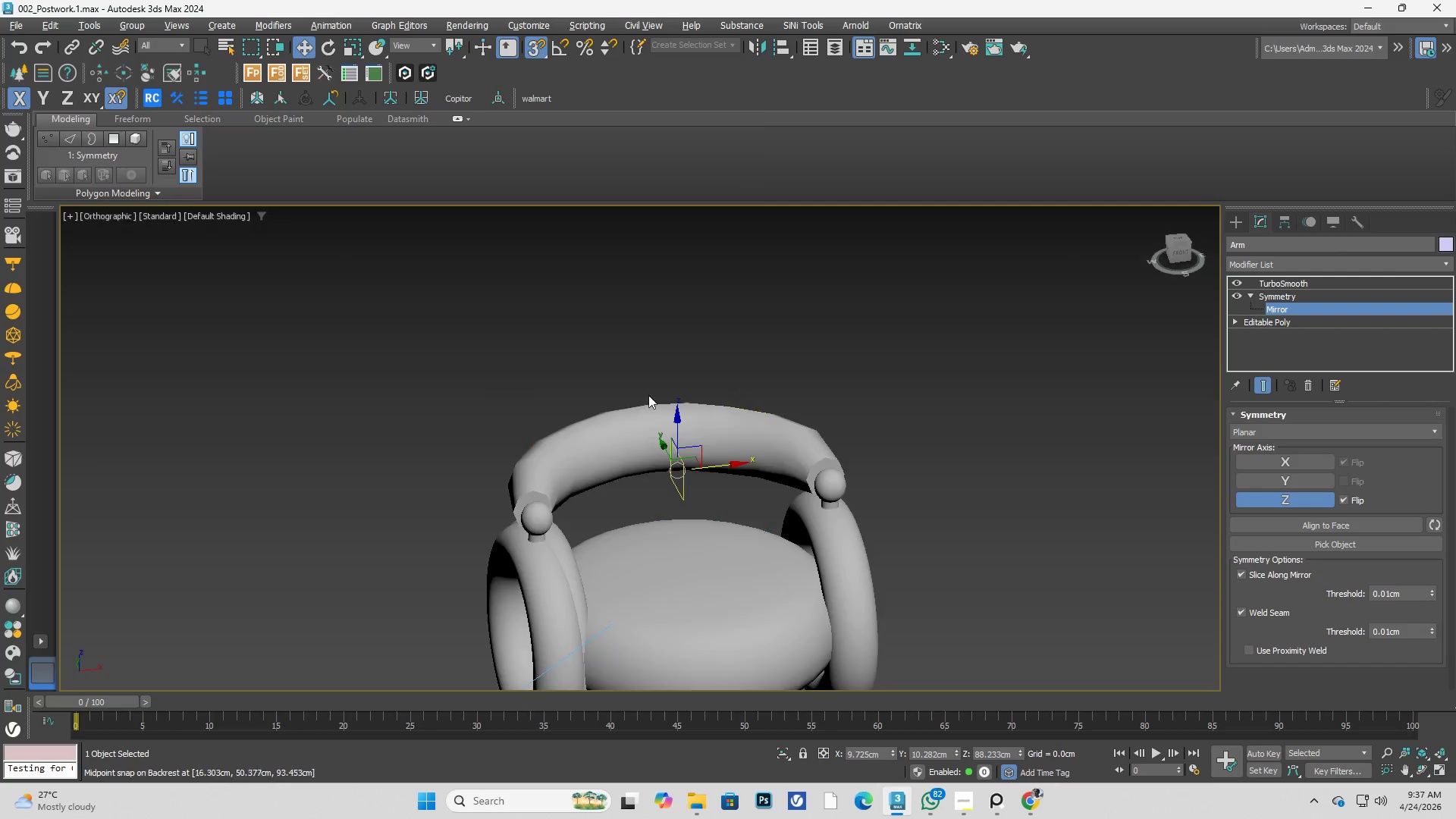 
key(Alt+AltLeft)
 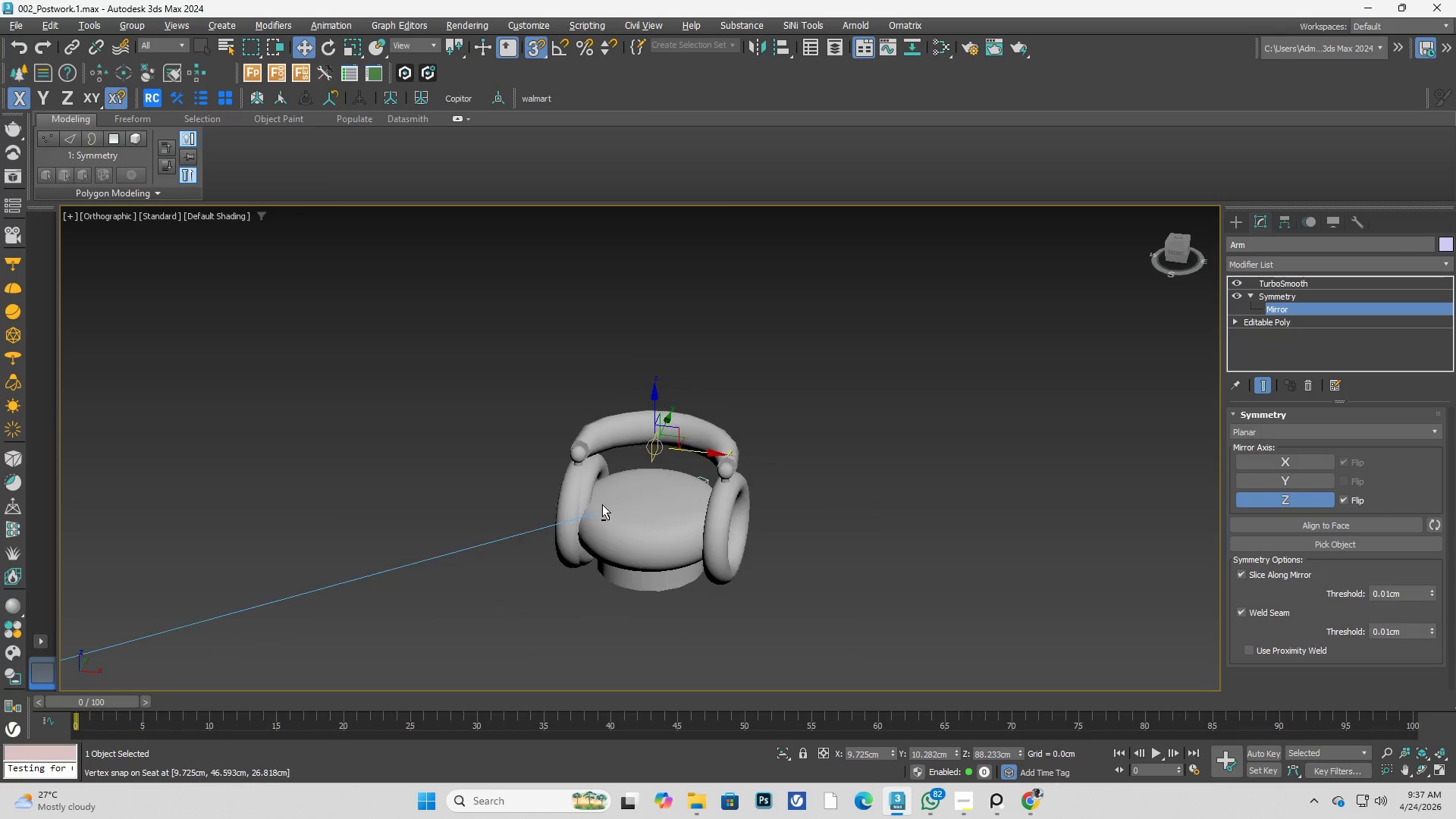 
scroll: coordinate [632, 418], scroll_direction: down, amount: 2.0
 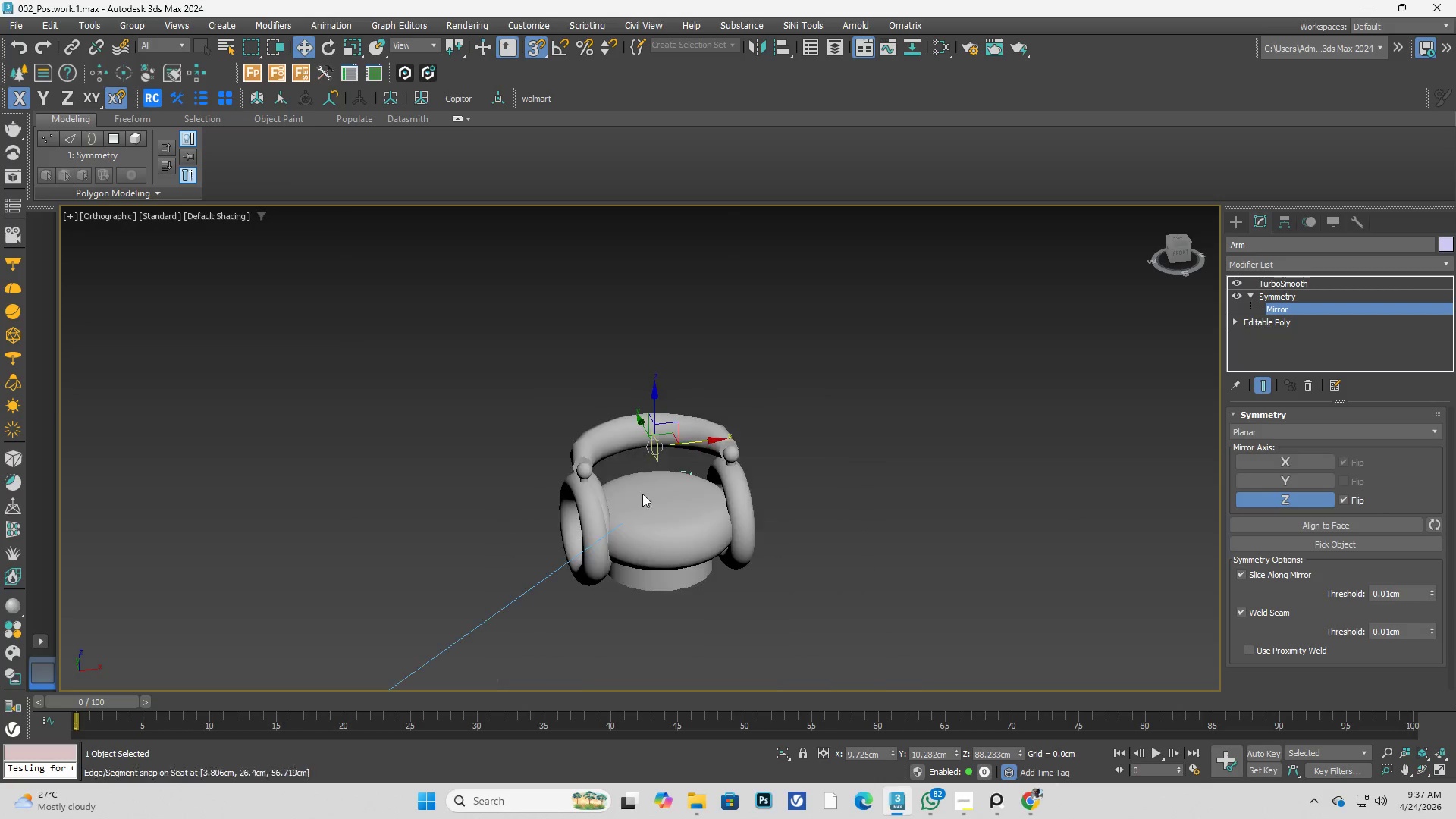 
scroll: coordinate [588, 501], scroll_direction: up, amount: 2.0
 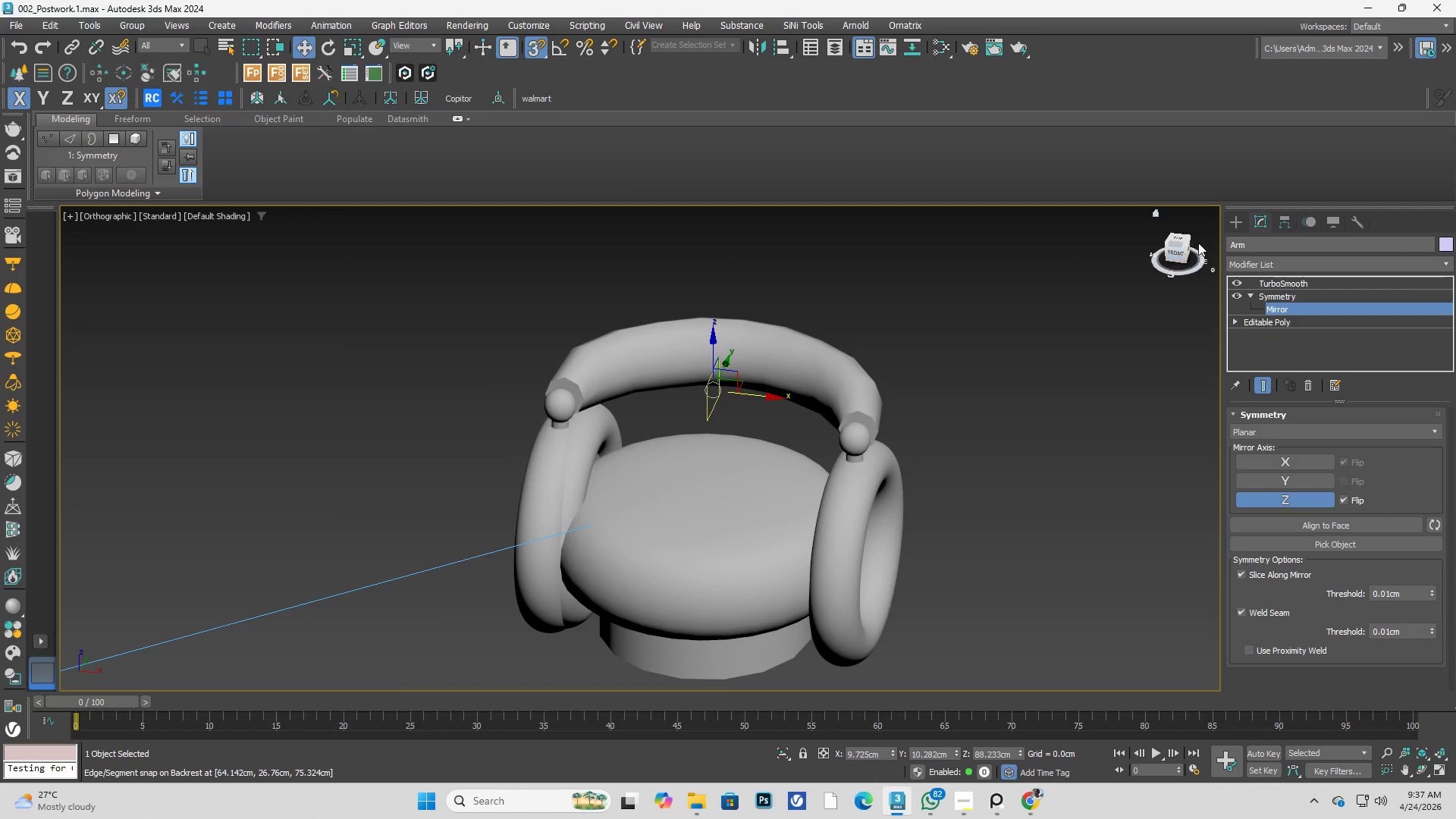 
left_click([1230, 227])
 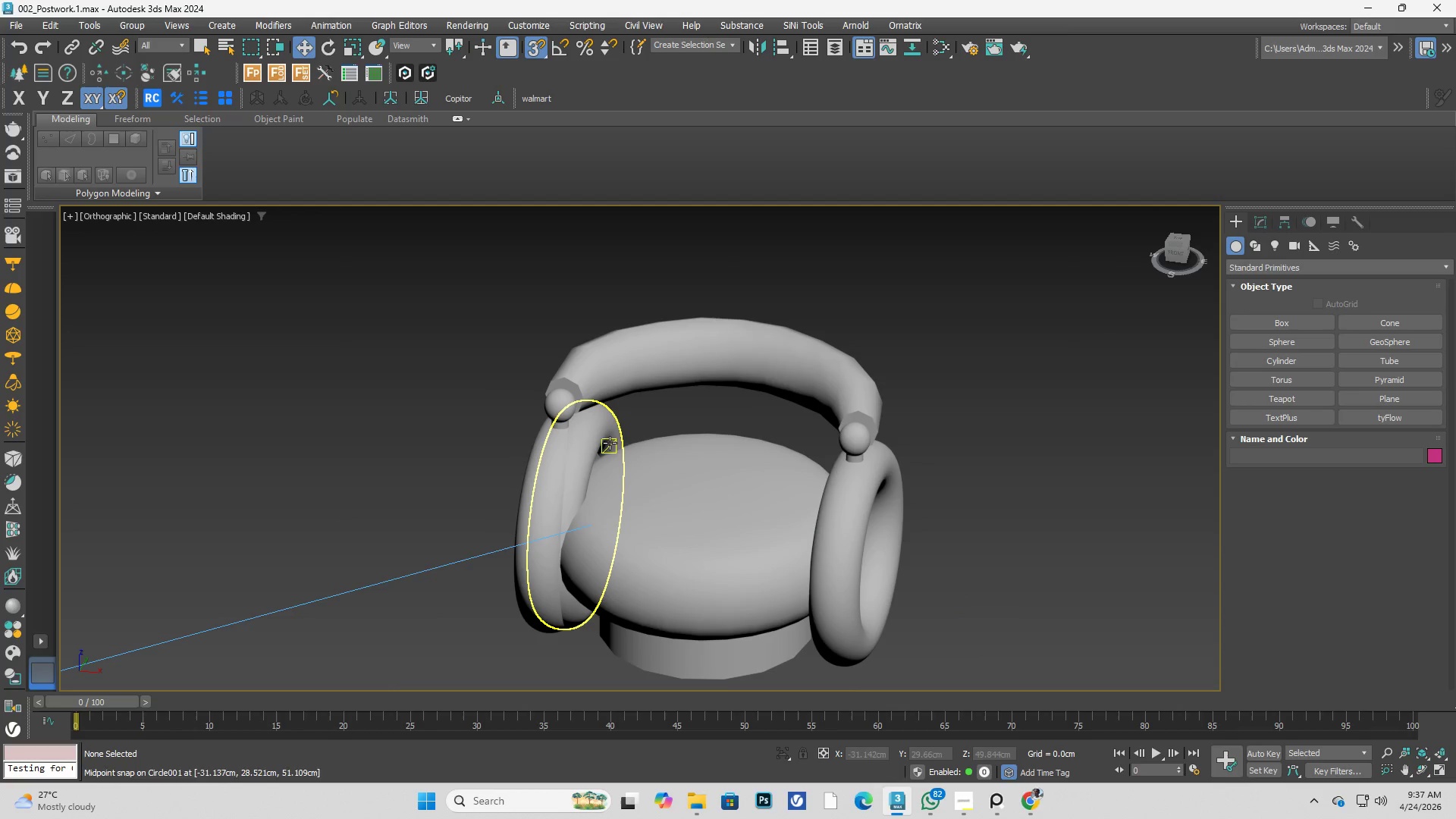 
left_click([607, 434])
 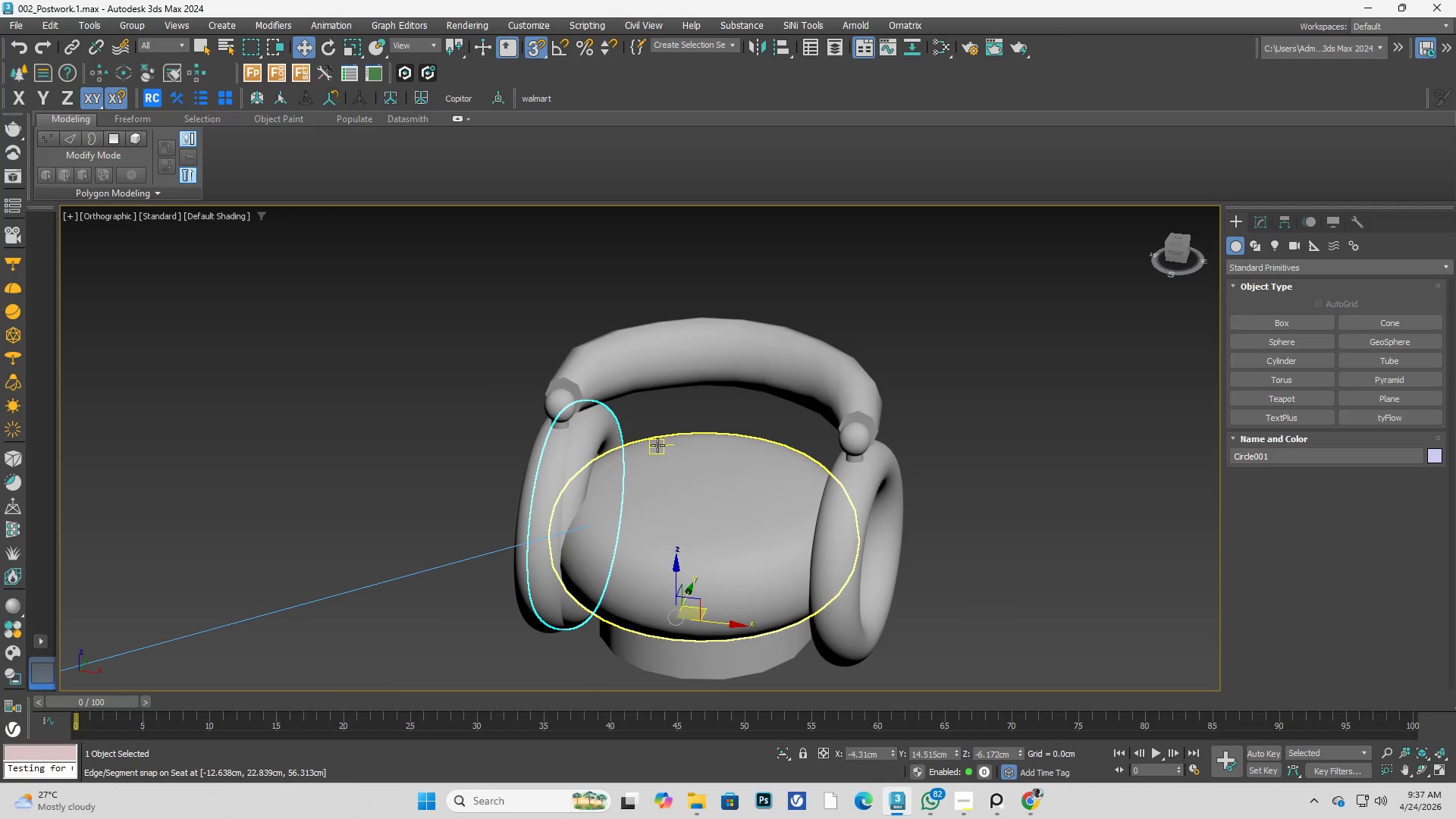 
key(Delete)
 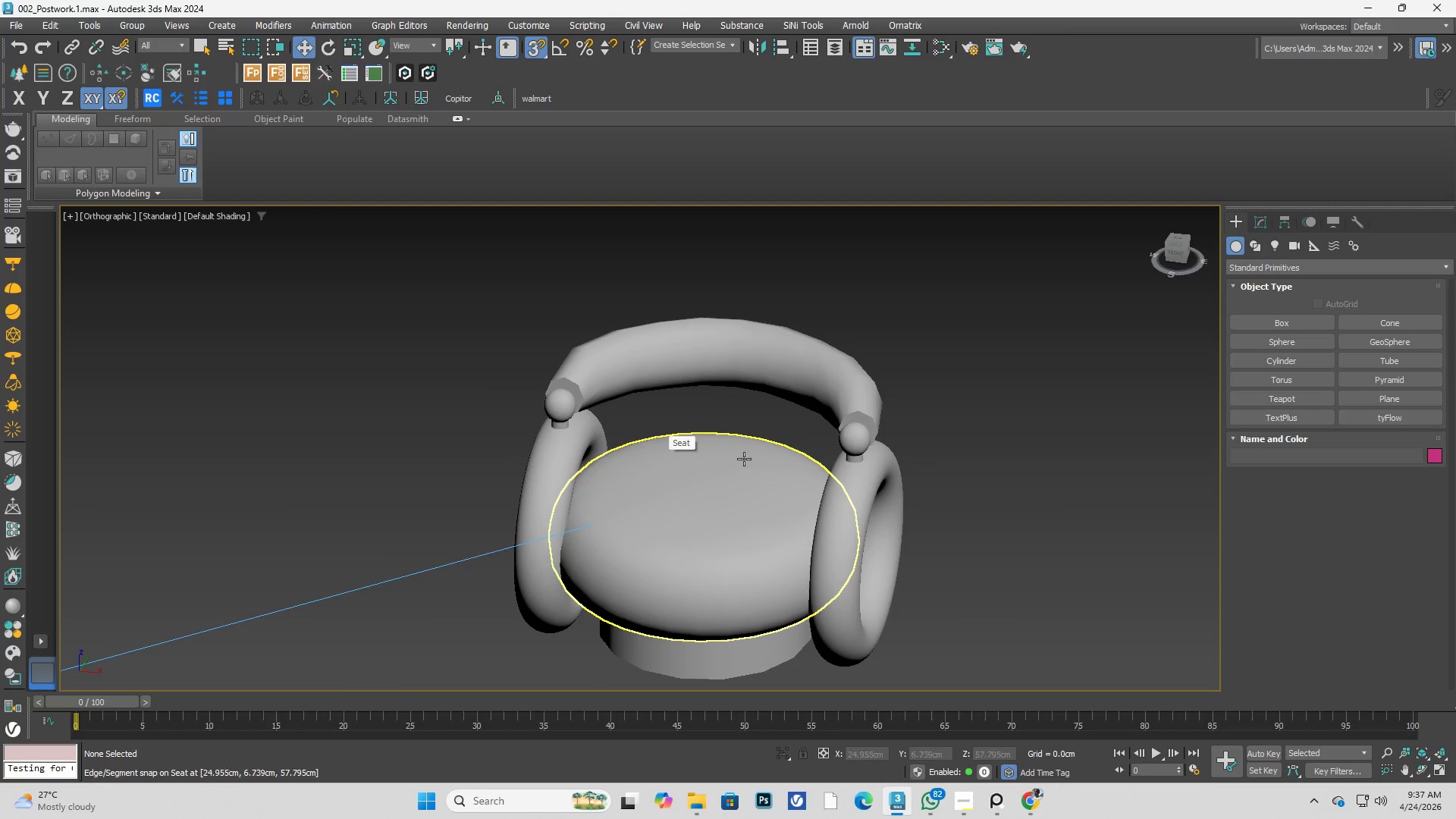 
hold_key(key=AltLeft, duration=0.47)
scroll: coordinate [704, 498], scroll_direction: down, amount: 1.0
 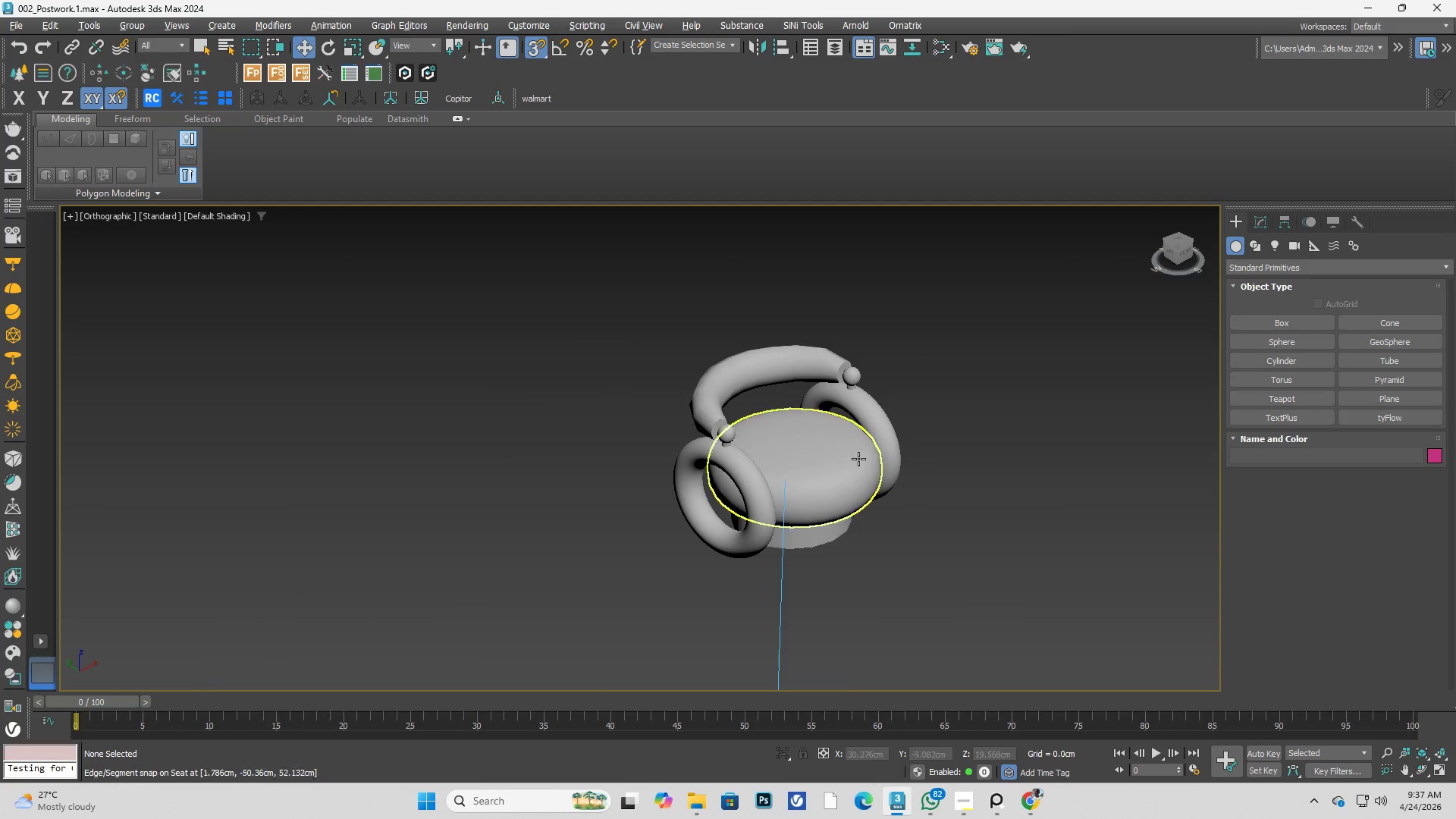 
hold_key(key=AltLeft, duration=0.66)
 